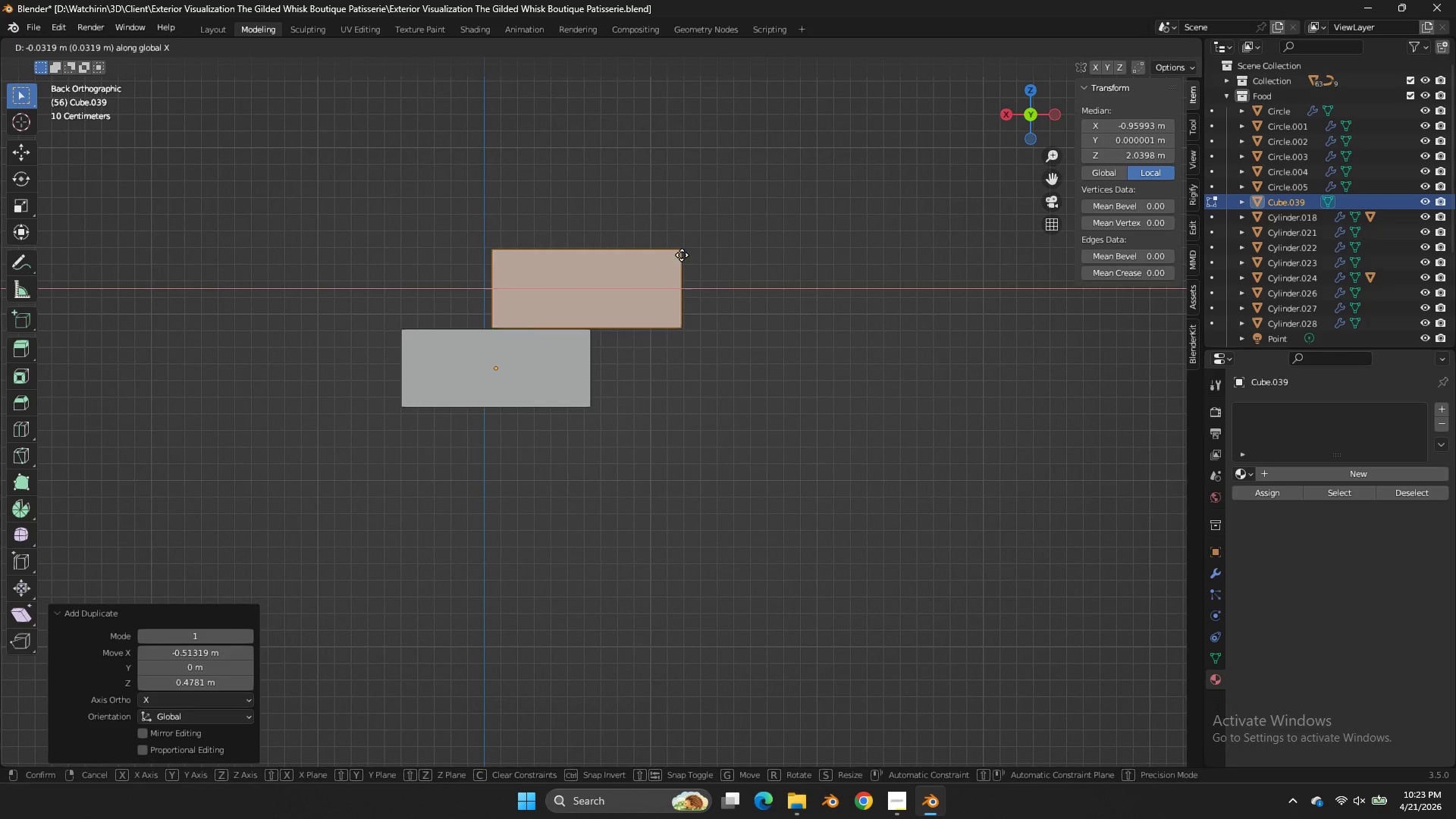 
hold_key(key=ShiftLeft, duration=0.44)
 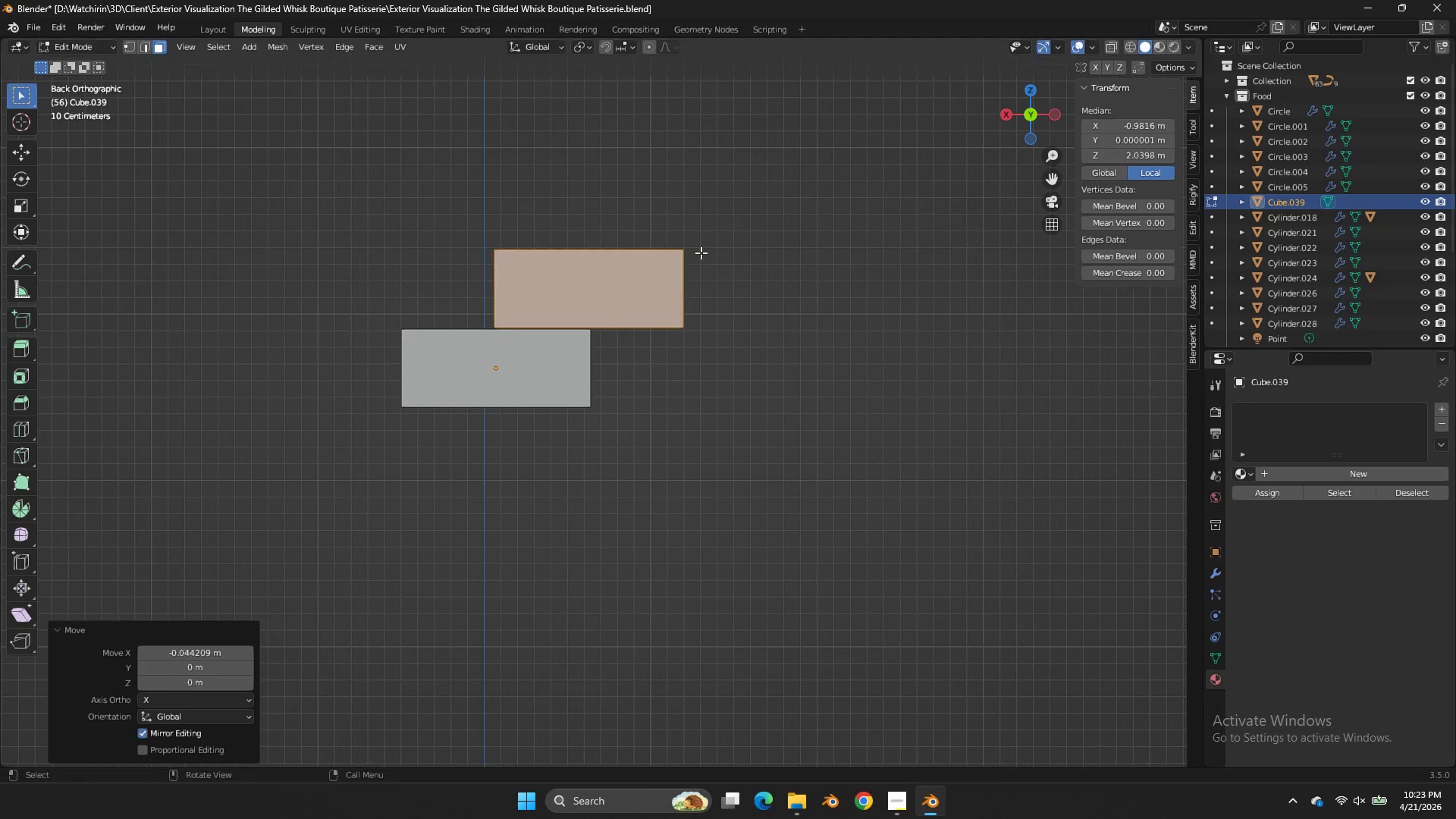 
left_click([701, 253])
 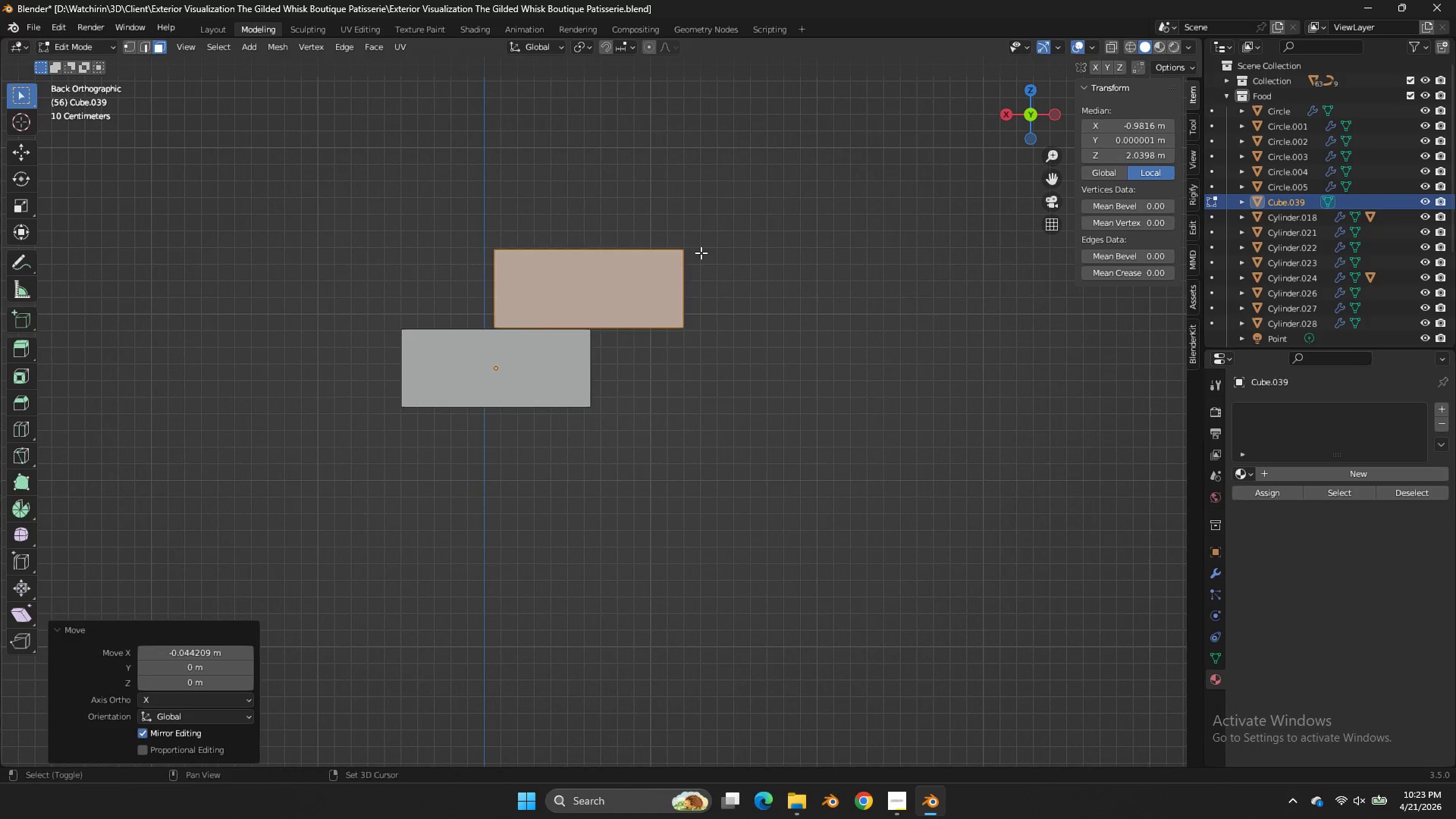 
type(Dz)
 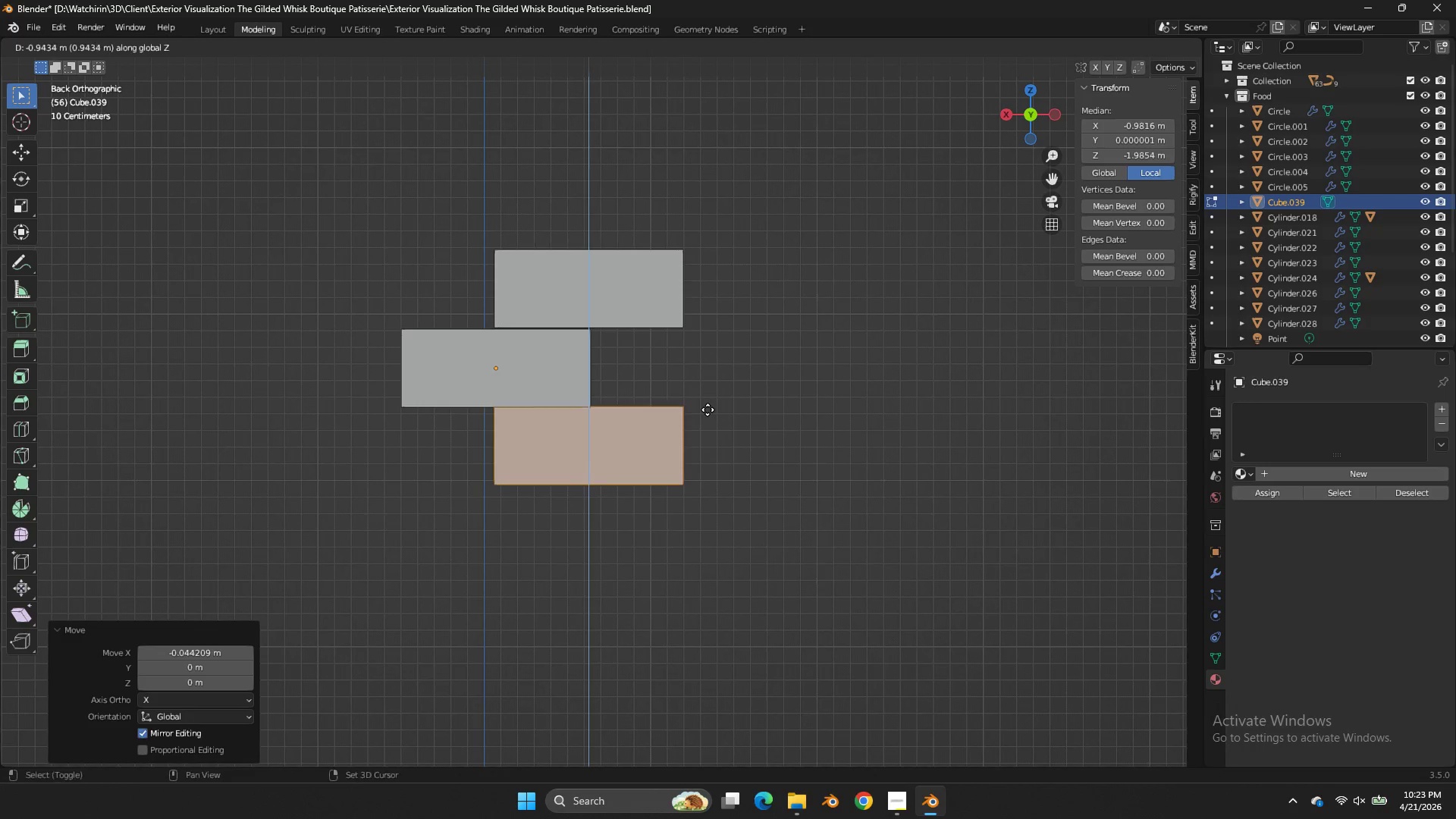 
hold_key(key=ShiftLeft, duration=1.06)
left_click([714, 450])
 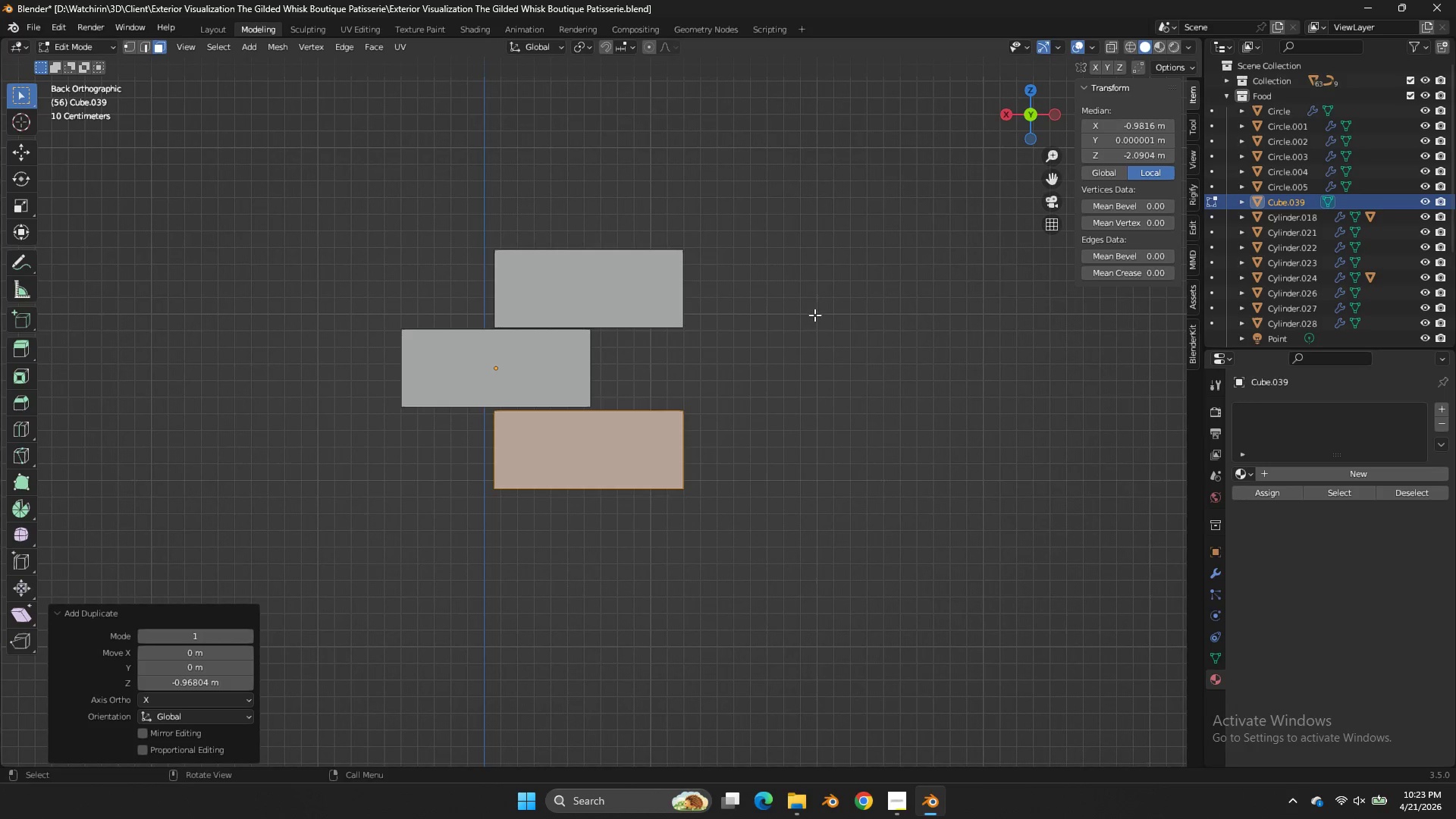 
key(Control+Z)
 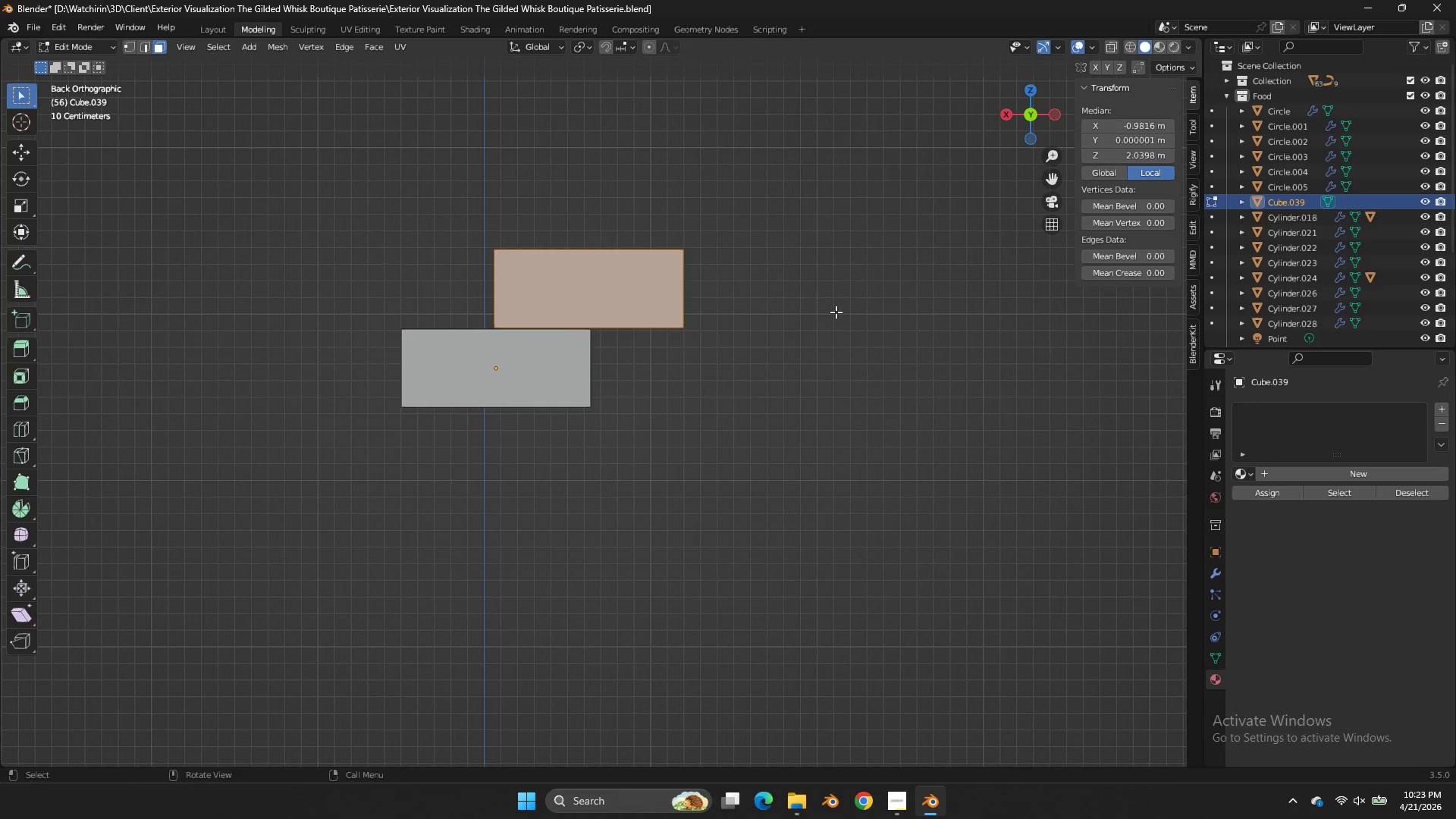 
wait(7.11)
 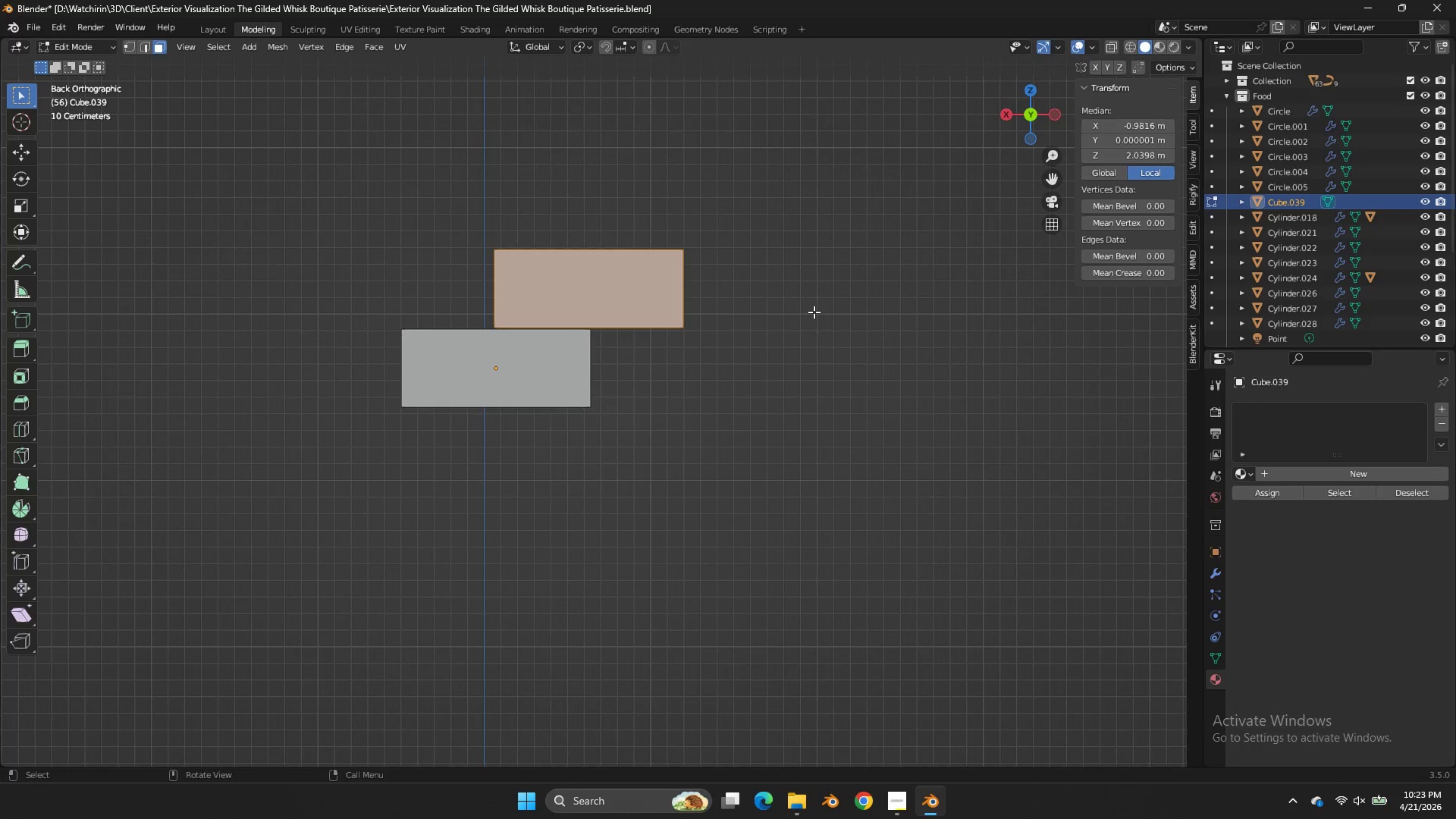 
double_click([1219, 573])
 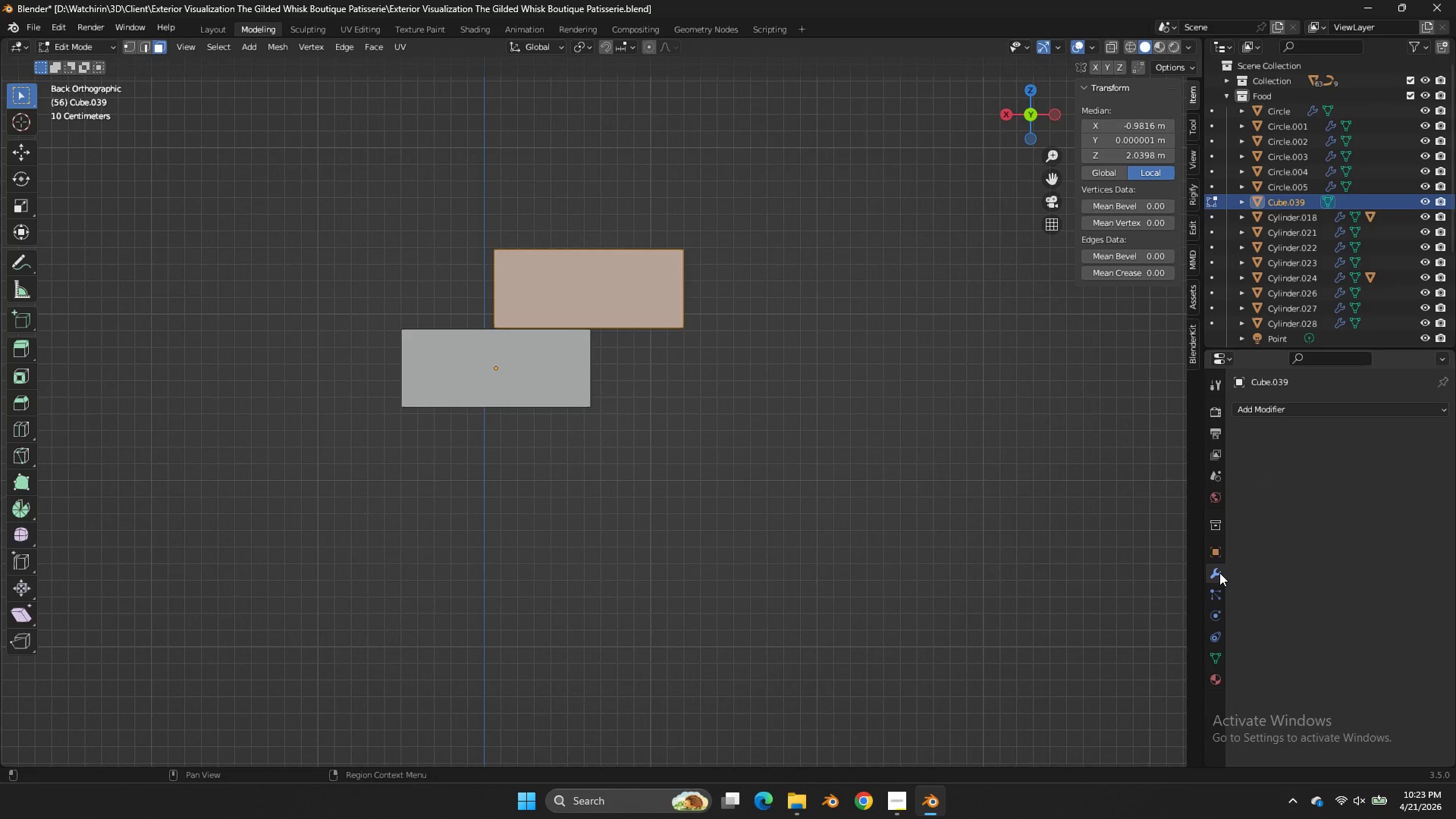 
triple_click([1219, 573])
 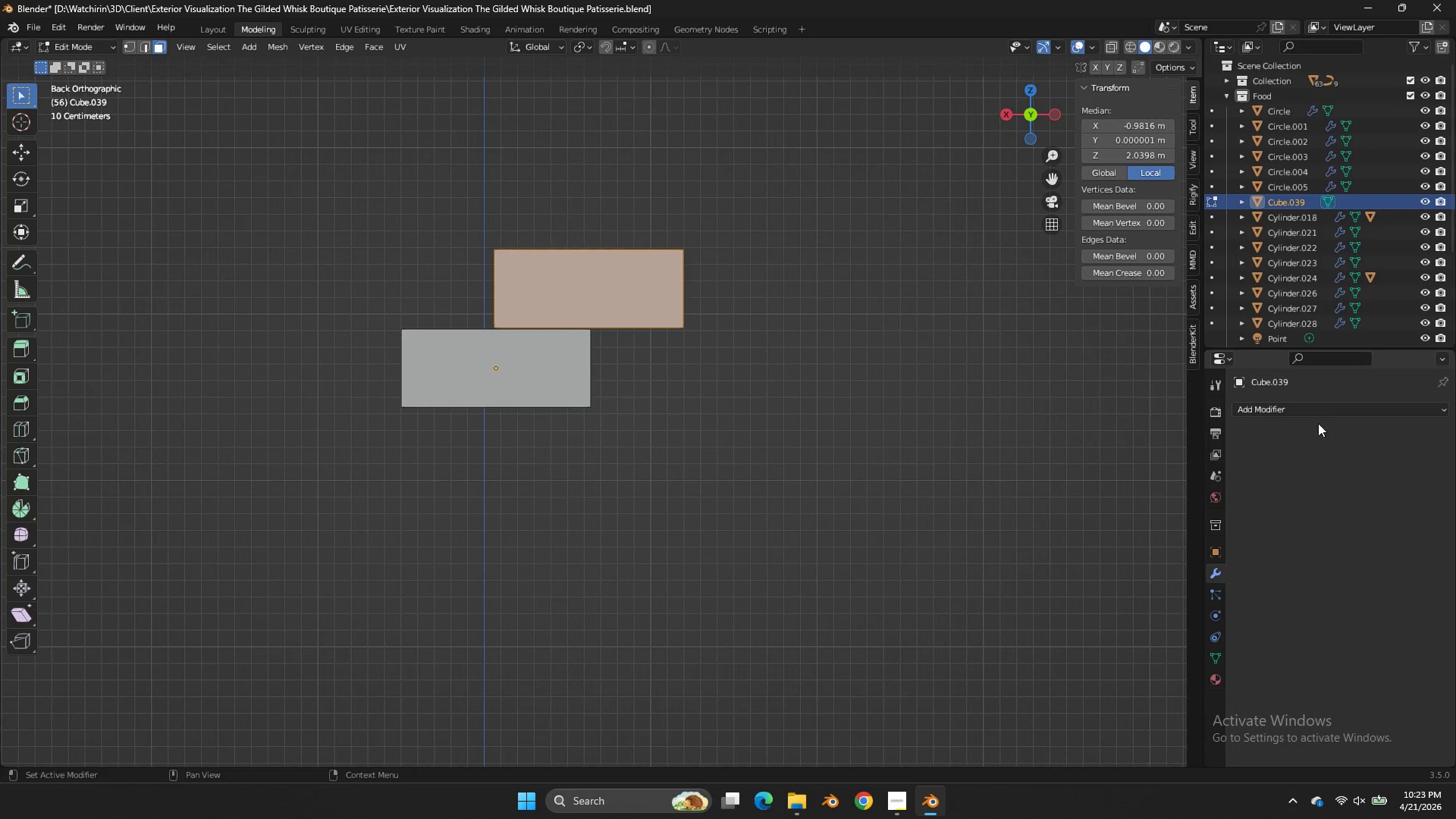 
left_click([1310, 407])
 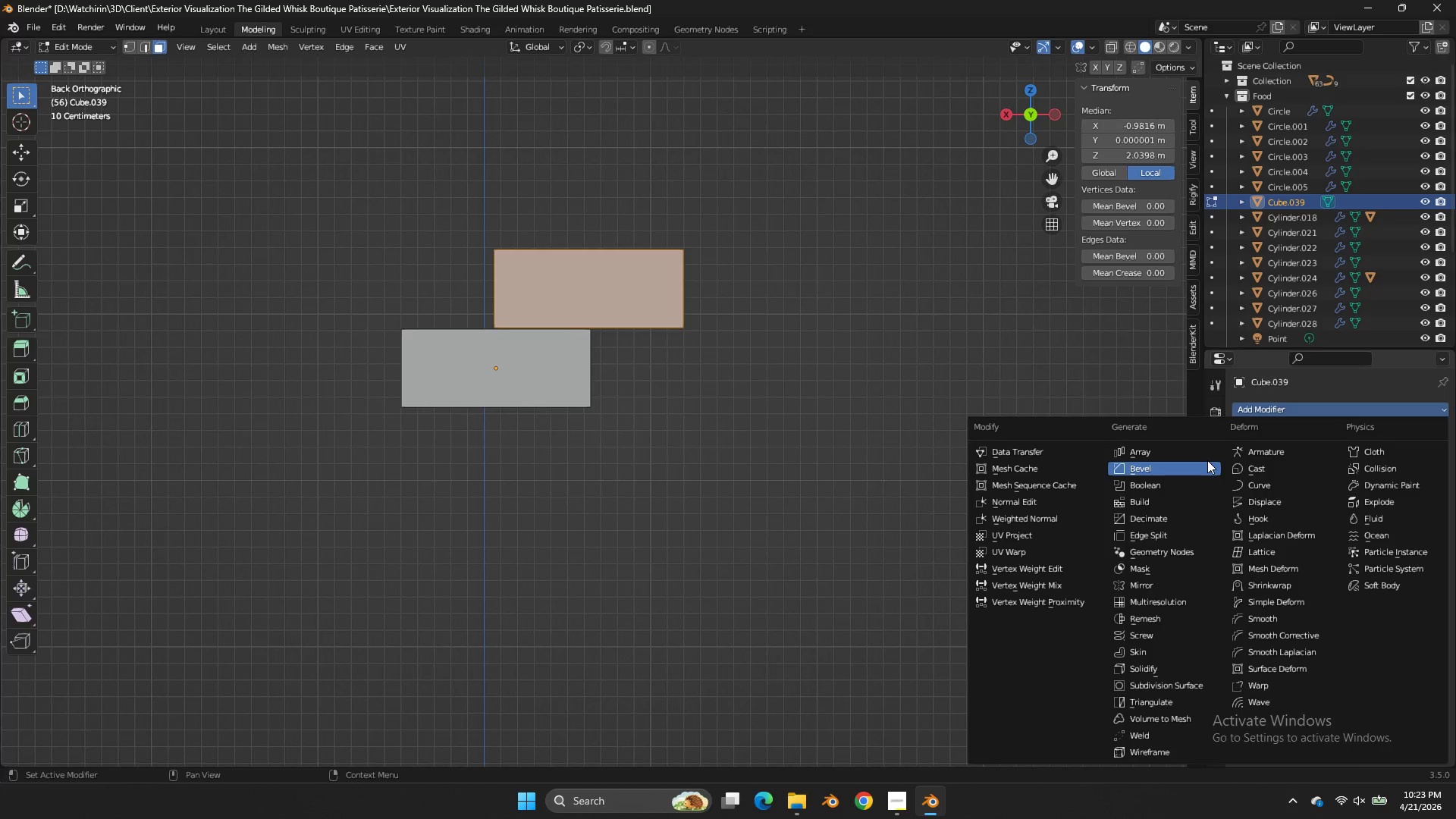 
double_click([1200, 453])
 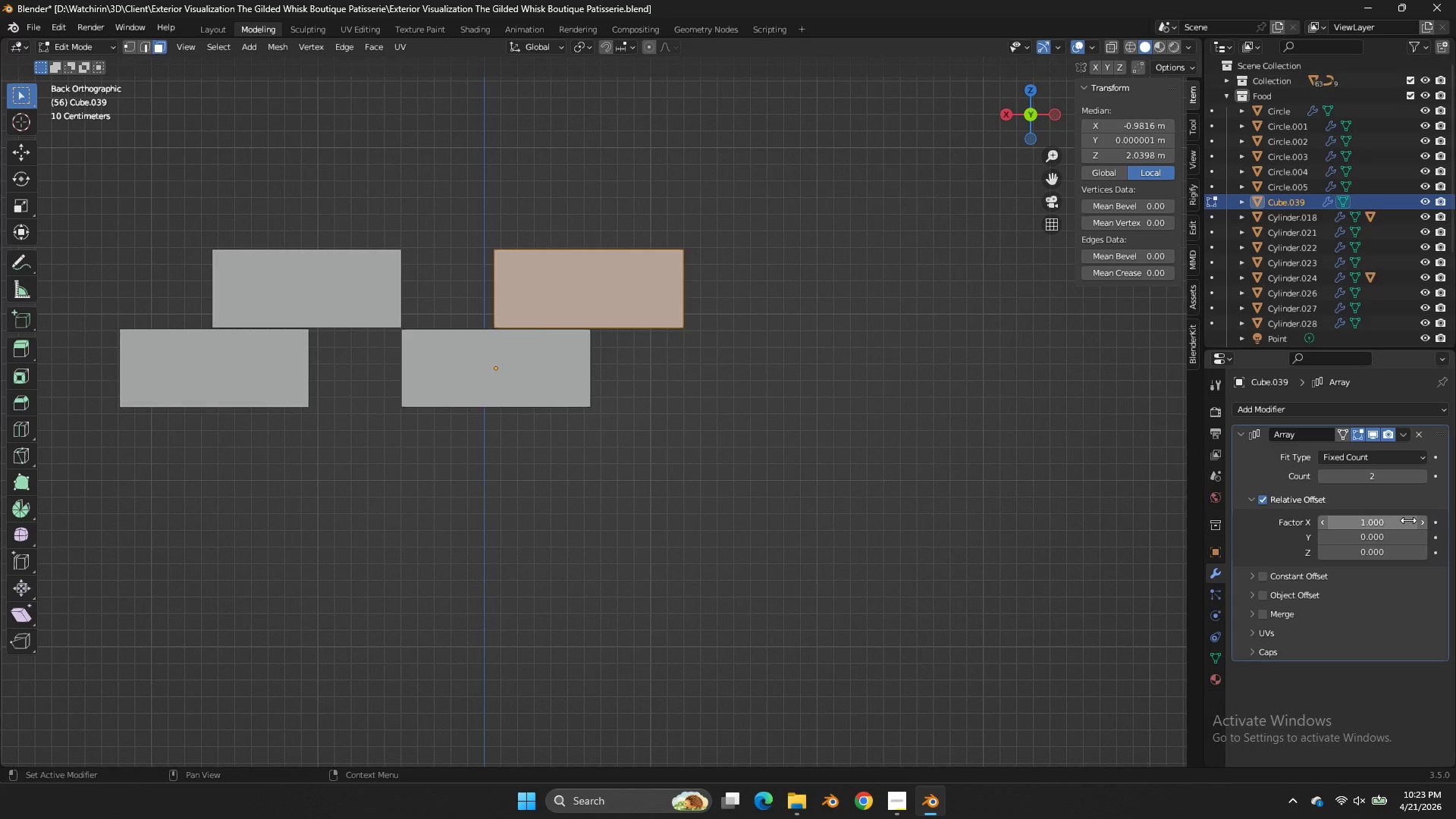 
left_click([1423, 526])
 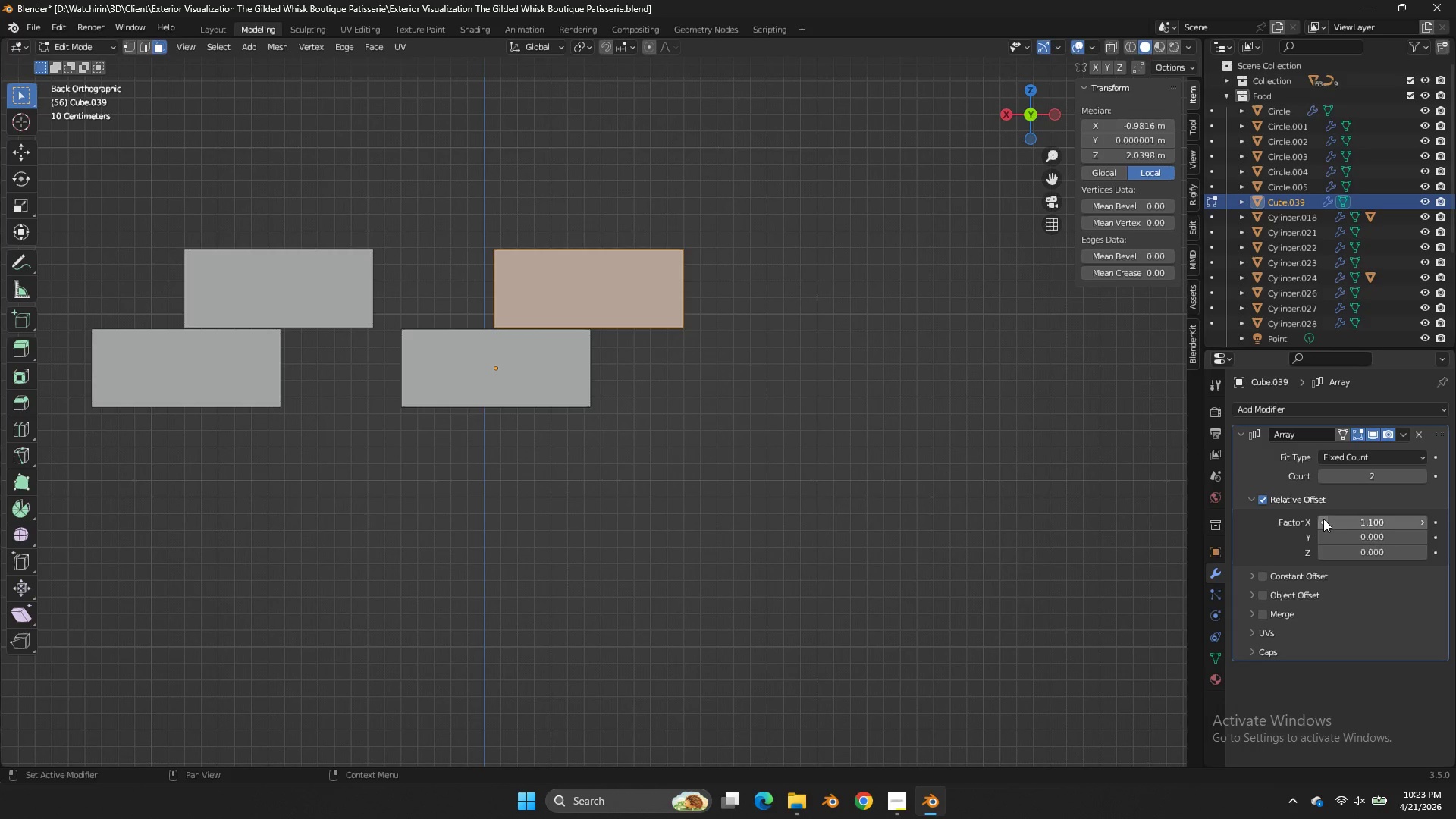 
double_click([1323, 519])
 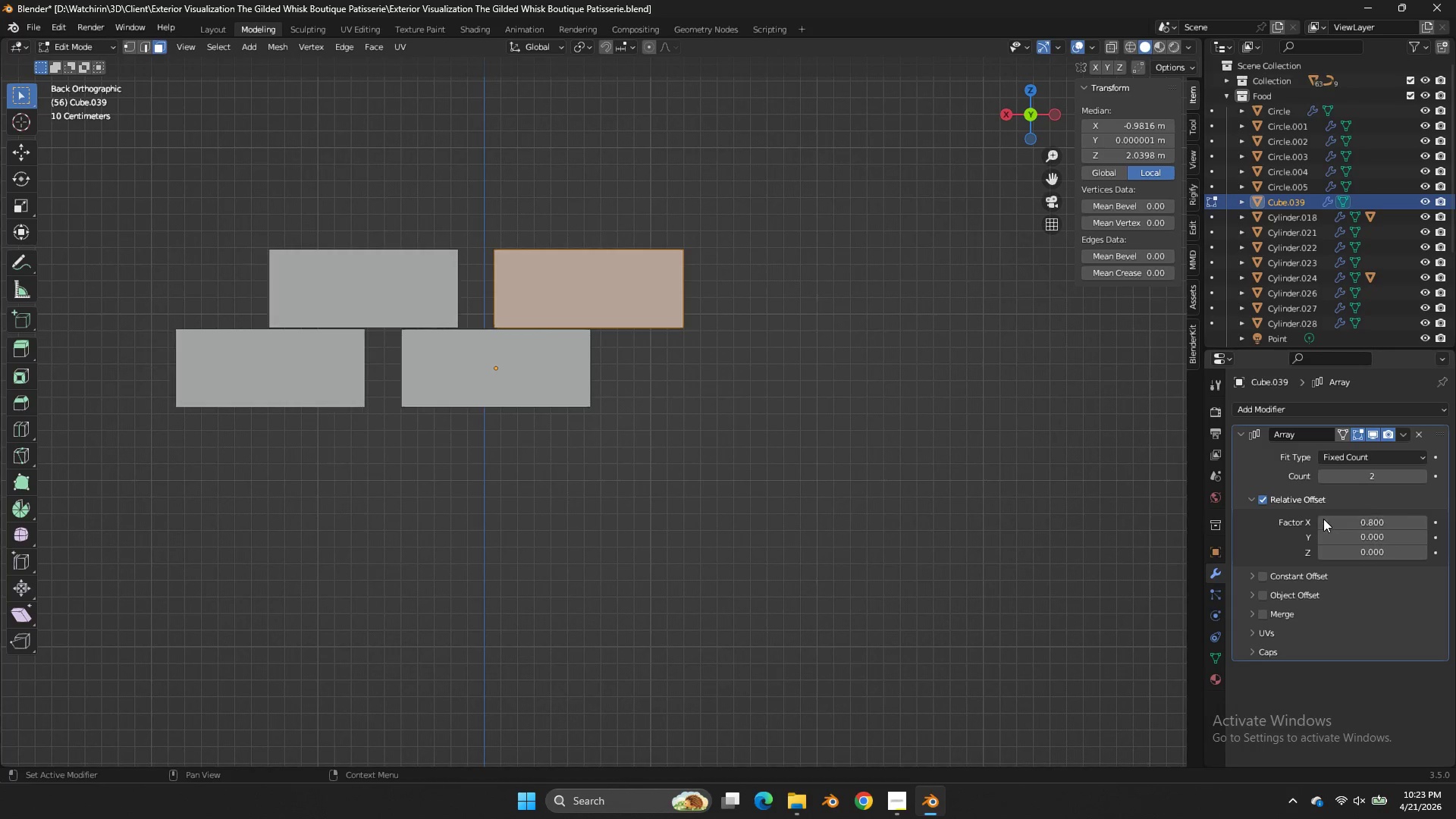 
triple_click([1323, 519])
 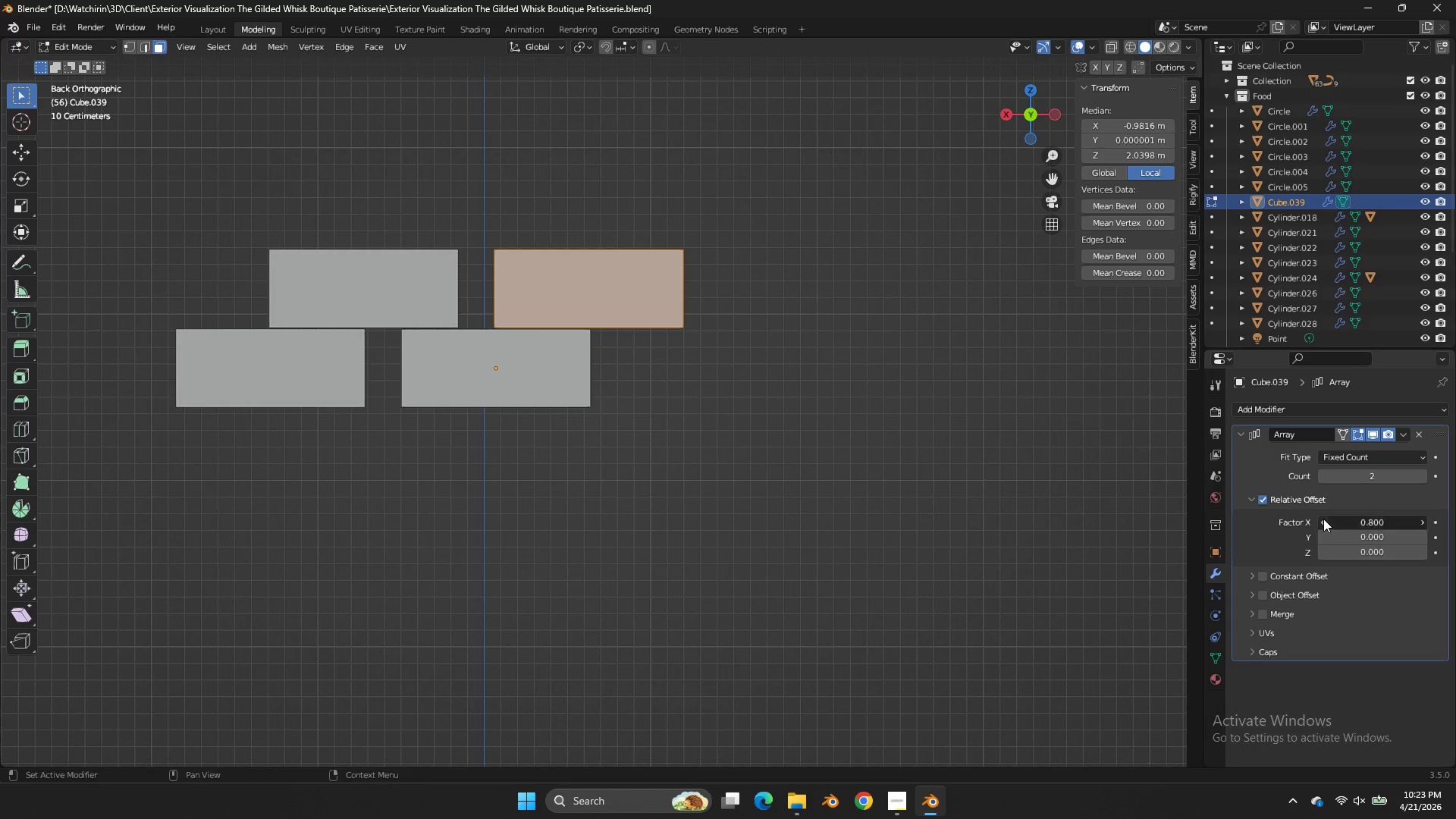 
triple_click([1323, 519])
 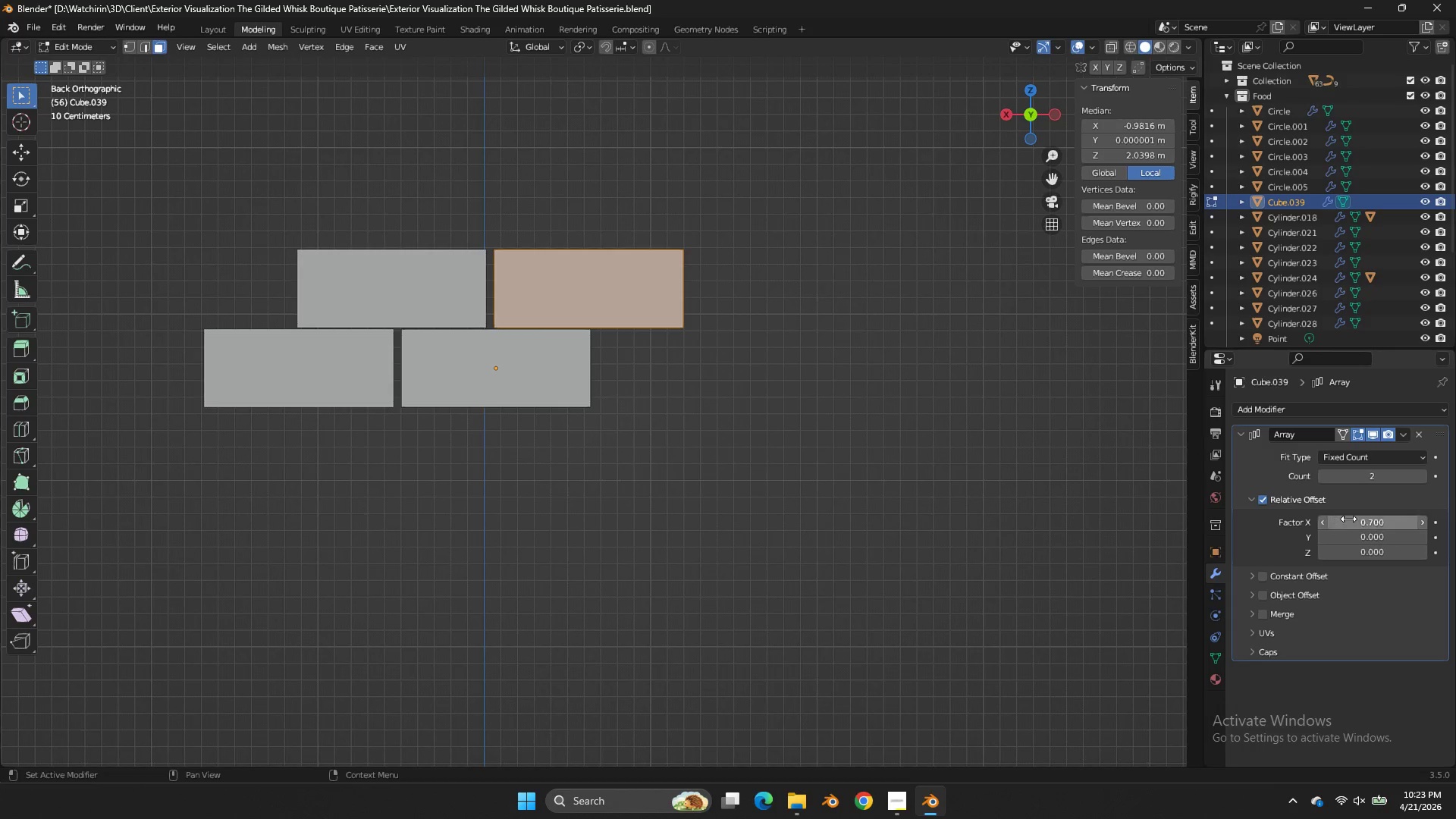 
double_click([1348, 519])
 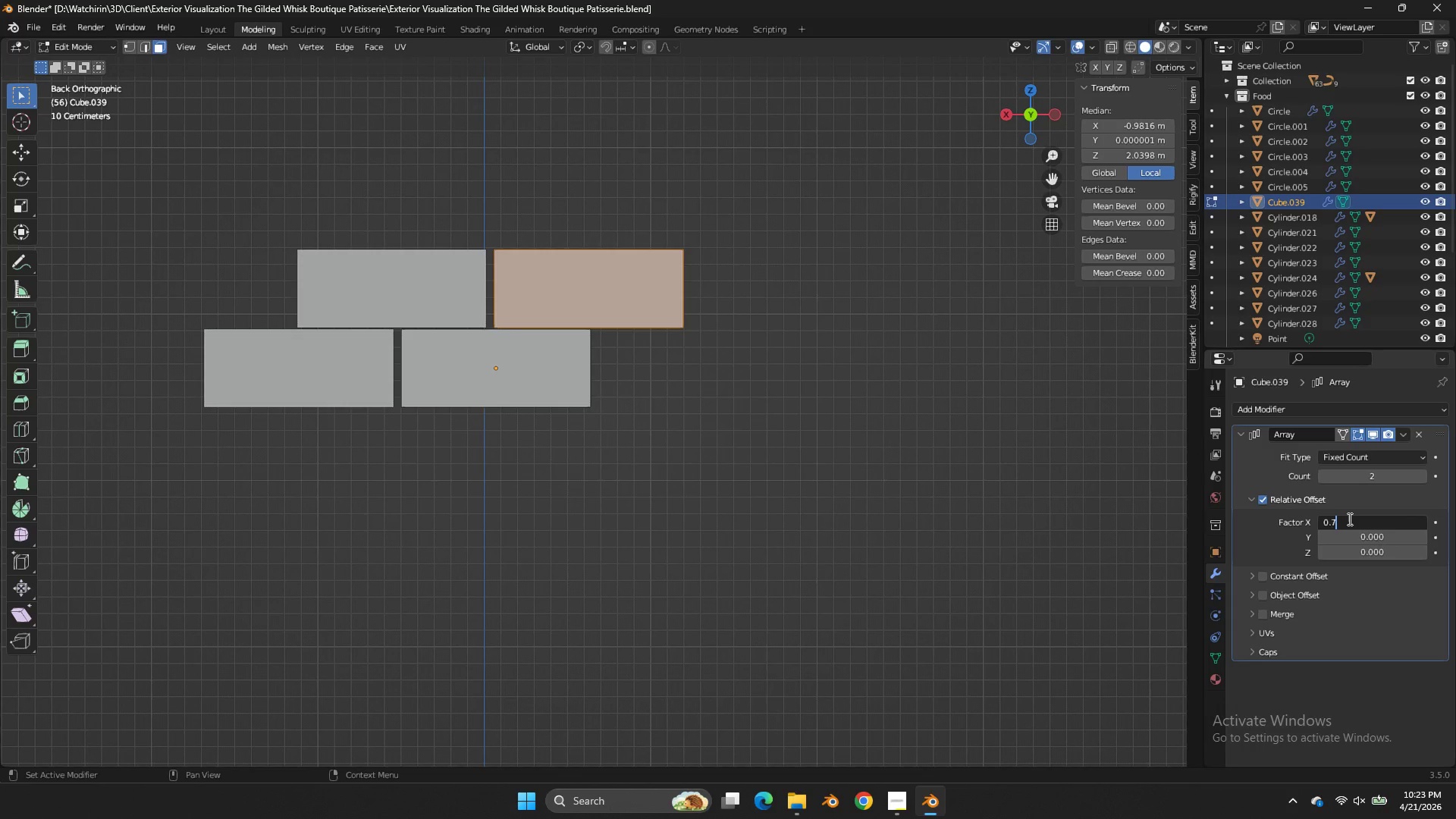 
triple_click([1348, 519])
 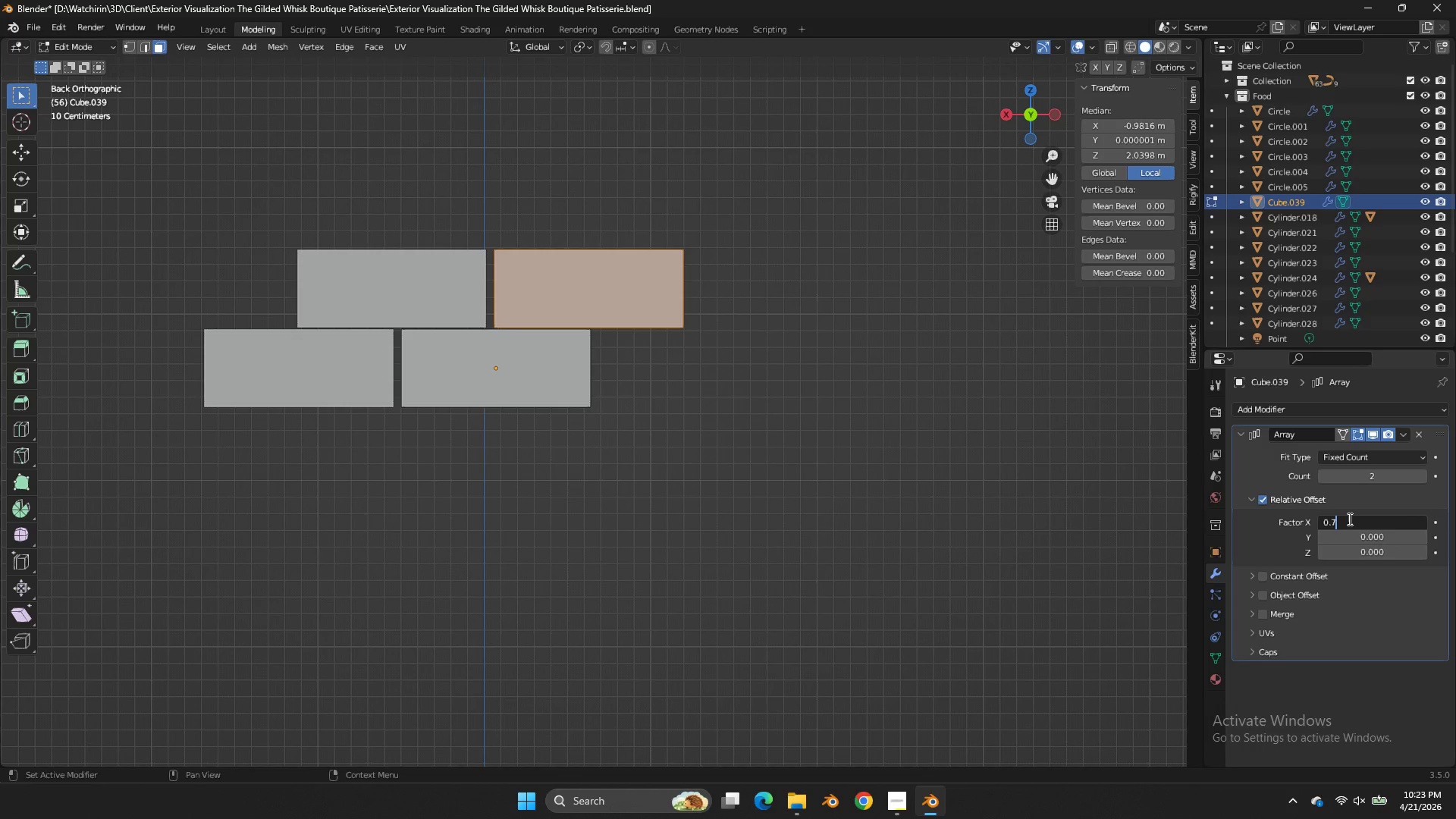 
triple_click([1348, 519])
 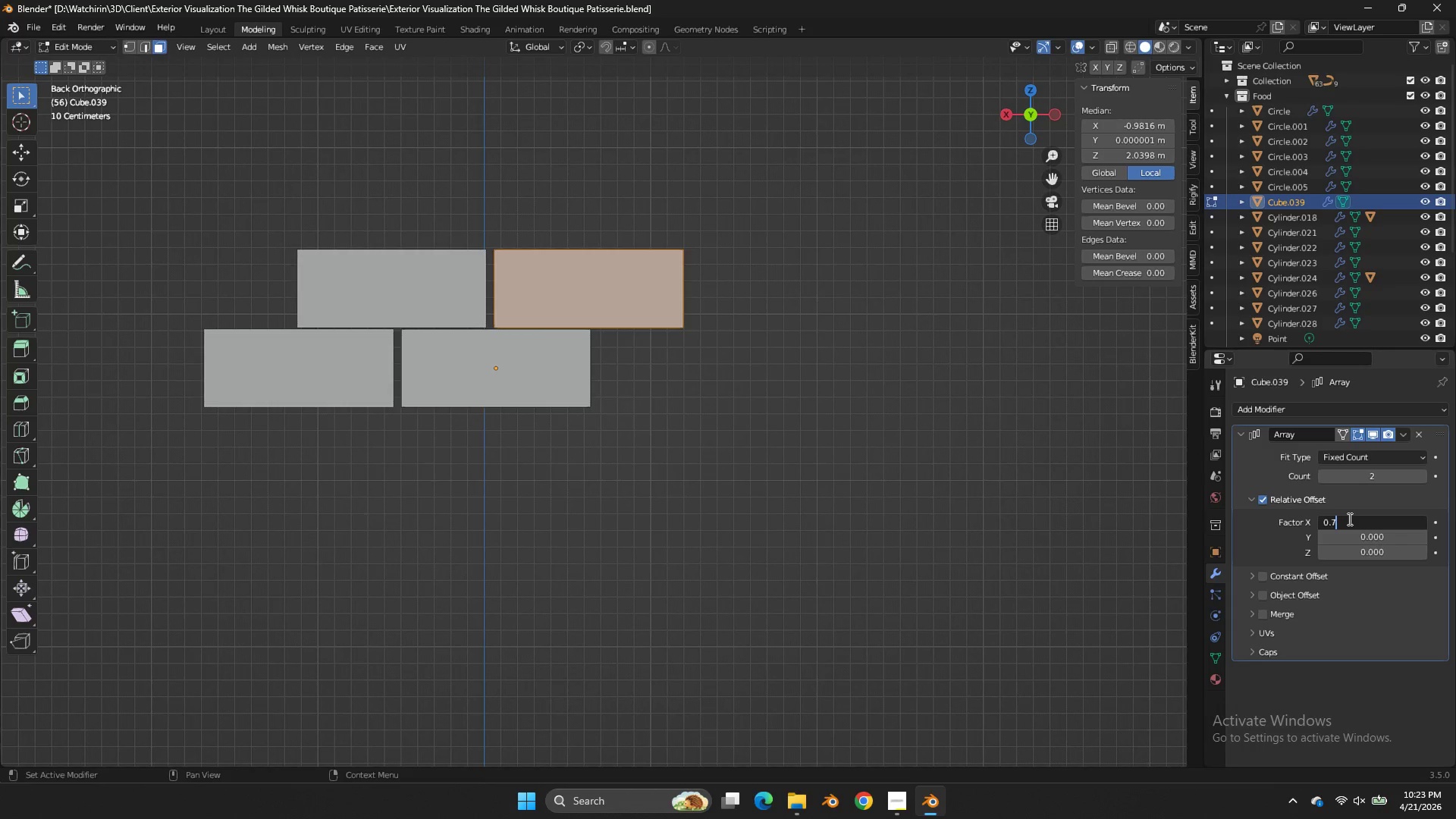 
key(7)
 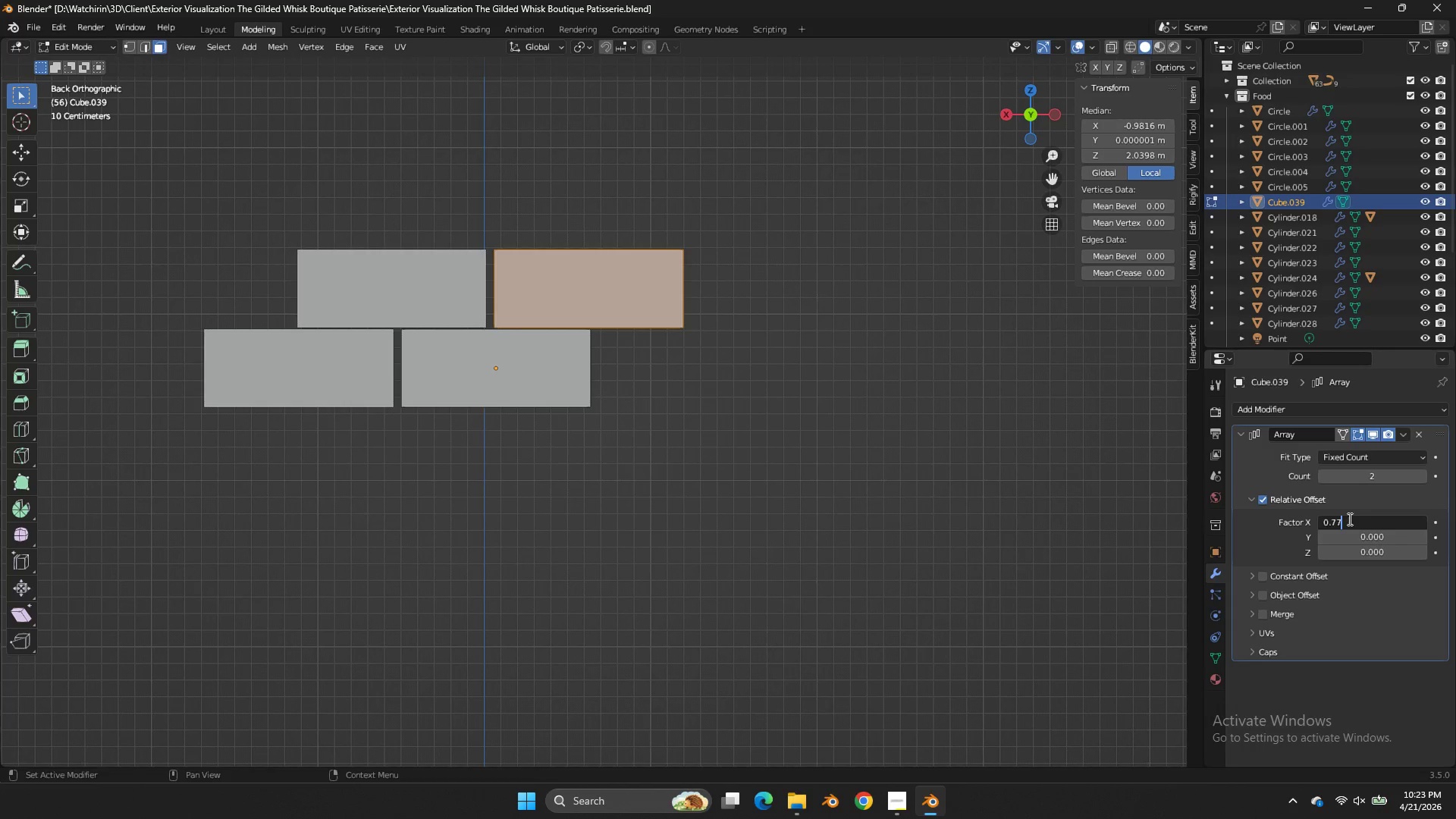 
key(Enter)
 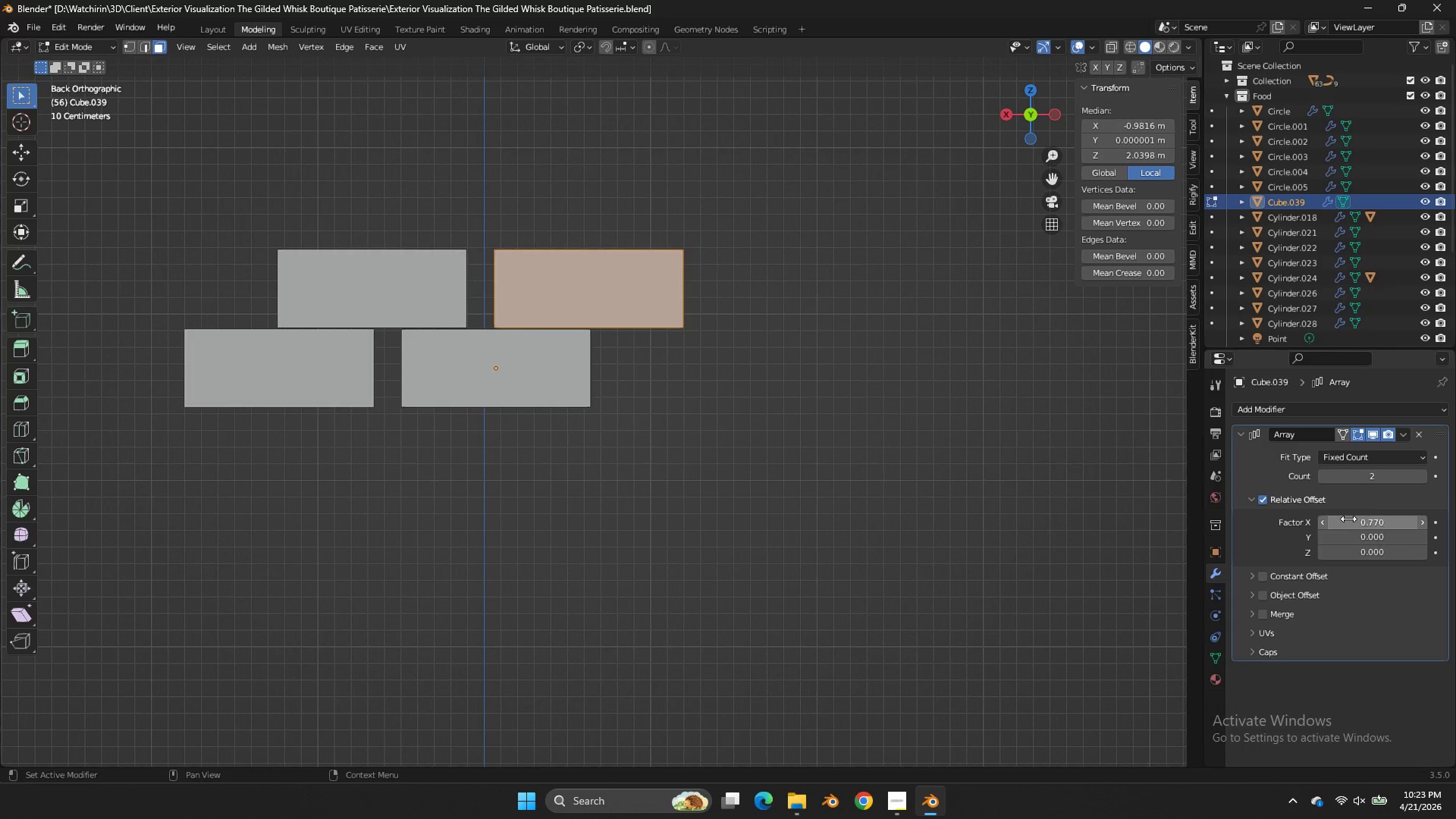 
double_click([1348, 519])
 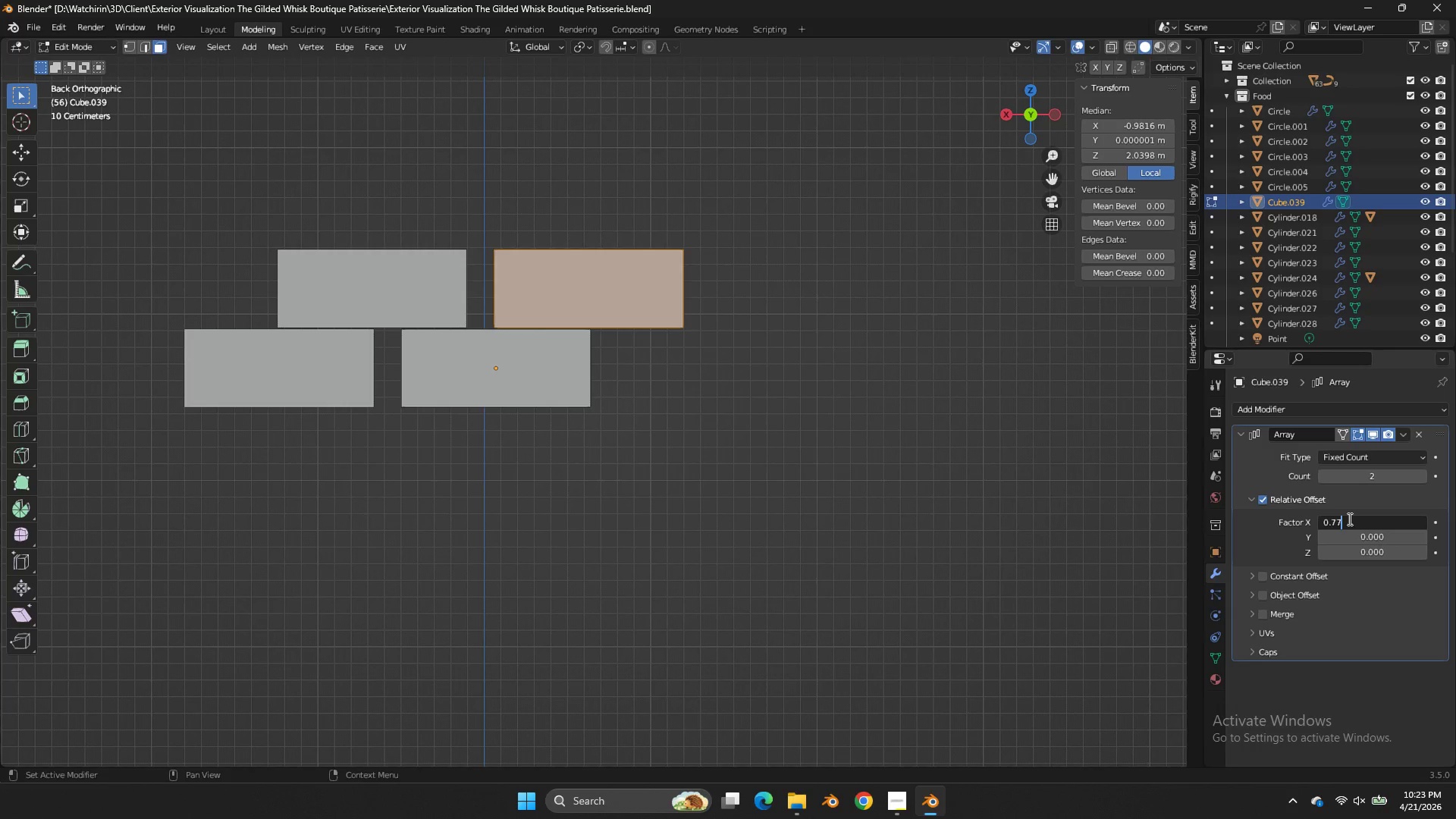 
key(Backspace)
key(Backspace)
type(68)
 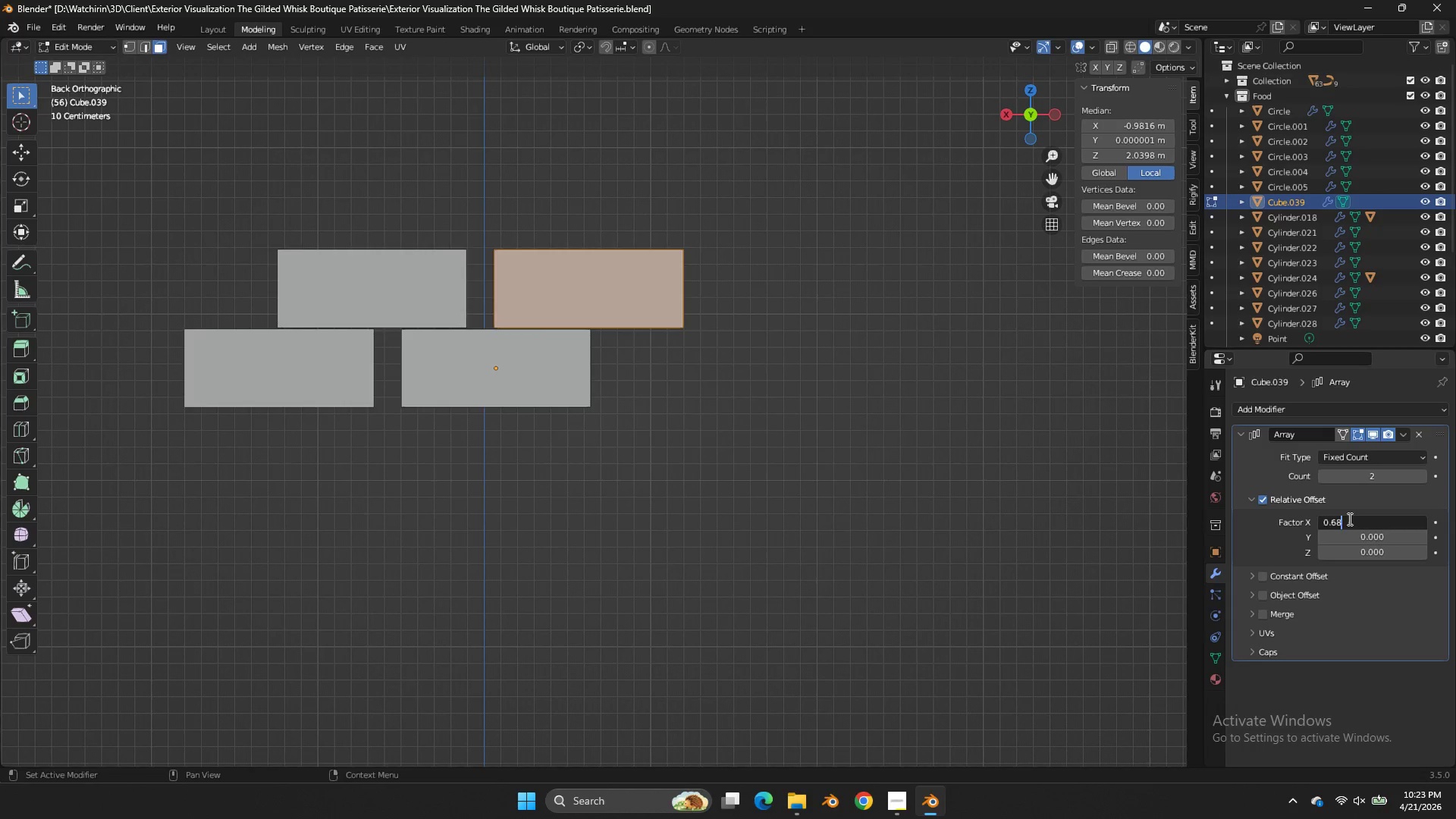 
key(Enter)
 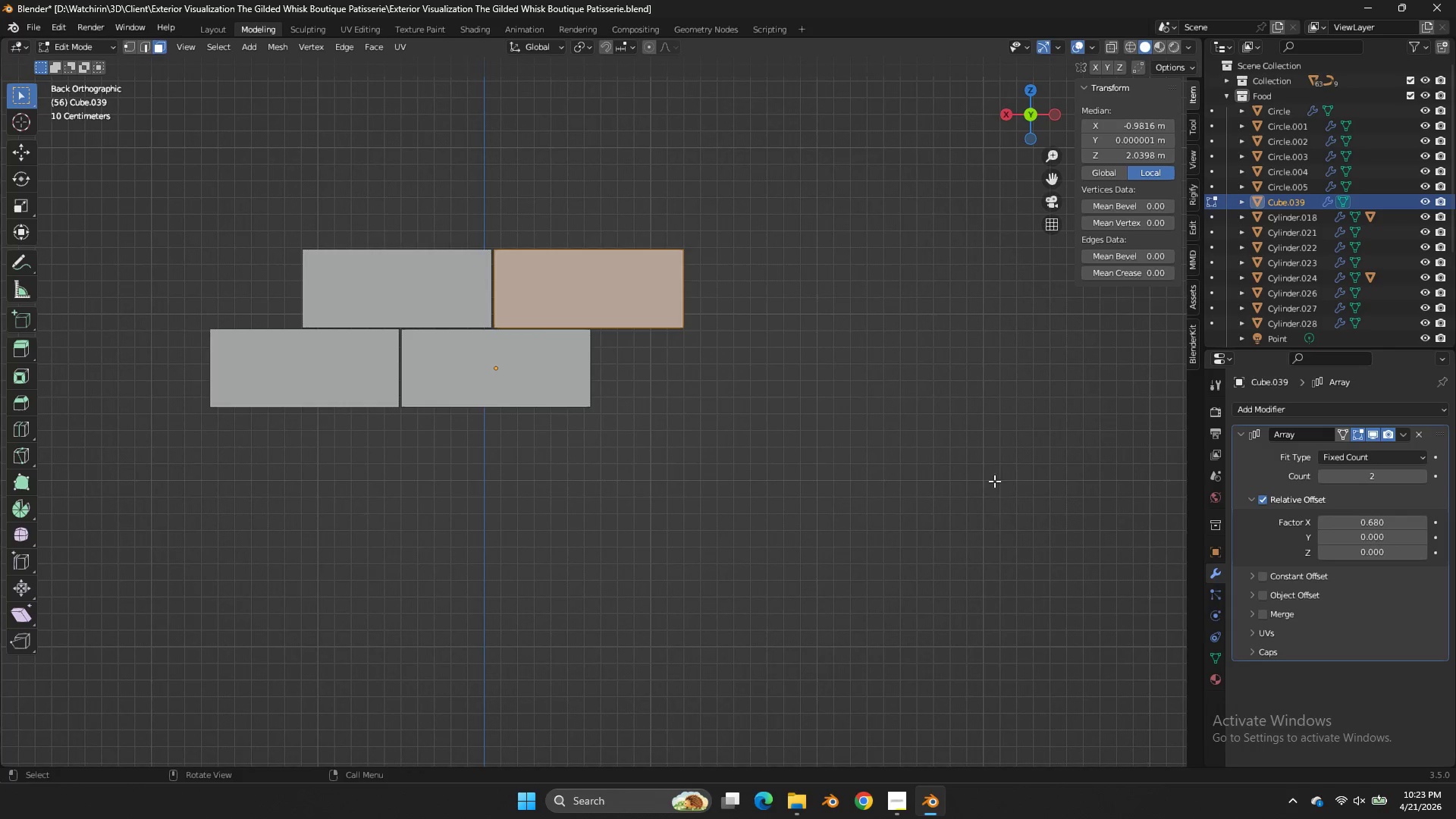 
key(Tab)
 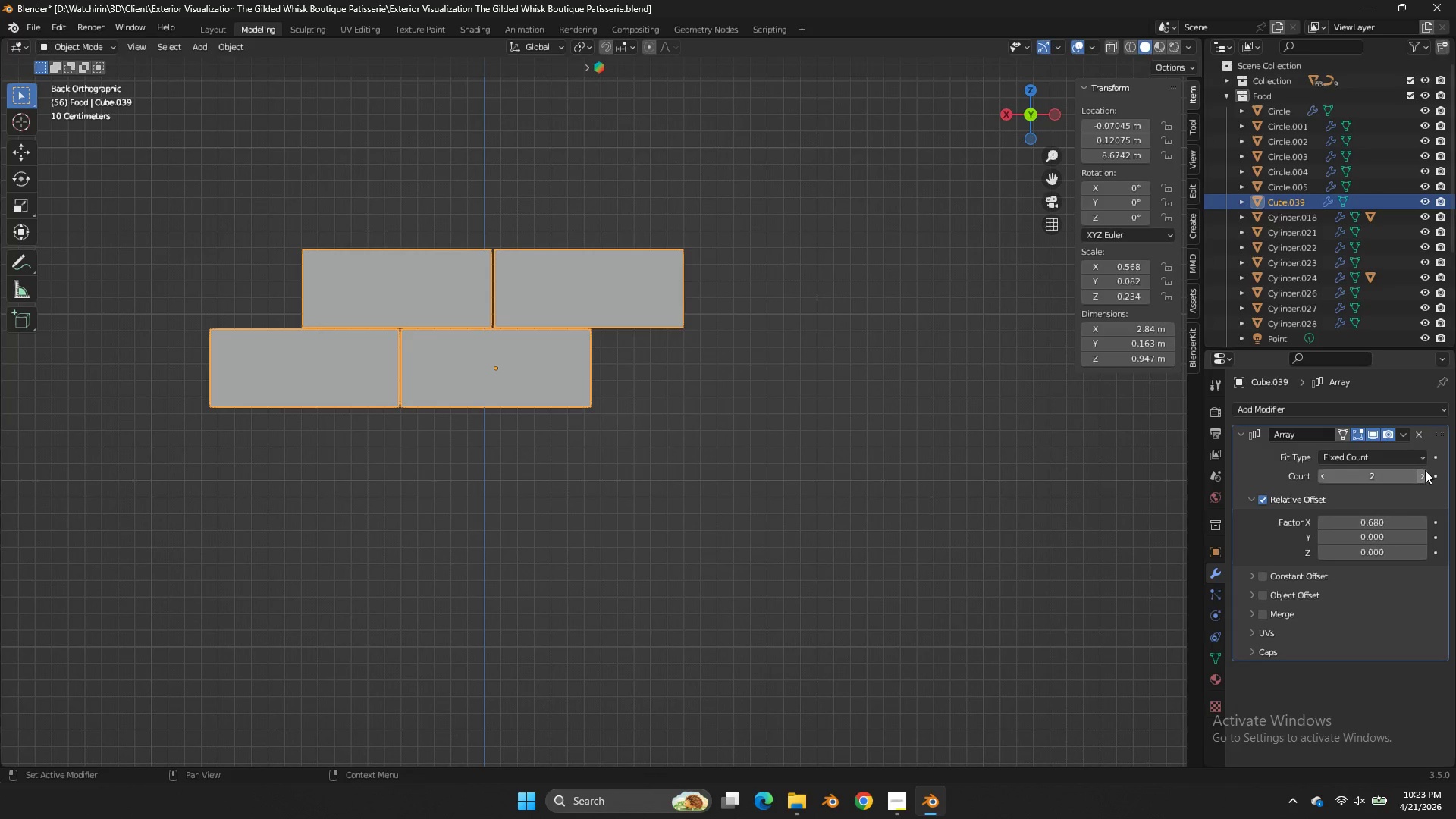 
left_click([1425, 470])
 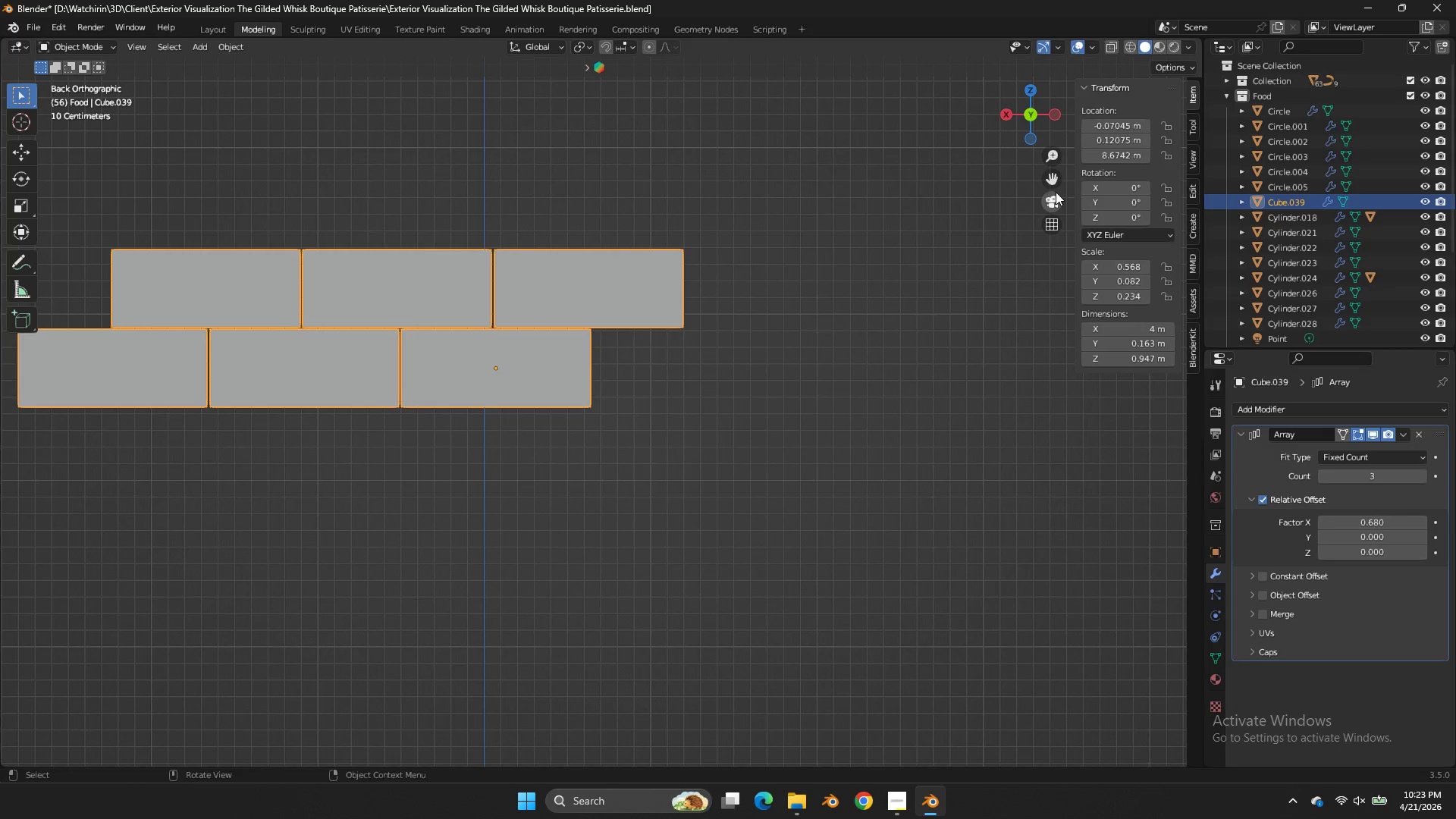 
left_click_drag(start_coordinate=[1056, 177], to_coordinate=[1190, 229])
 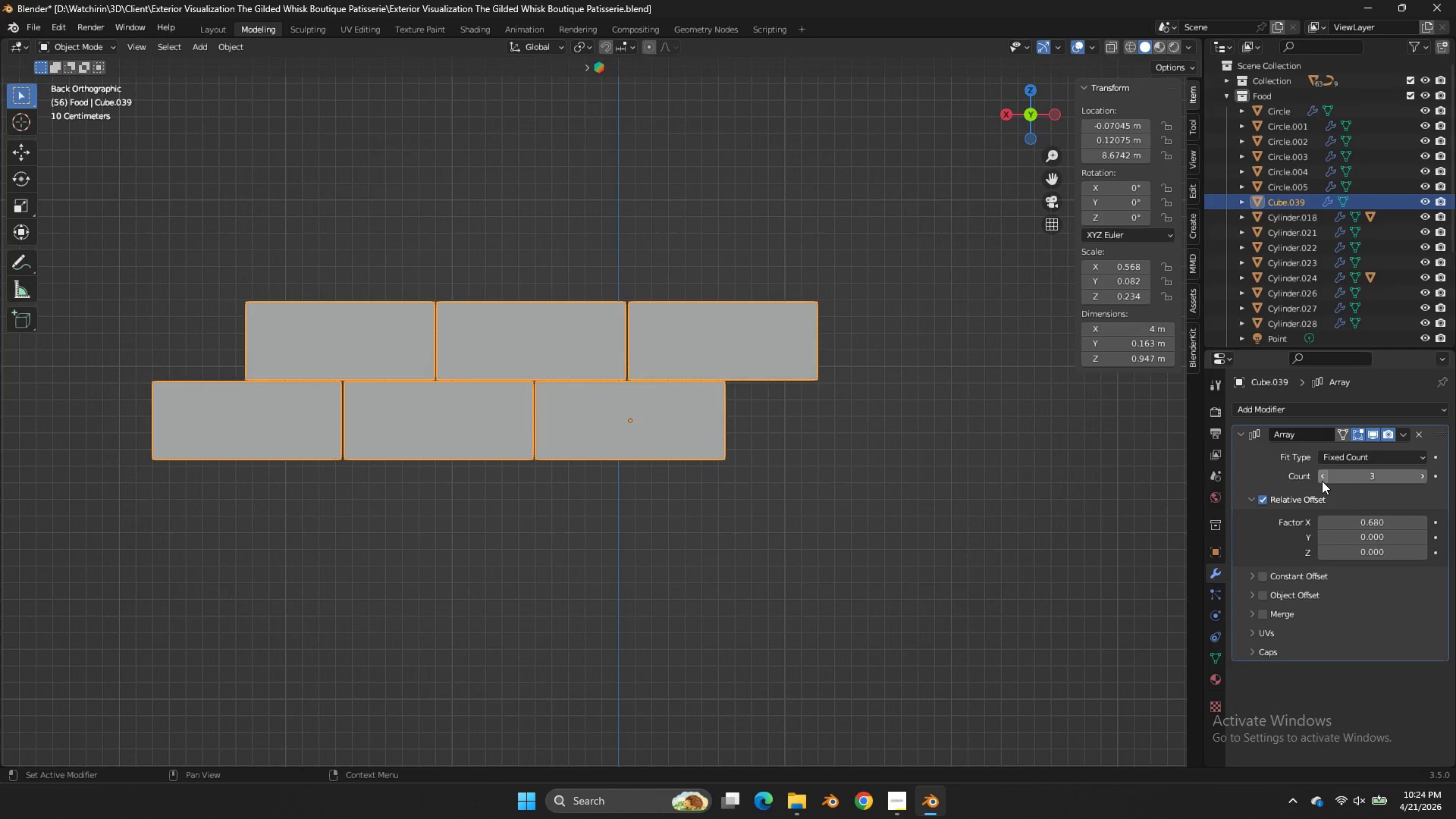 
left_click([1323, 479])
 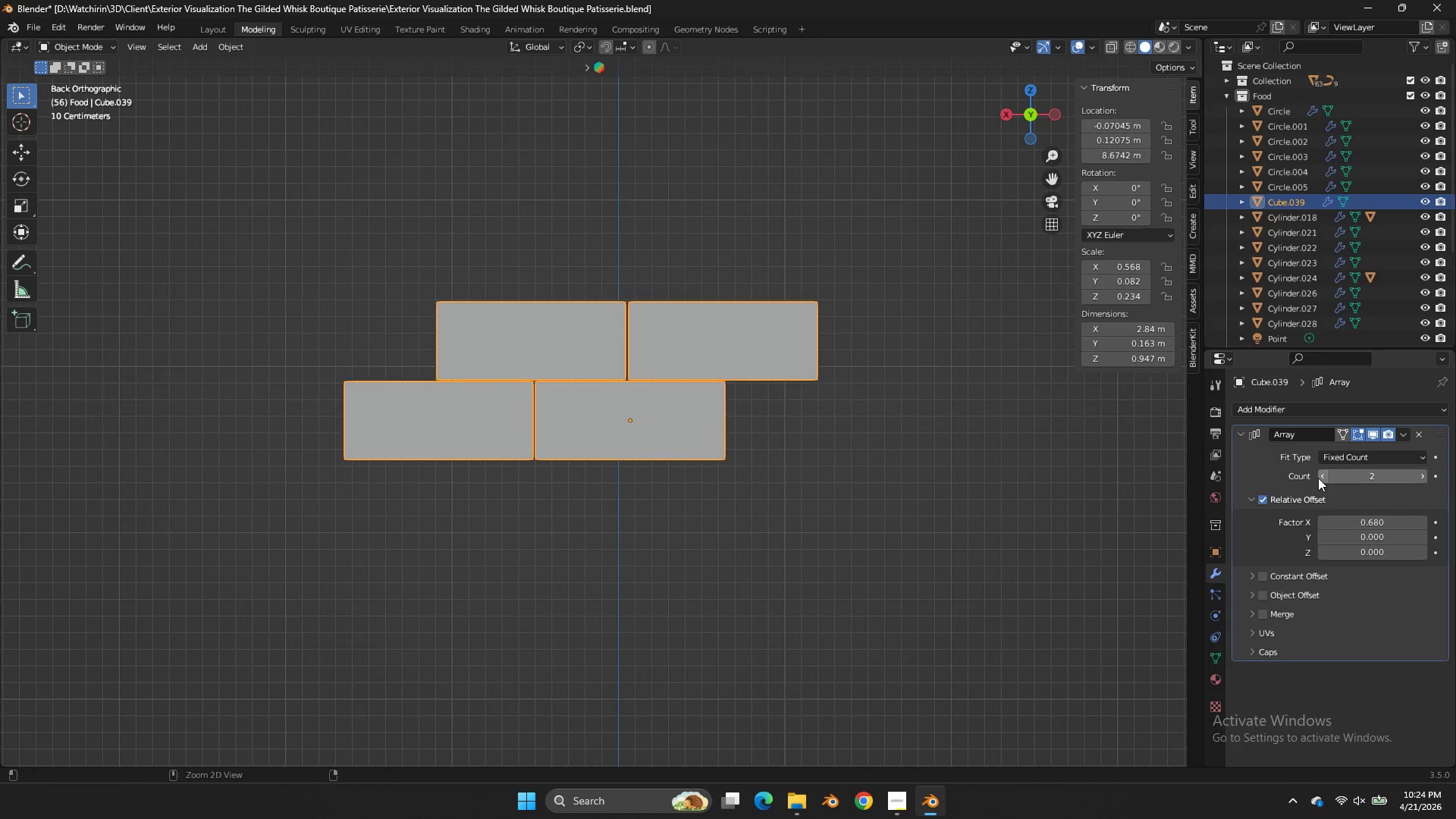 
key(Control+S)
 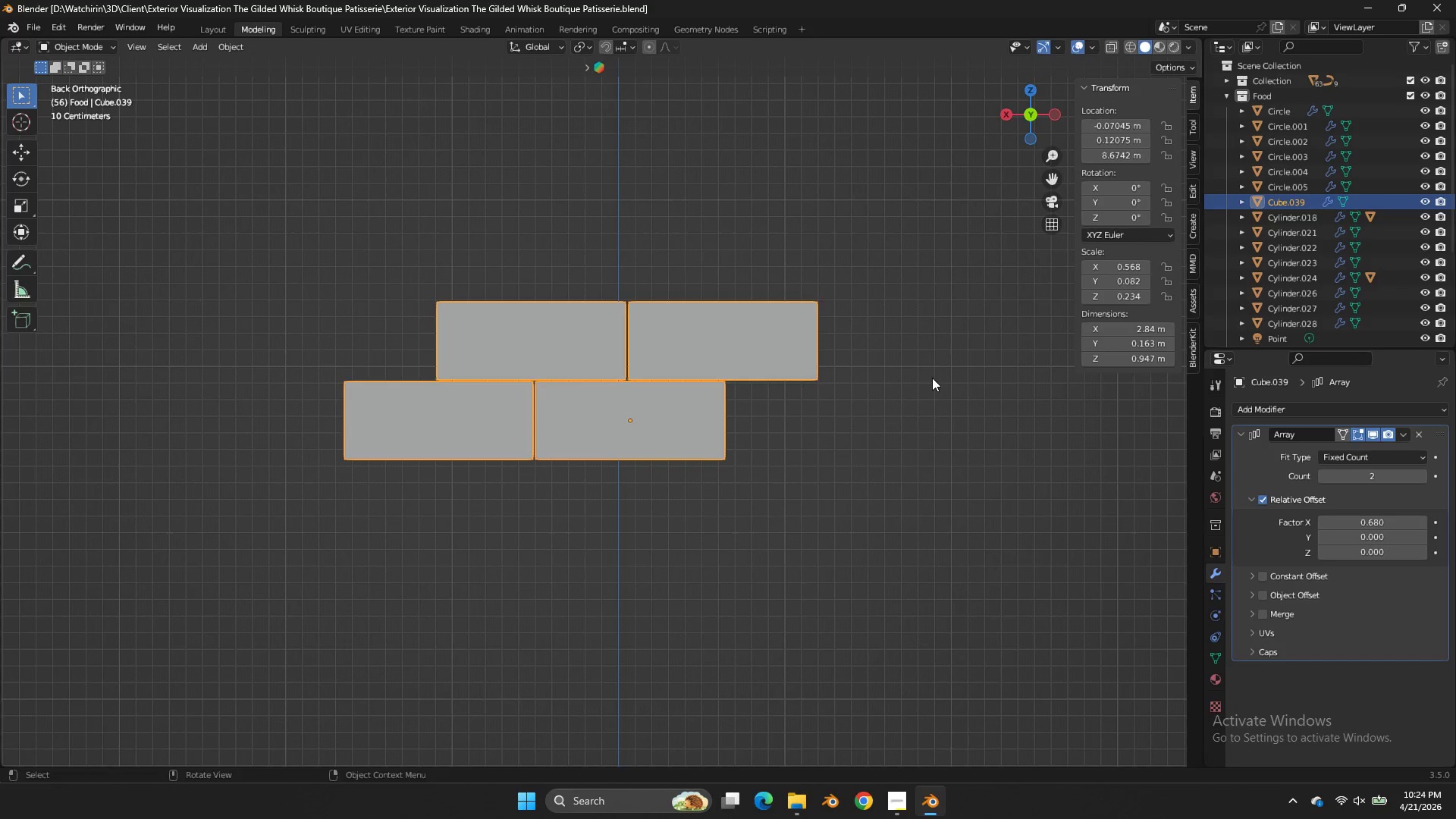 
wait(19.5)
 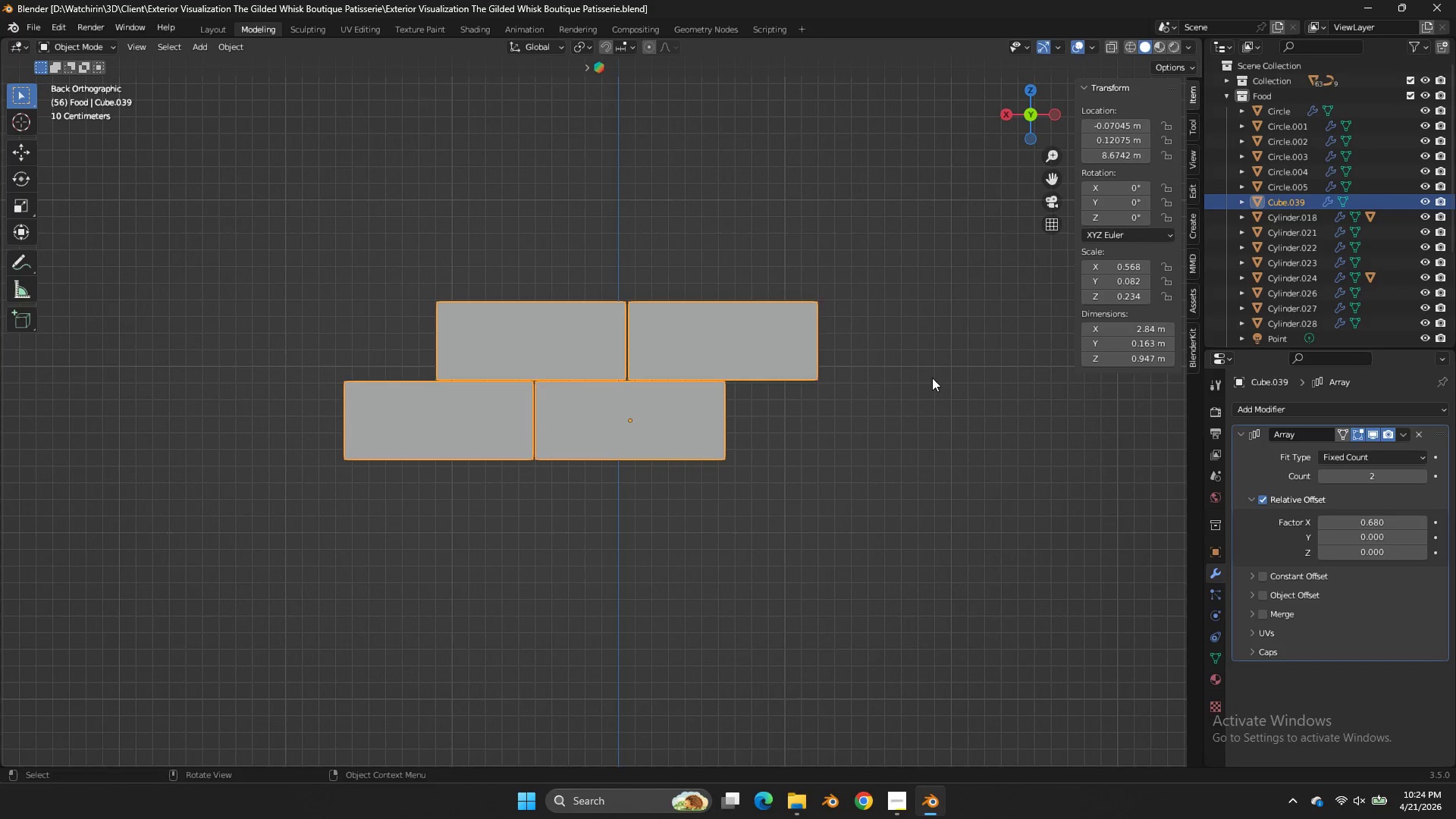 
left_click([1274, 461])
 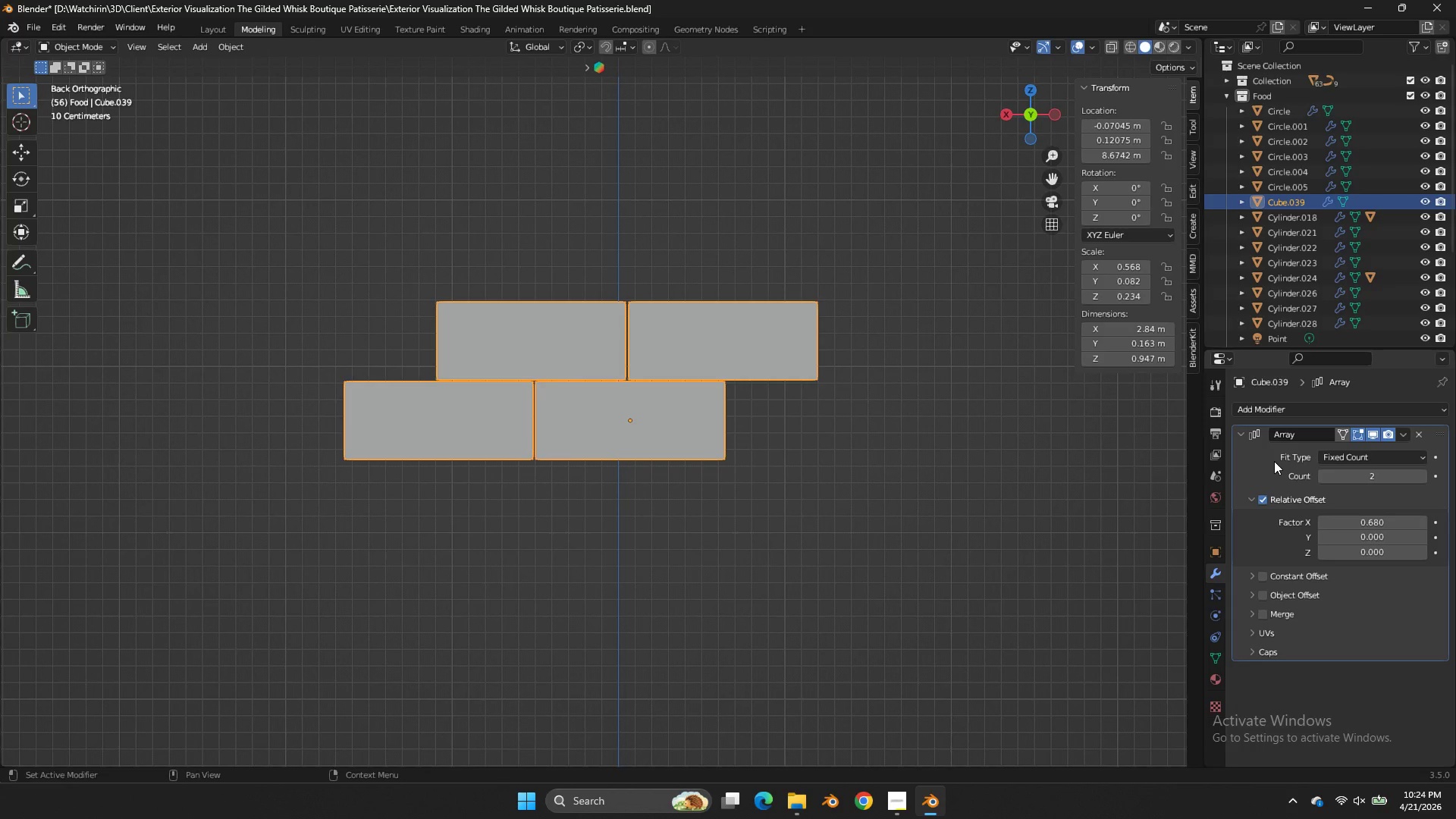 
key(Shift+D)
 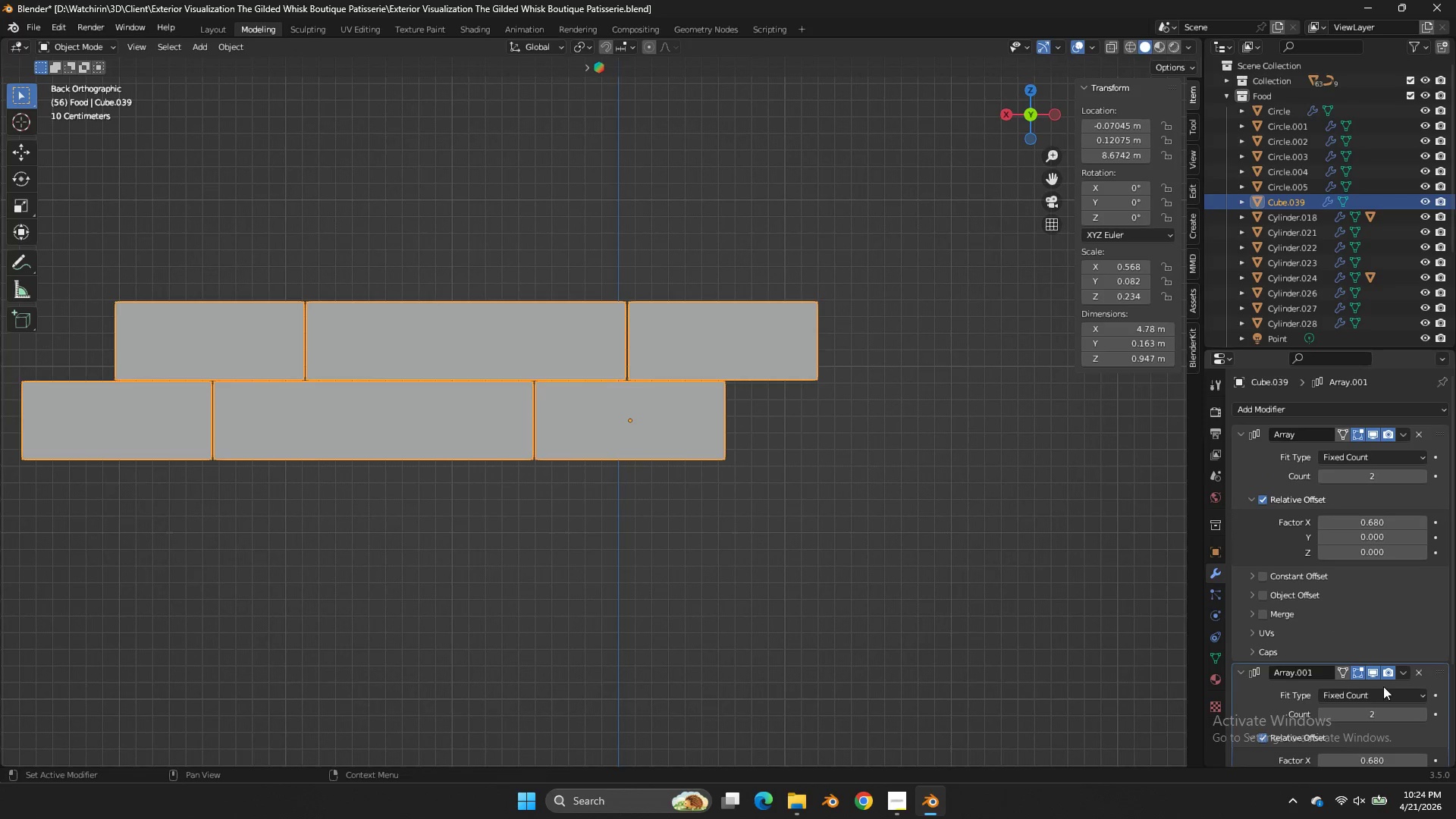 
scroll: coordinate [1382, 698], scroll_direction: down, amount: 3.0
 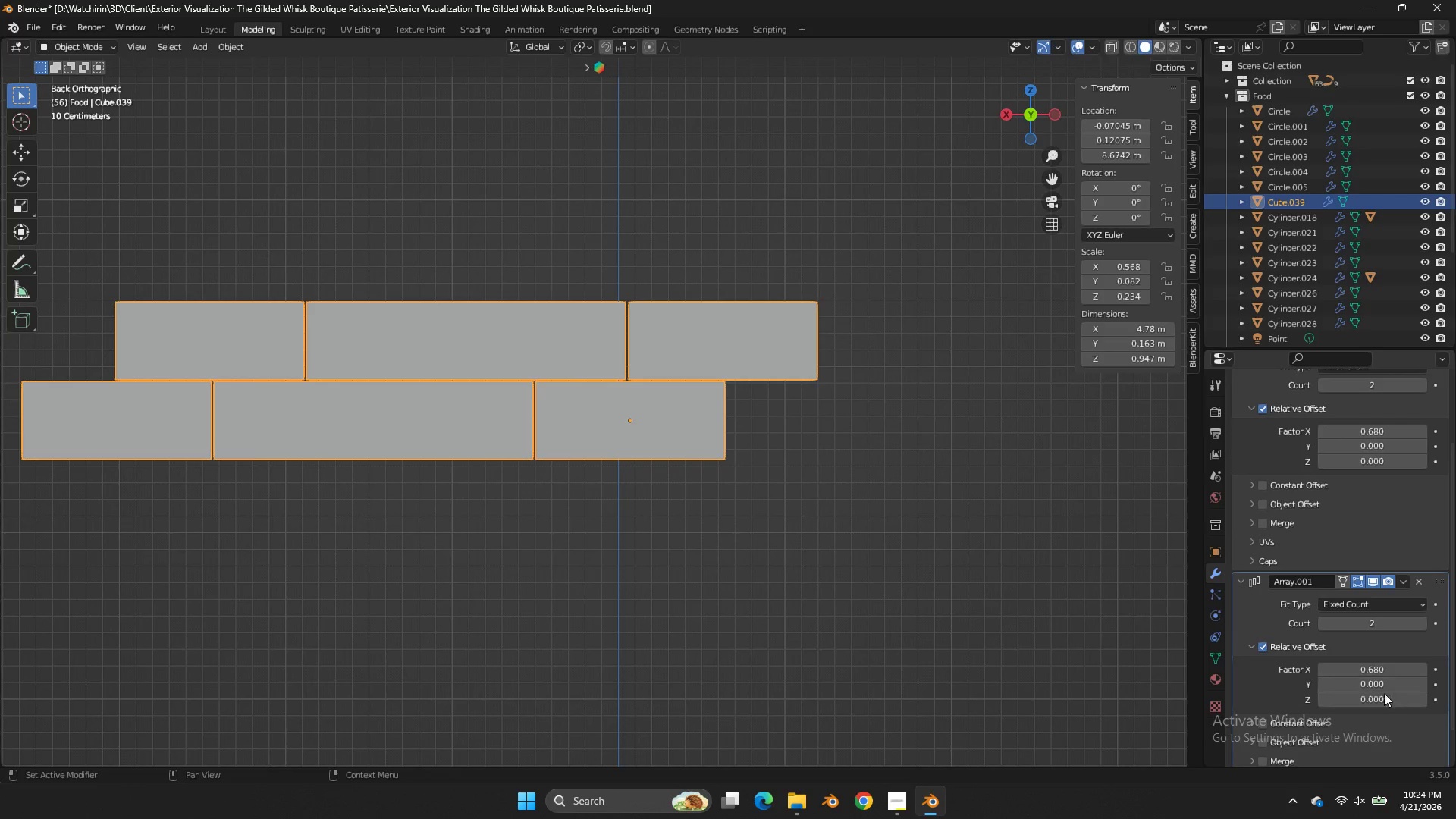 
left_click([1382, 699])
 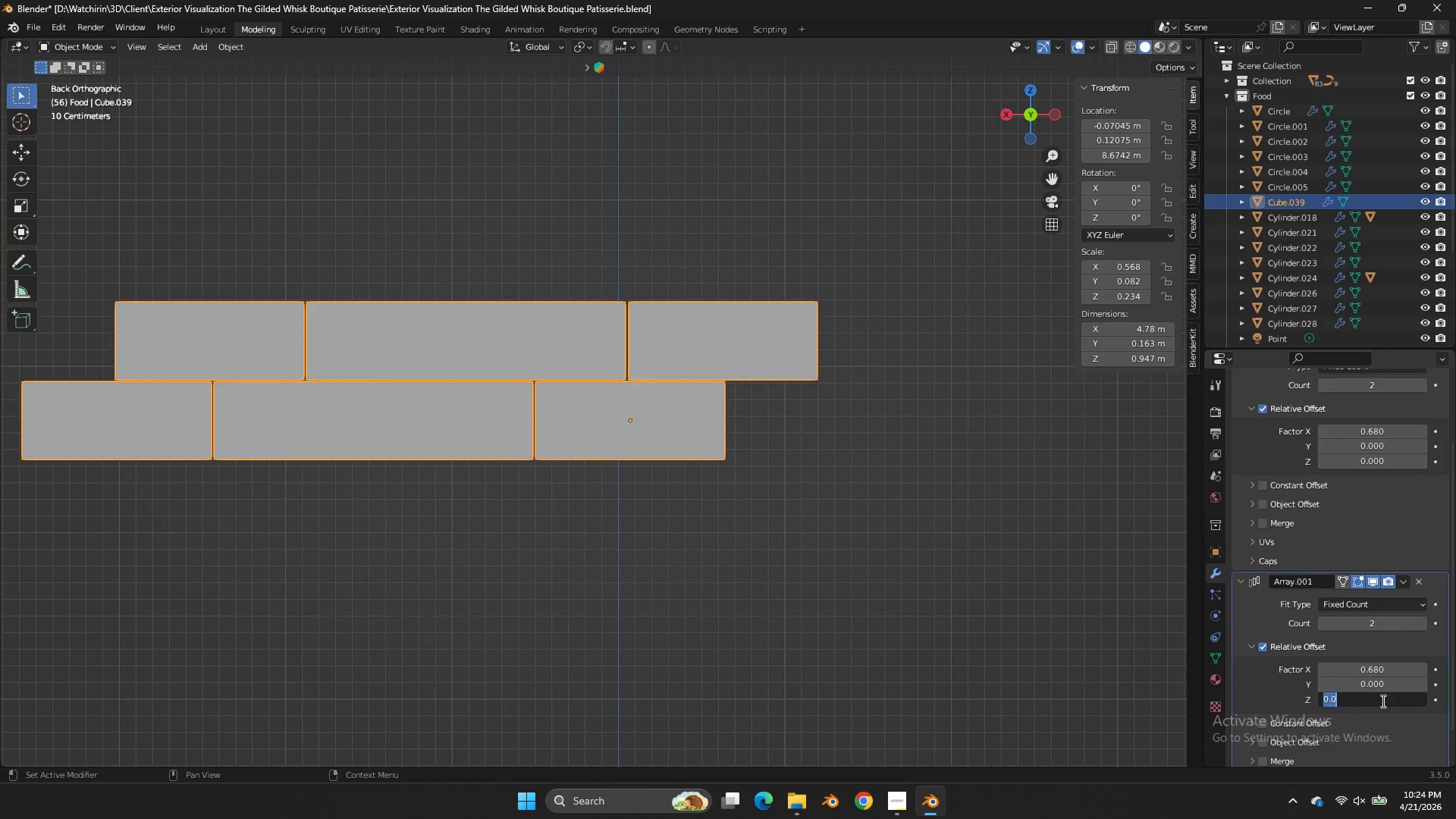 
key(1)
 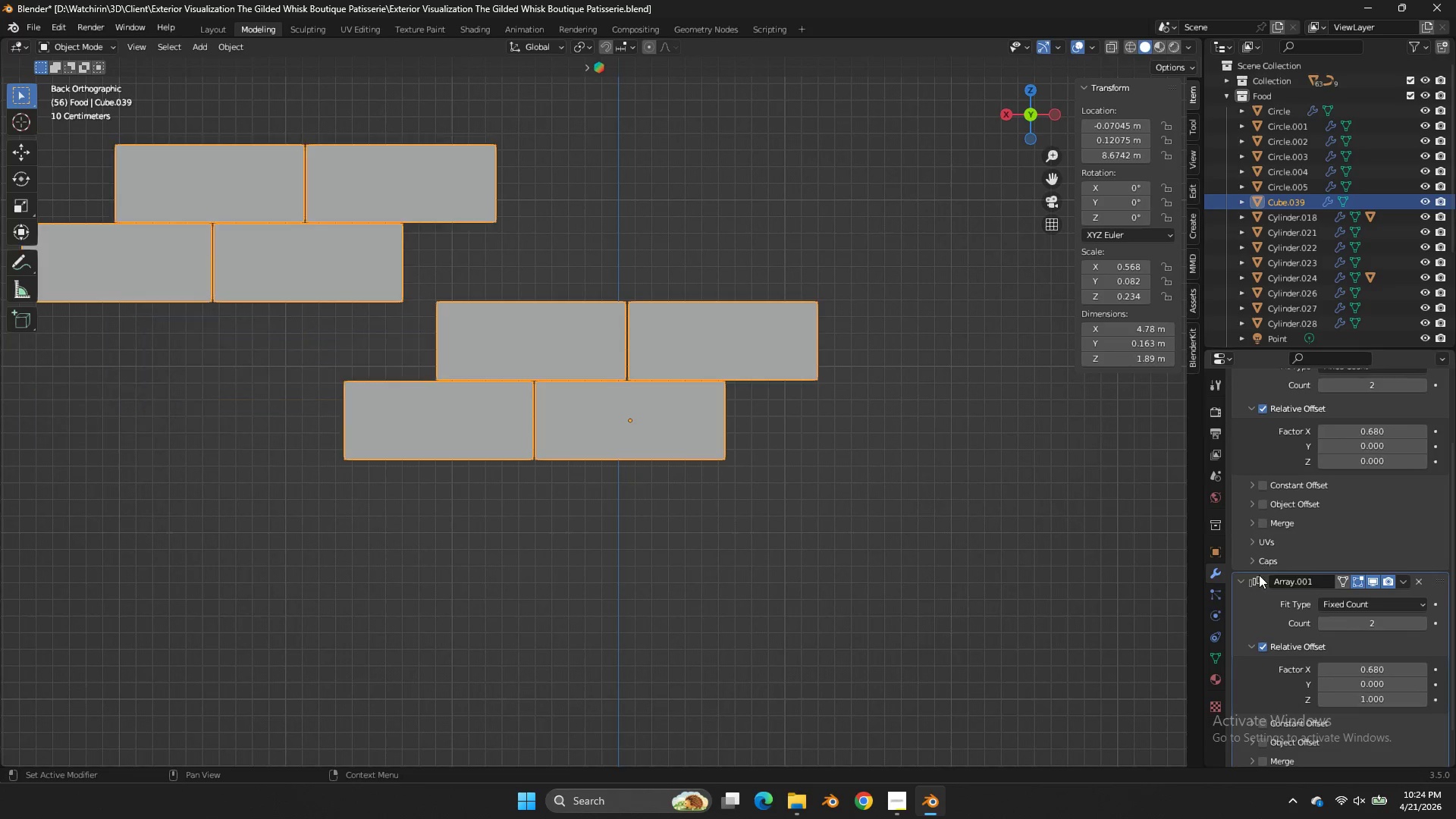 
double_click([1259, 575])
 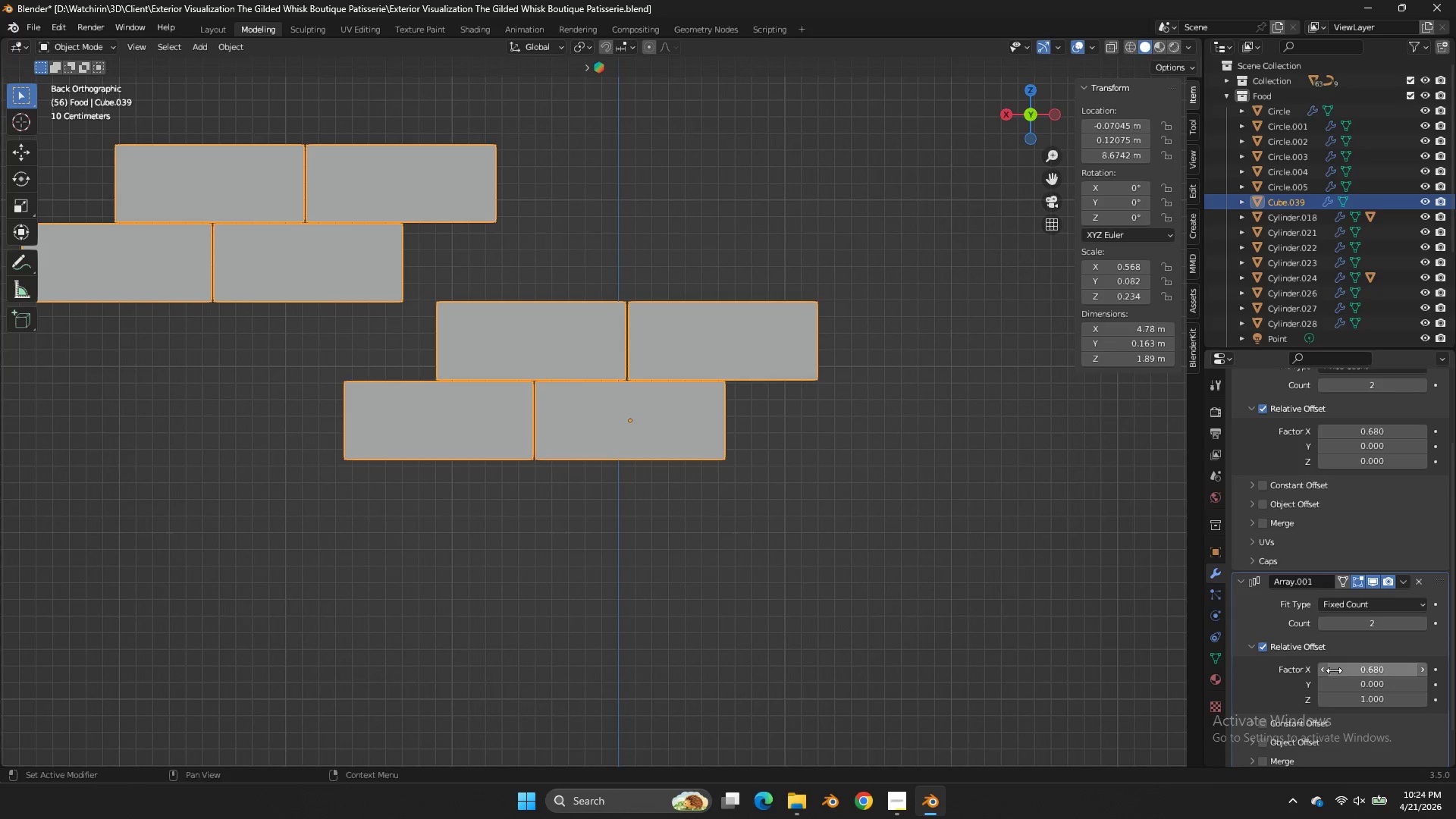 
double_click([1322, 670])
 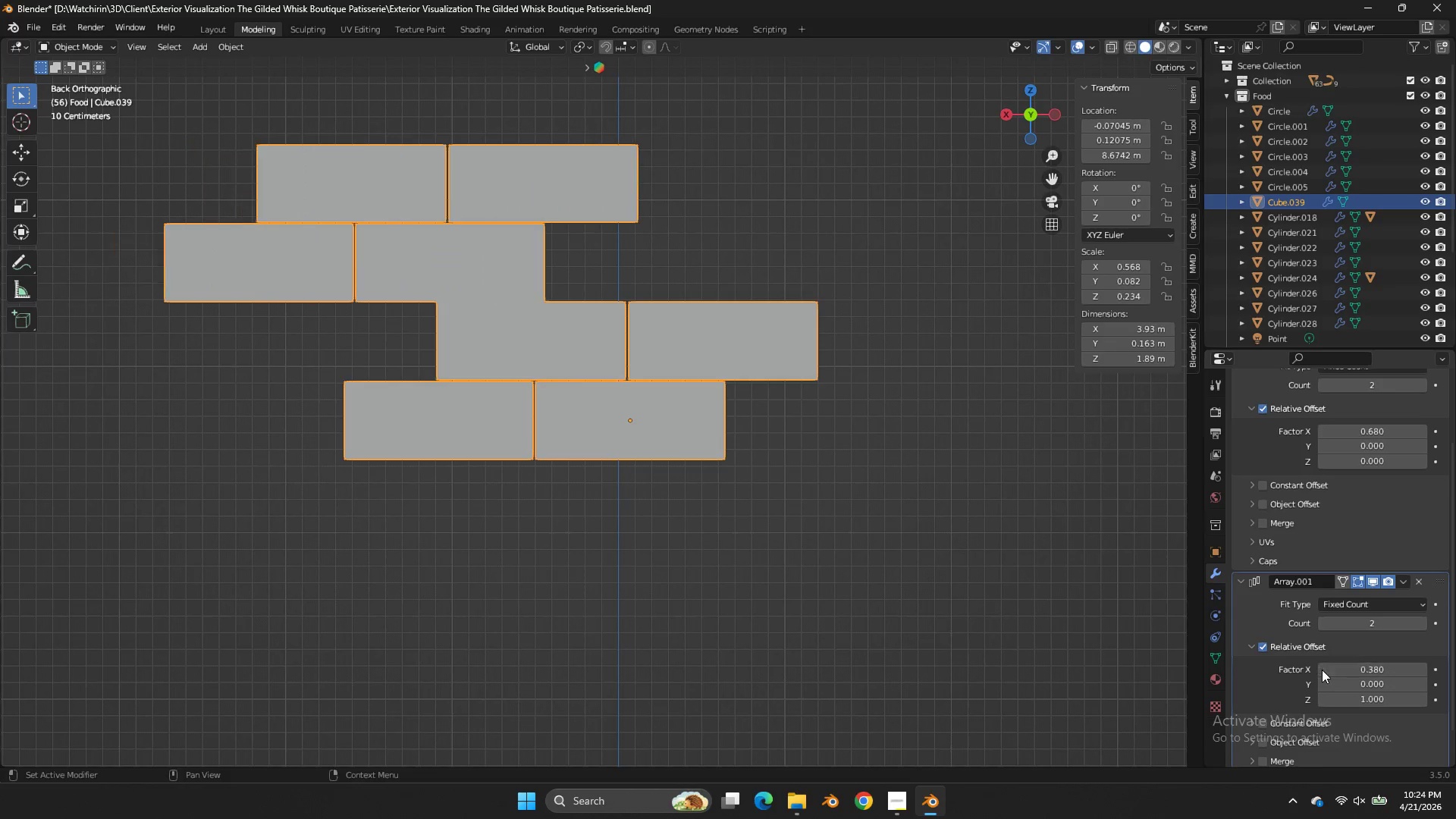 
triple_click([1322, 670])
 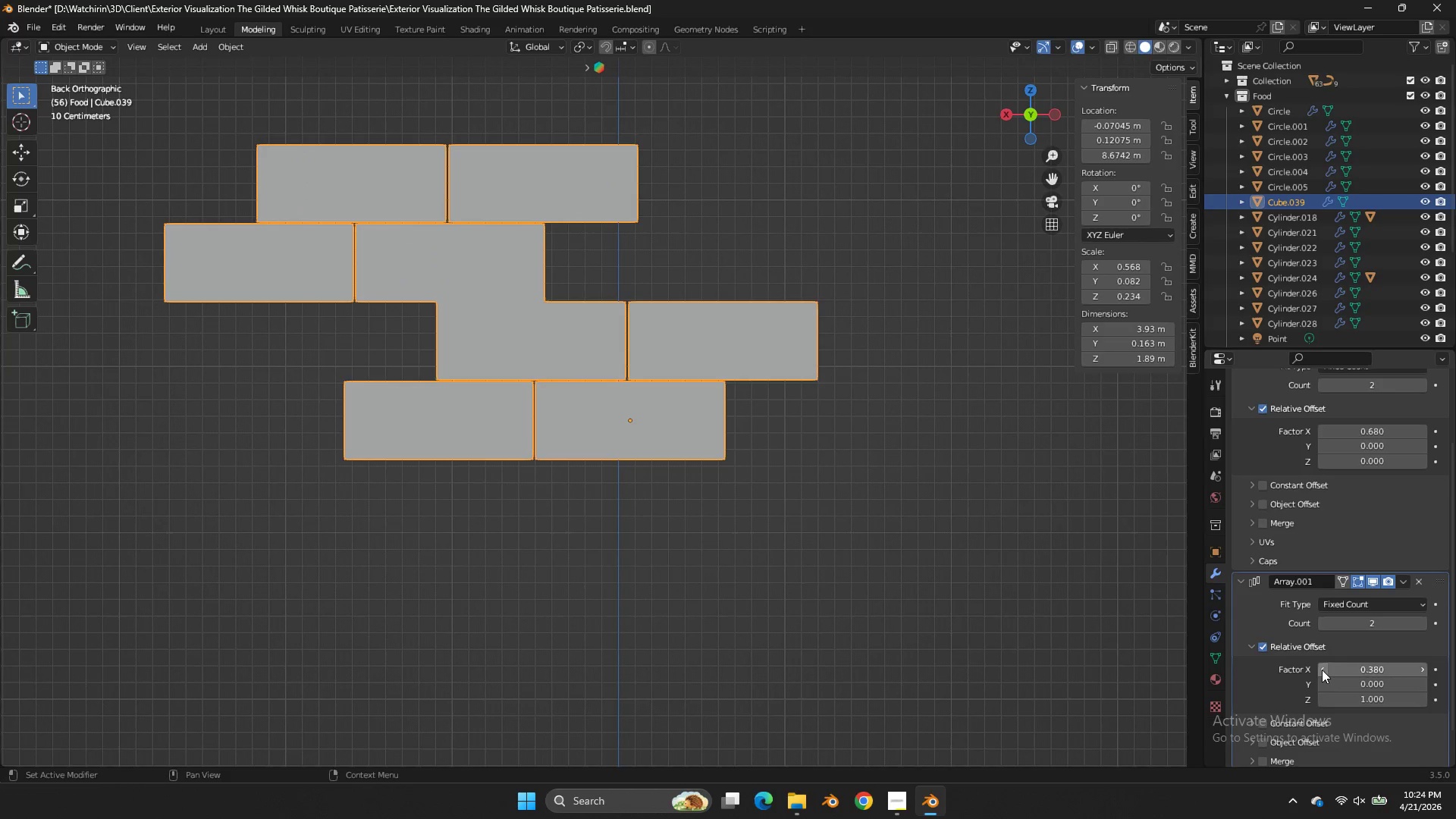 
triple_click([1322, 670])
 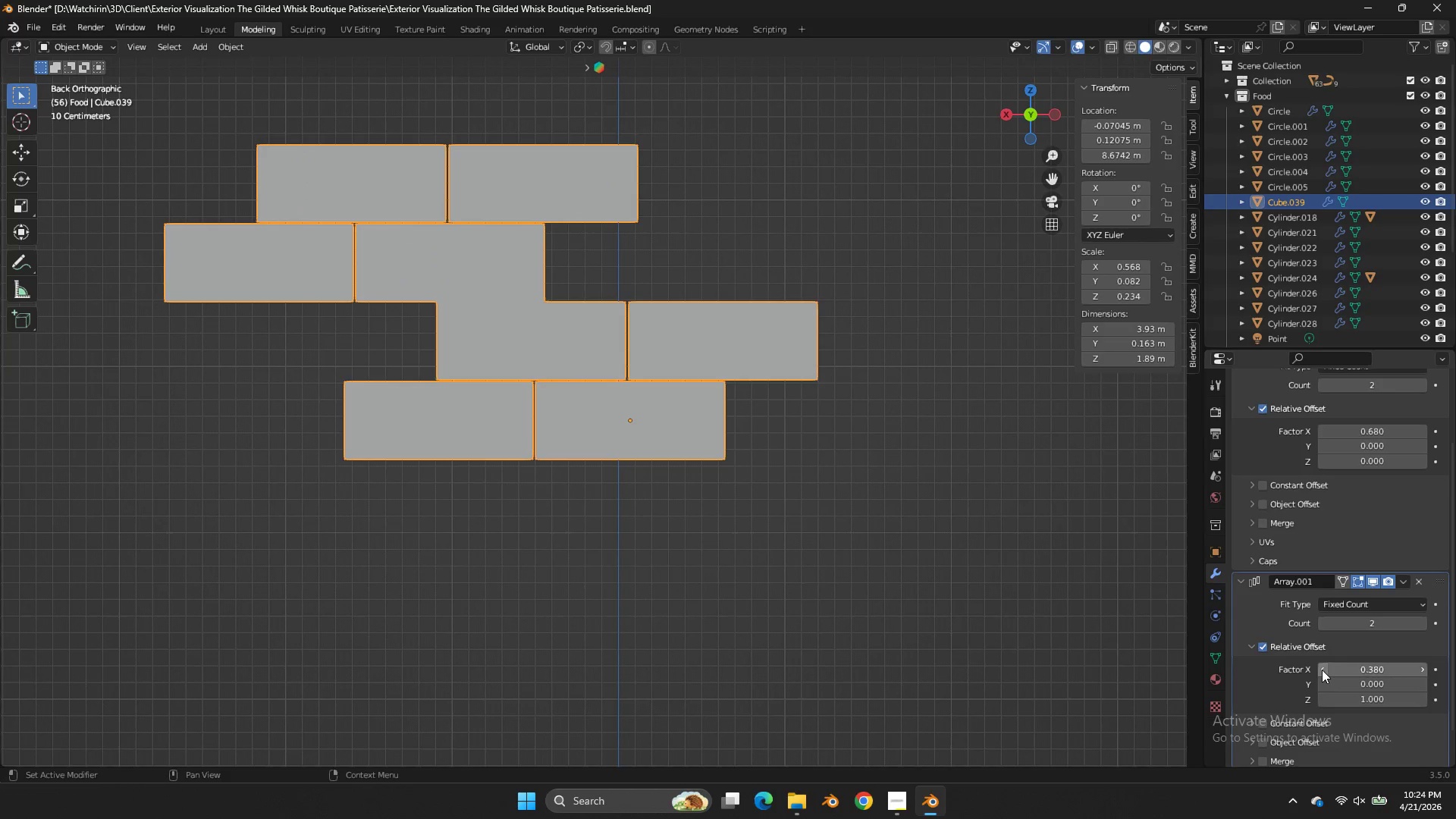 
triple_click([1322, 670])
 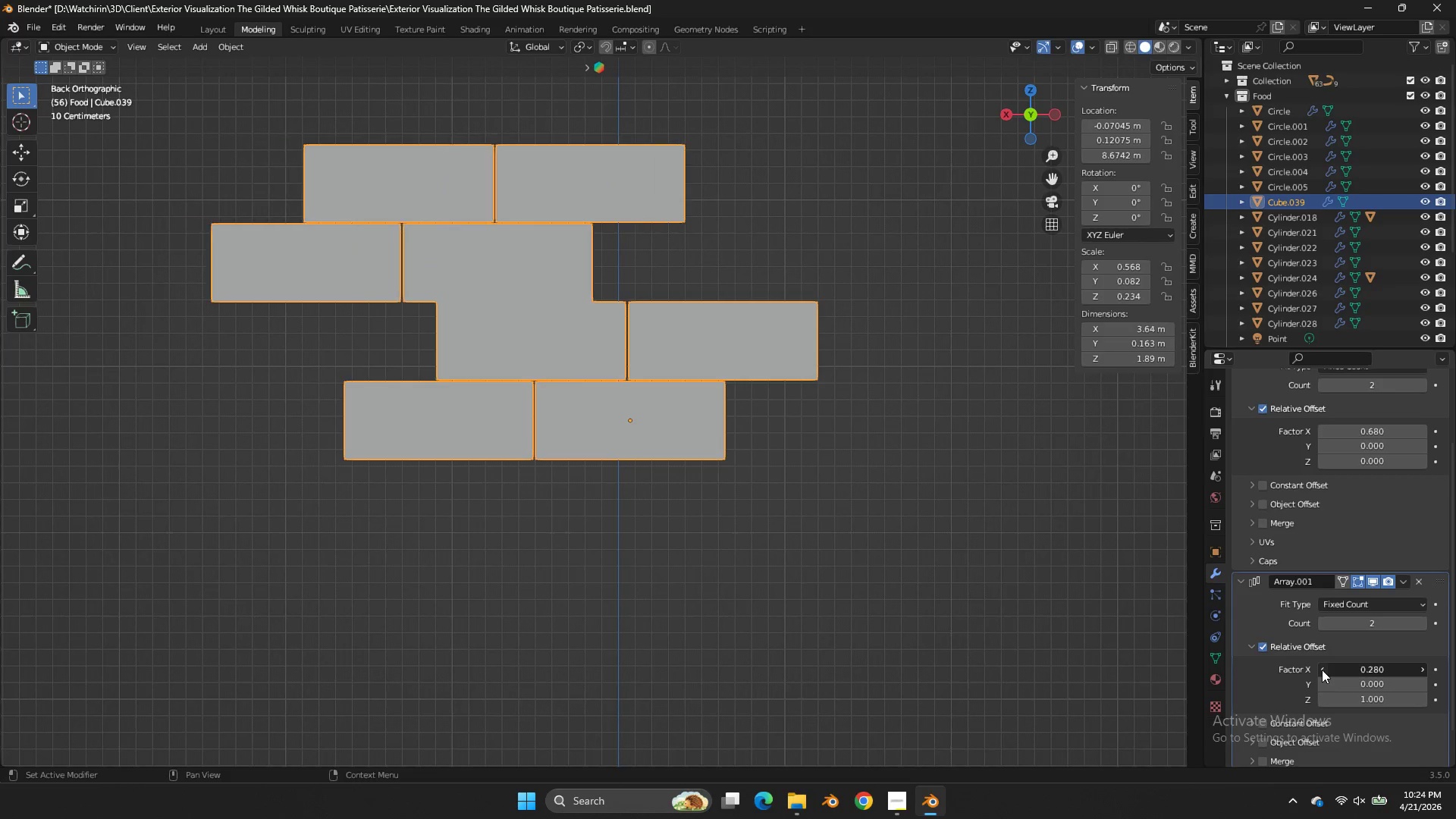 
triple_click([1322, 670])
 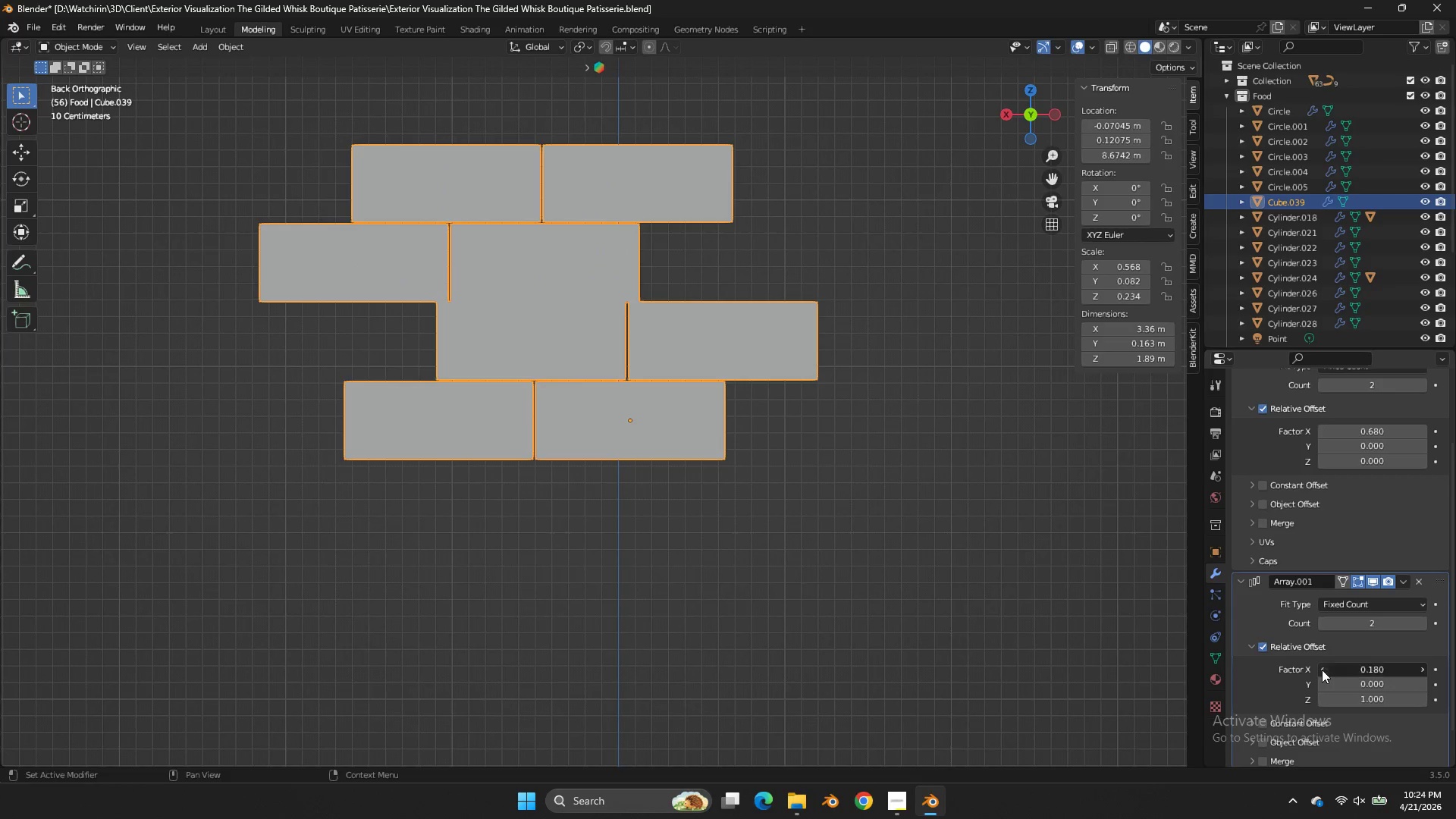 
triple_click([1322, 670])
 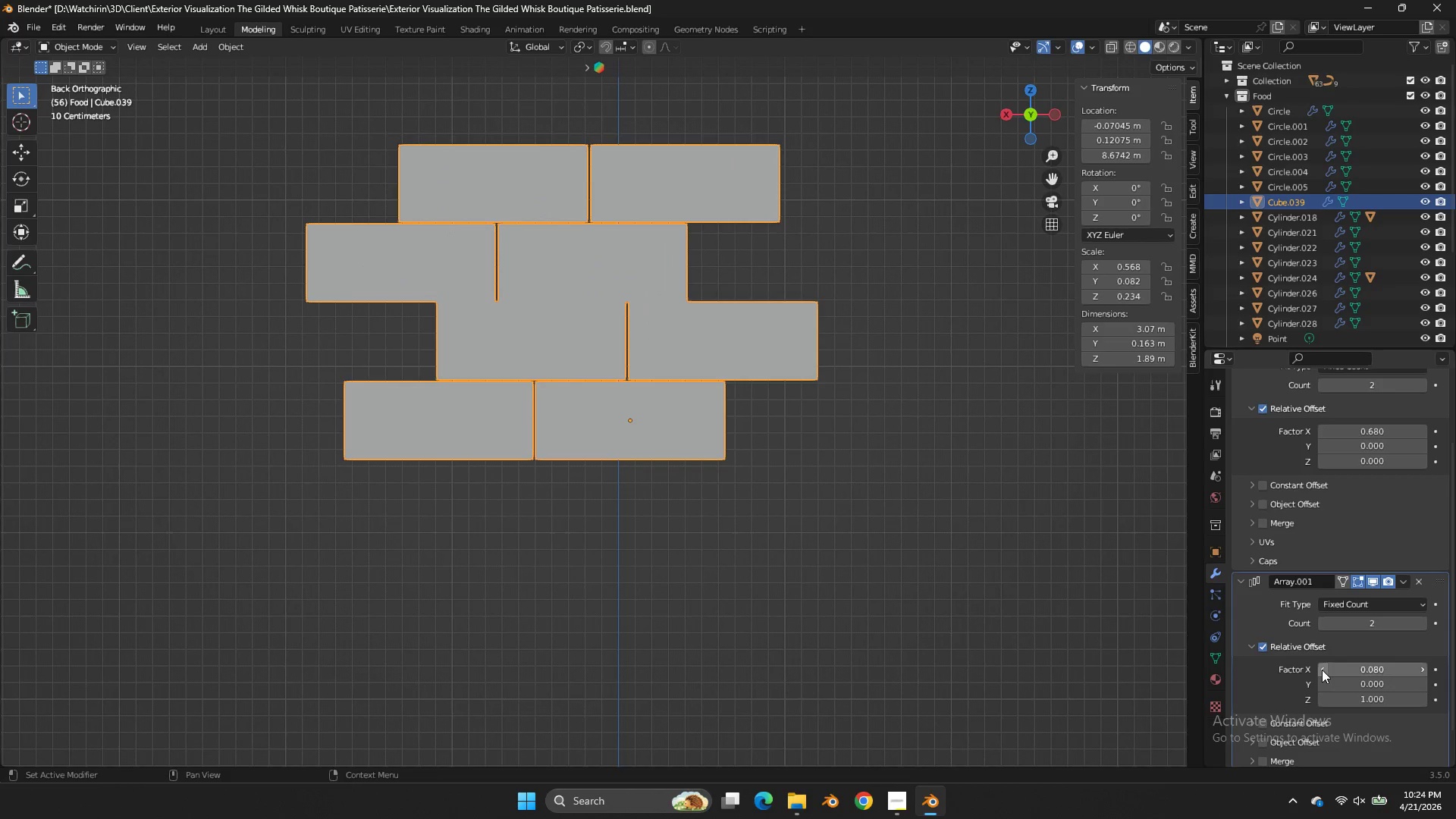 
triple_click([1322, 670])
 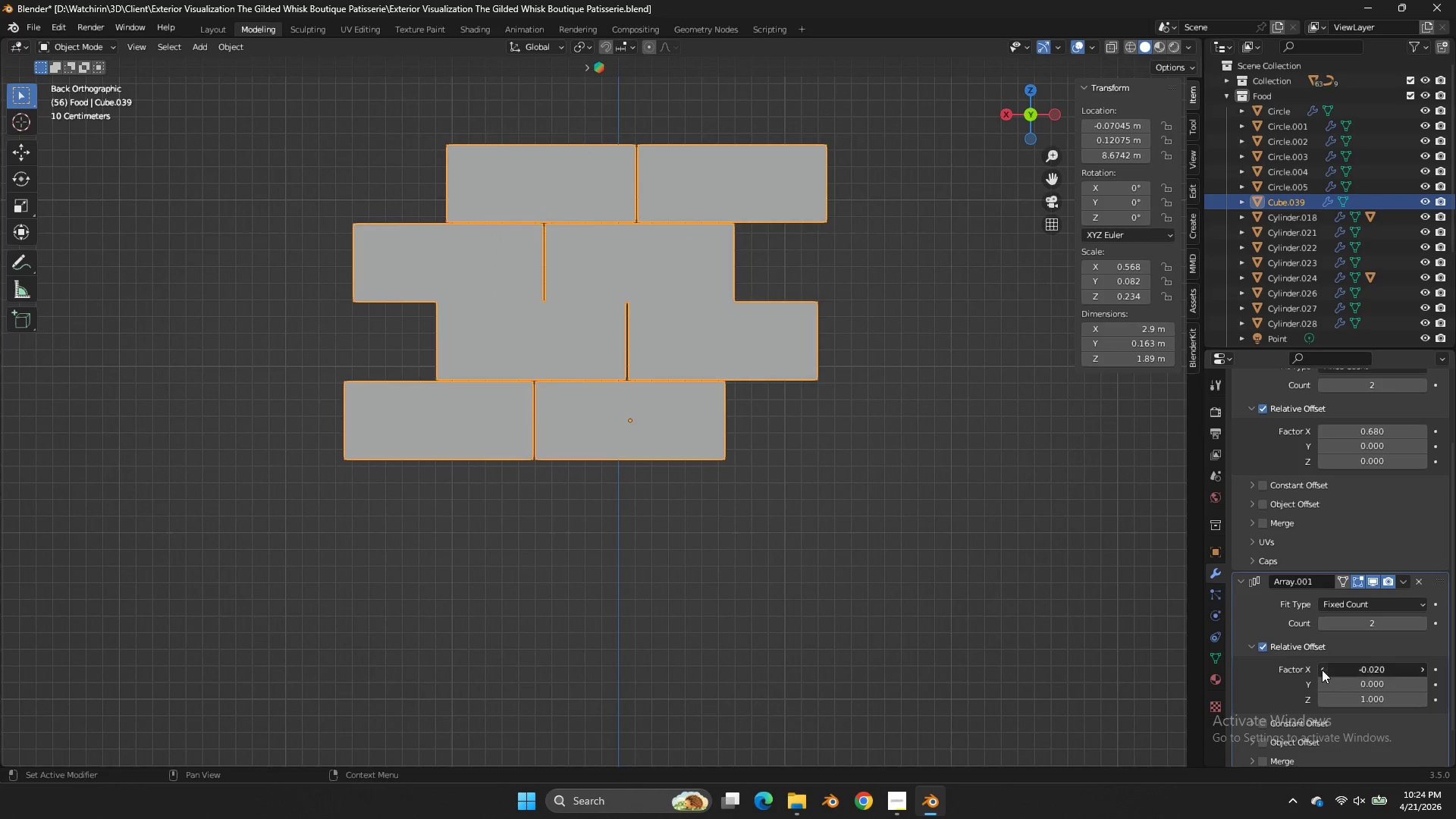 
triple_click([1322, 670])
 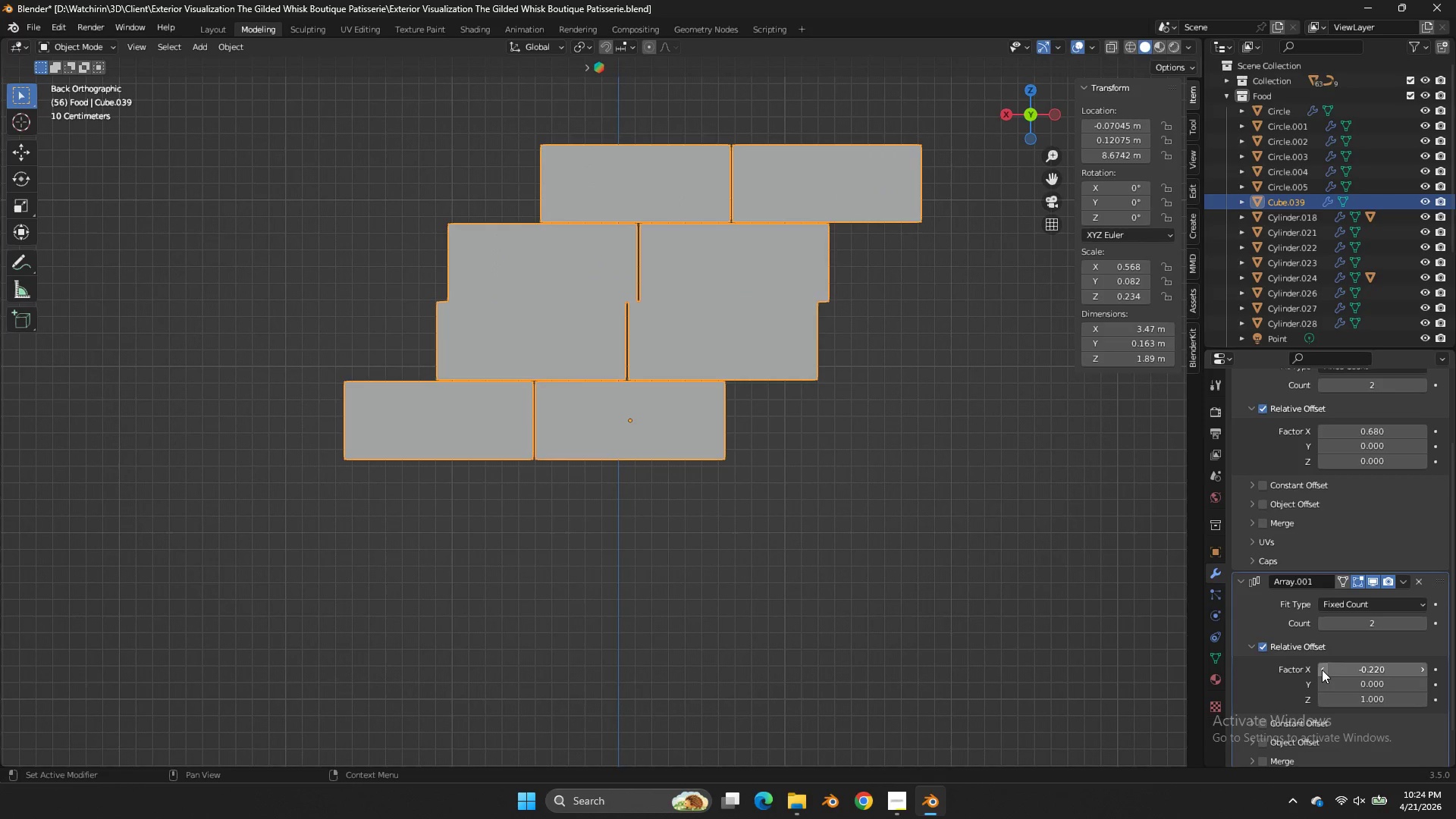 
triple_click([1322, 670])
 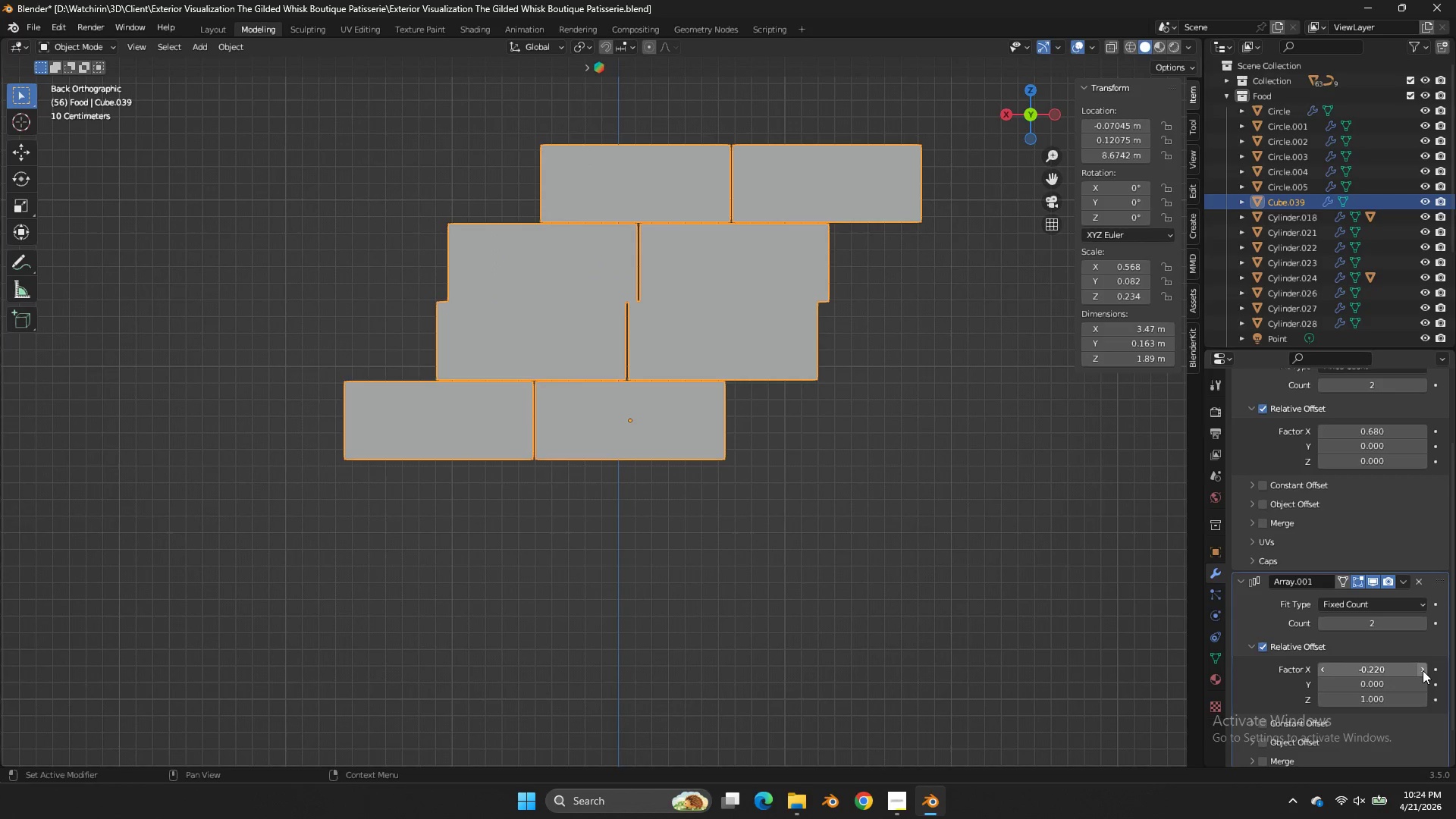 
double_click([1423, 670])
 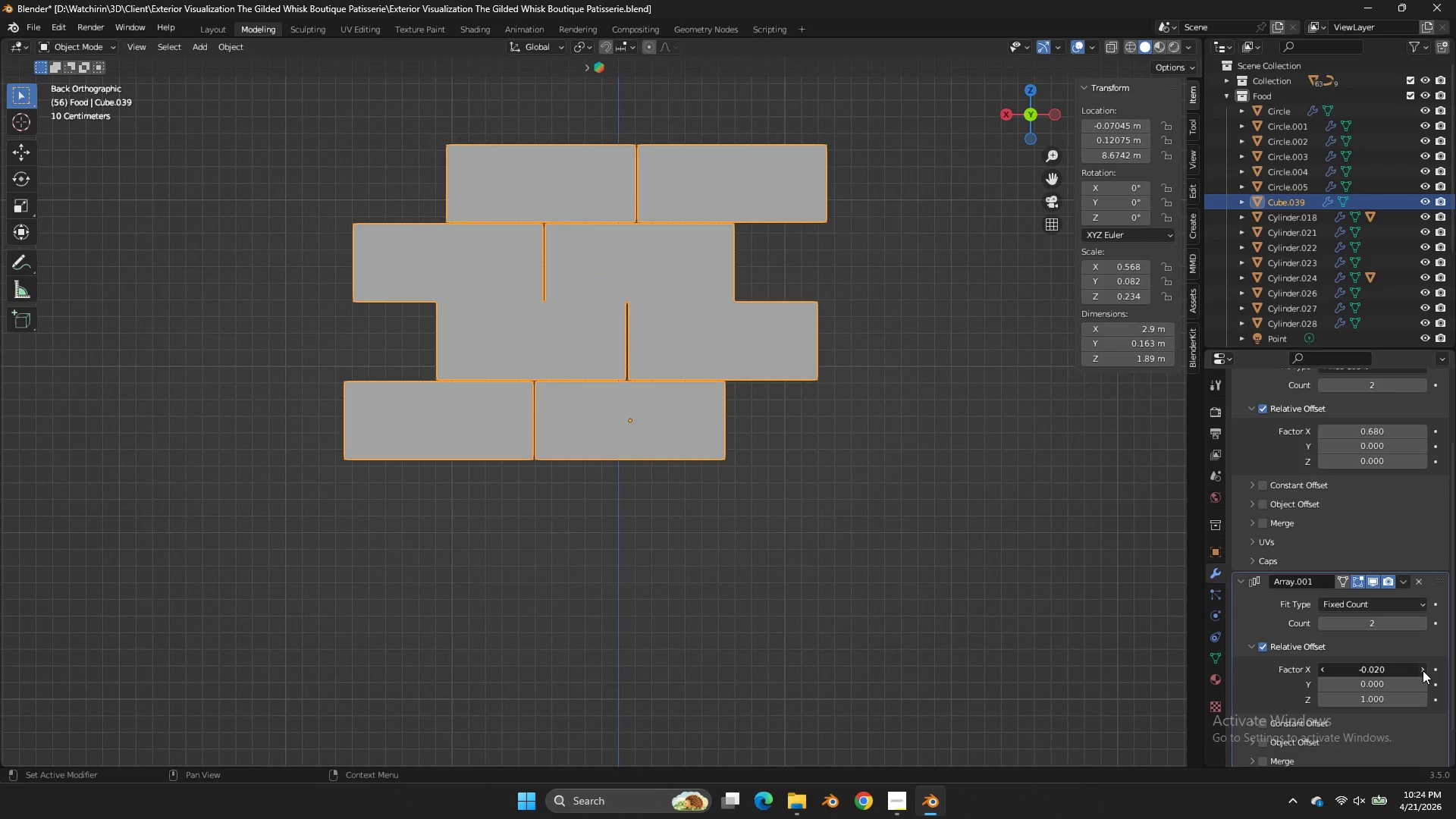 
triple_click([1423, 670])
 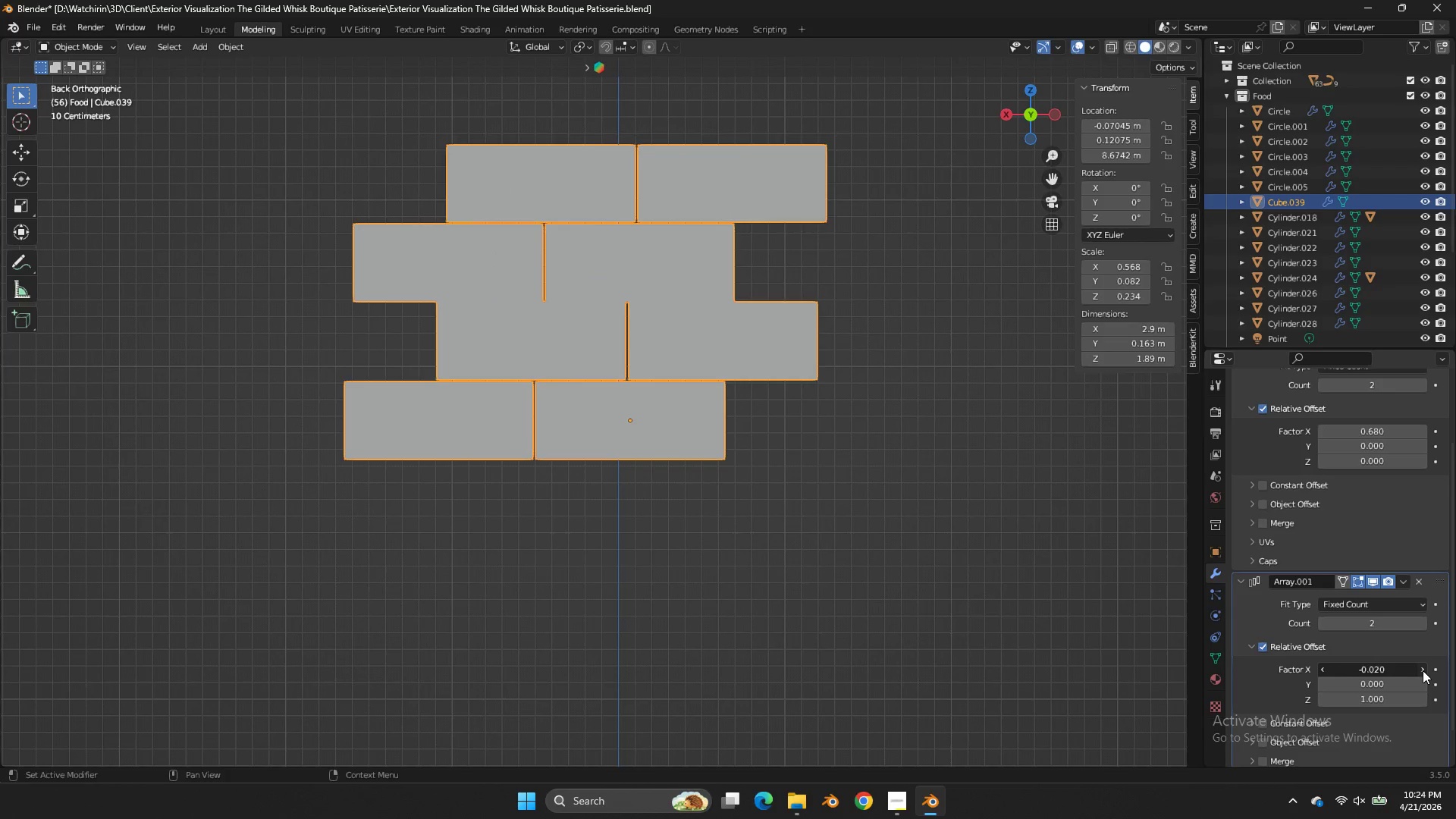 
triple_click([1423, 670])
 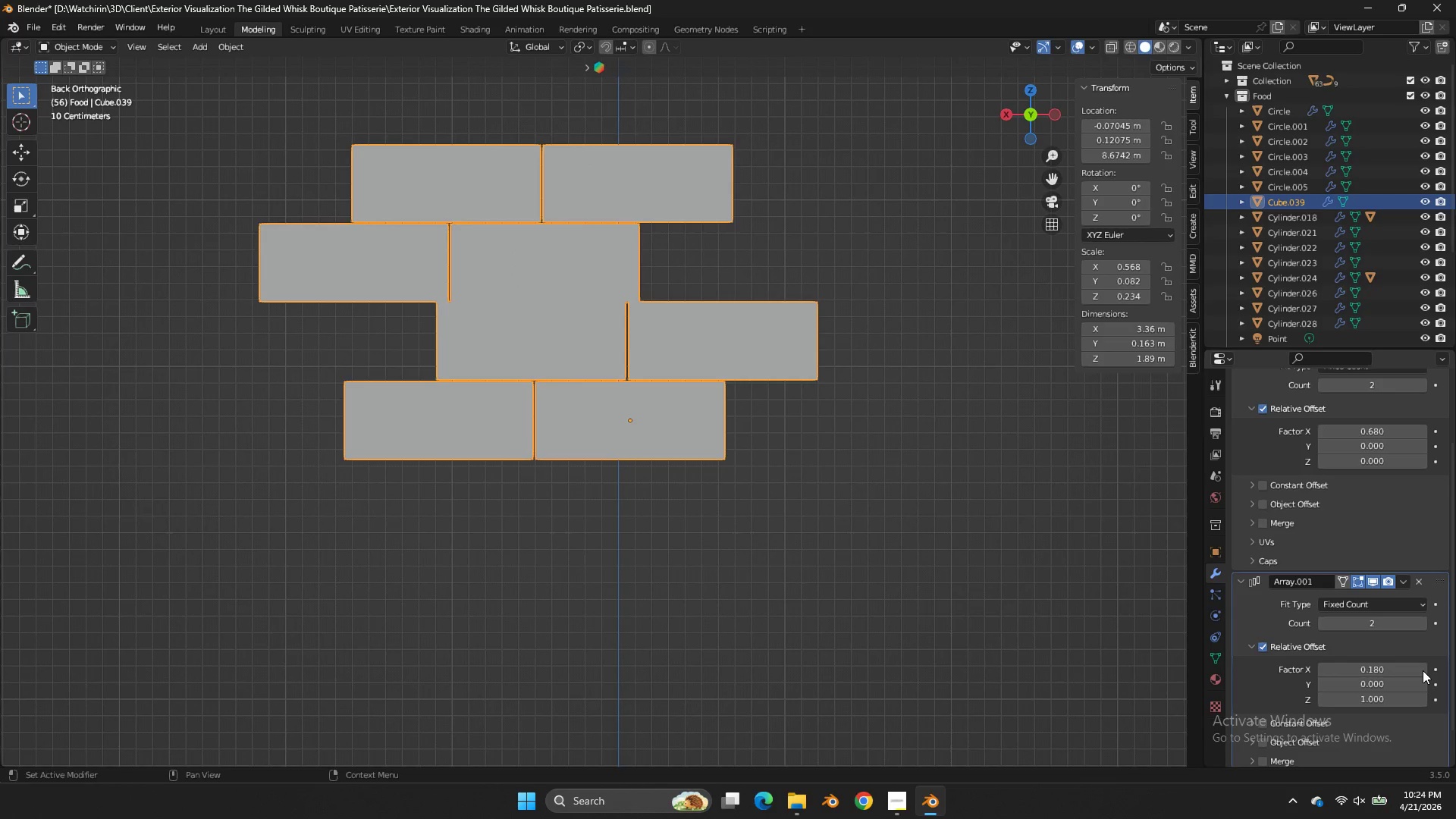 
triple_click([1423, 670])
 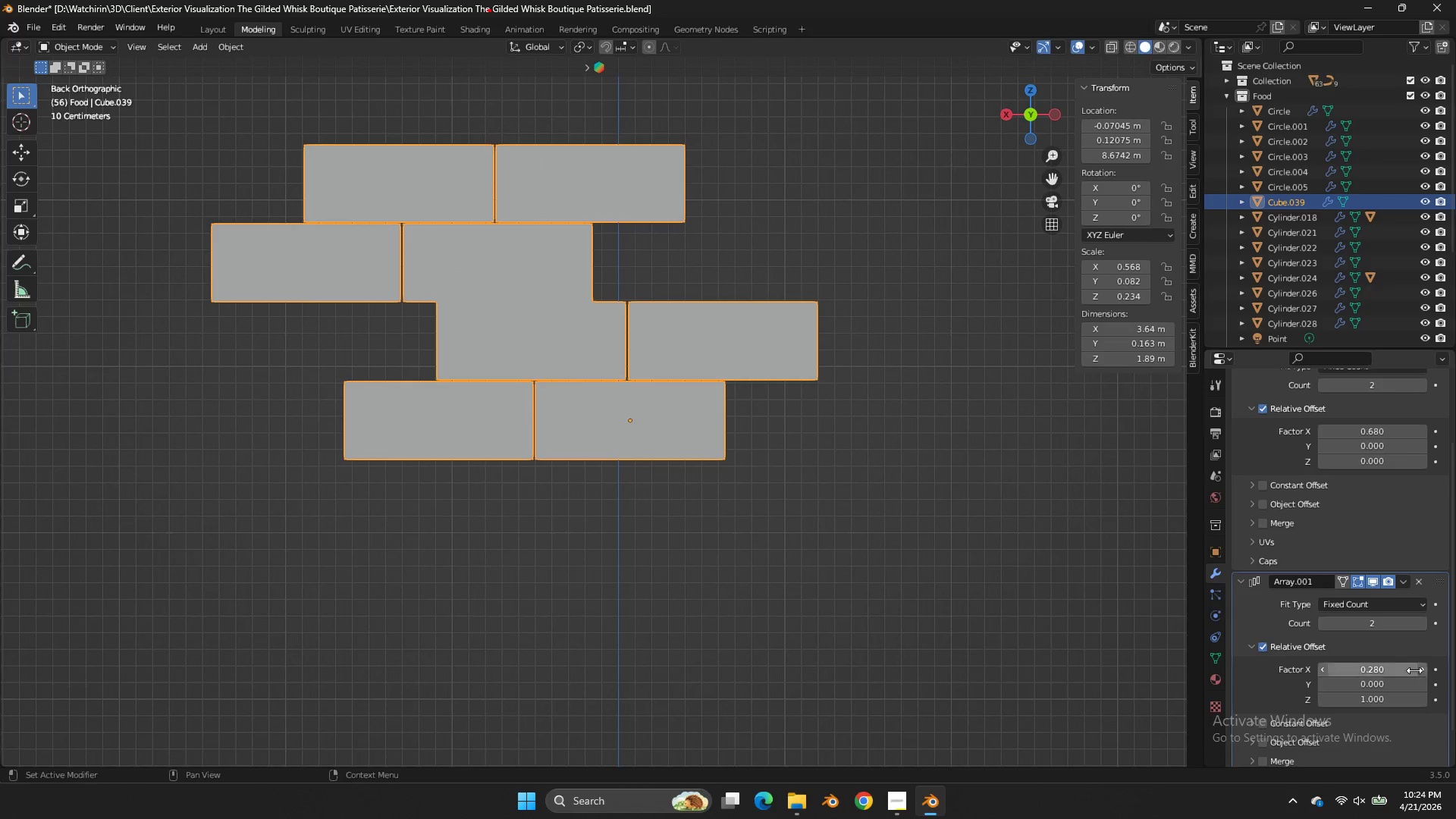 
triple_click([1423, 670])
 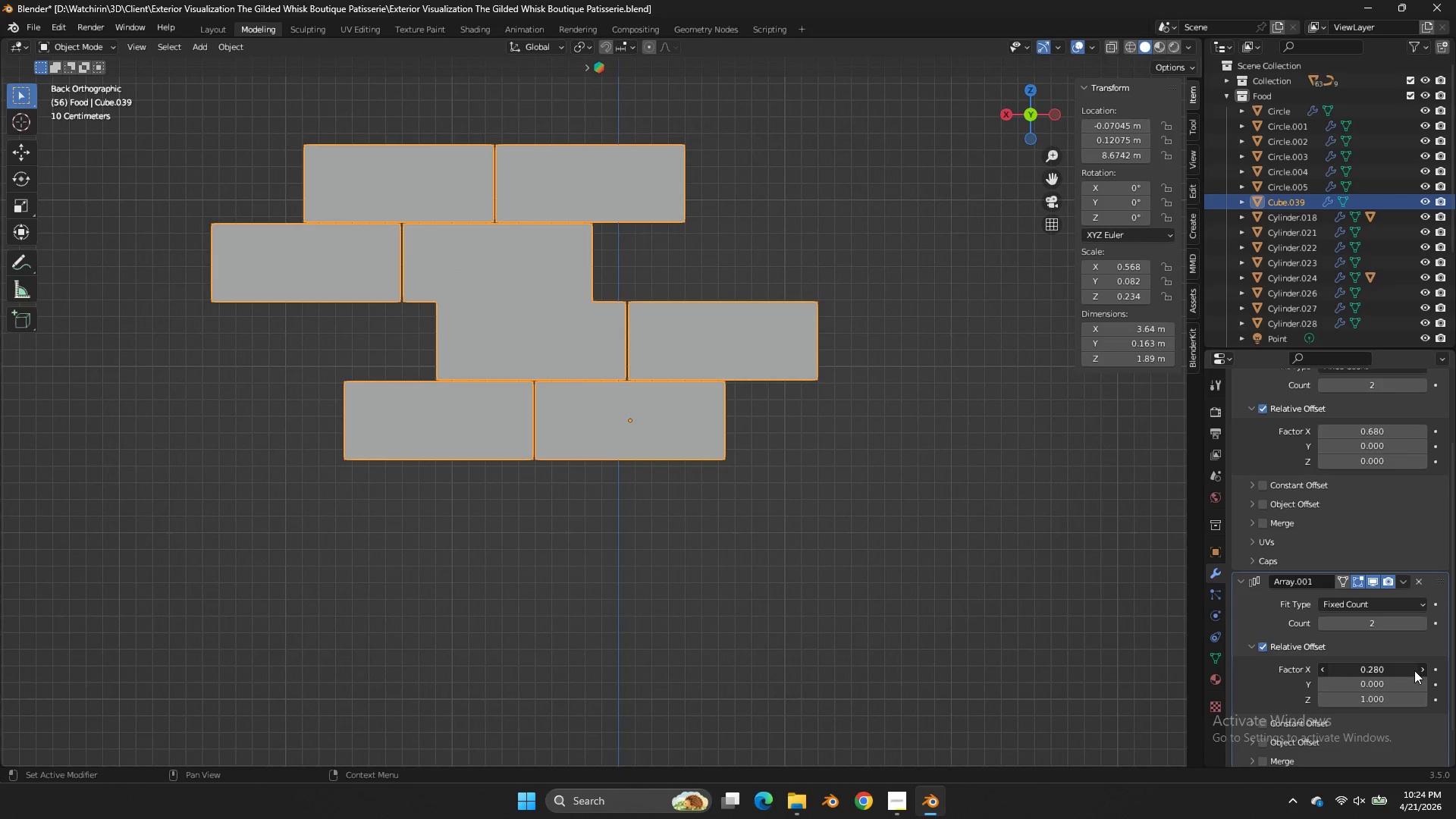 
triple_click([1414, 670])
 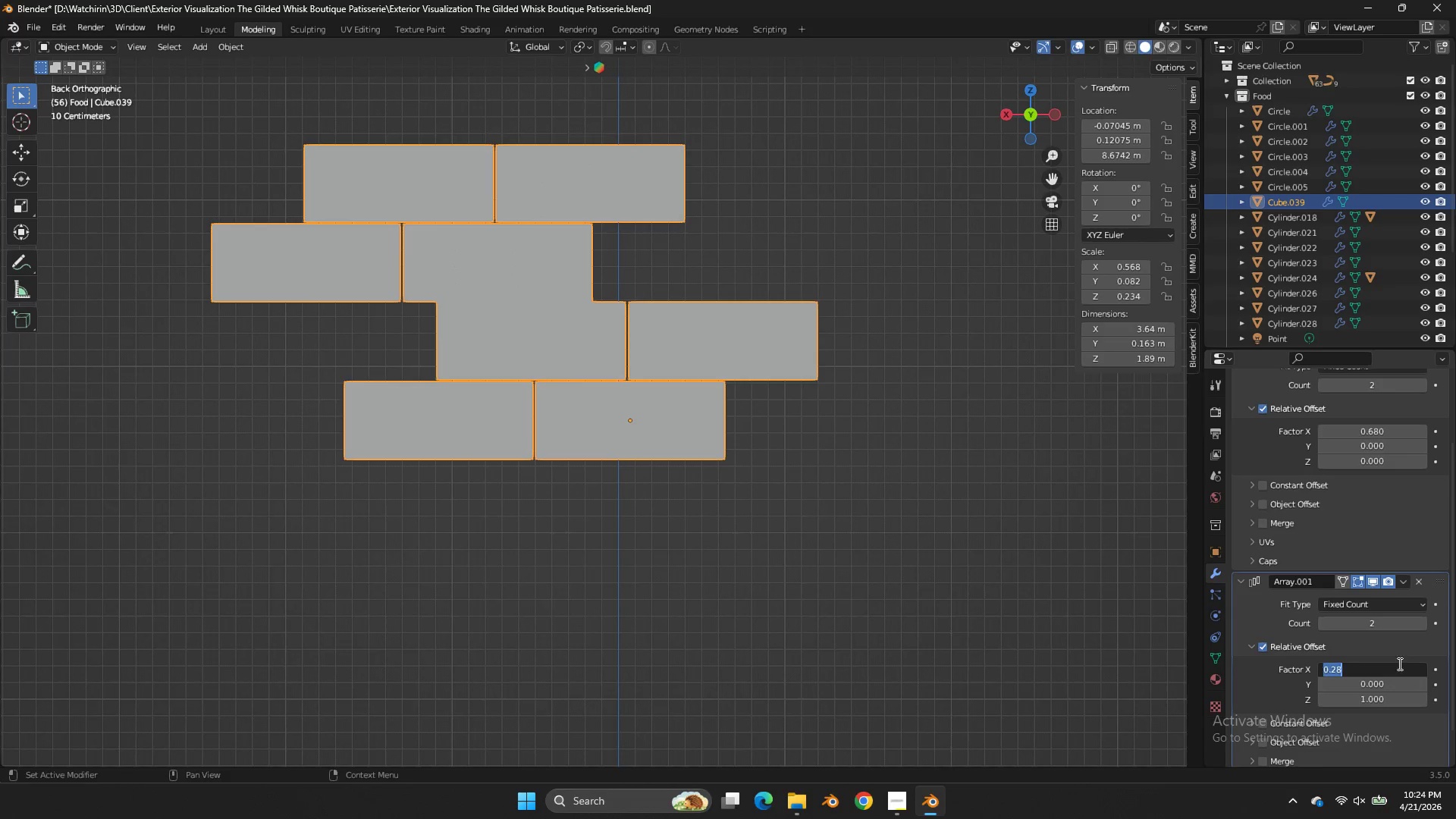 
key(0)
 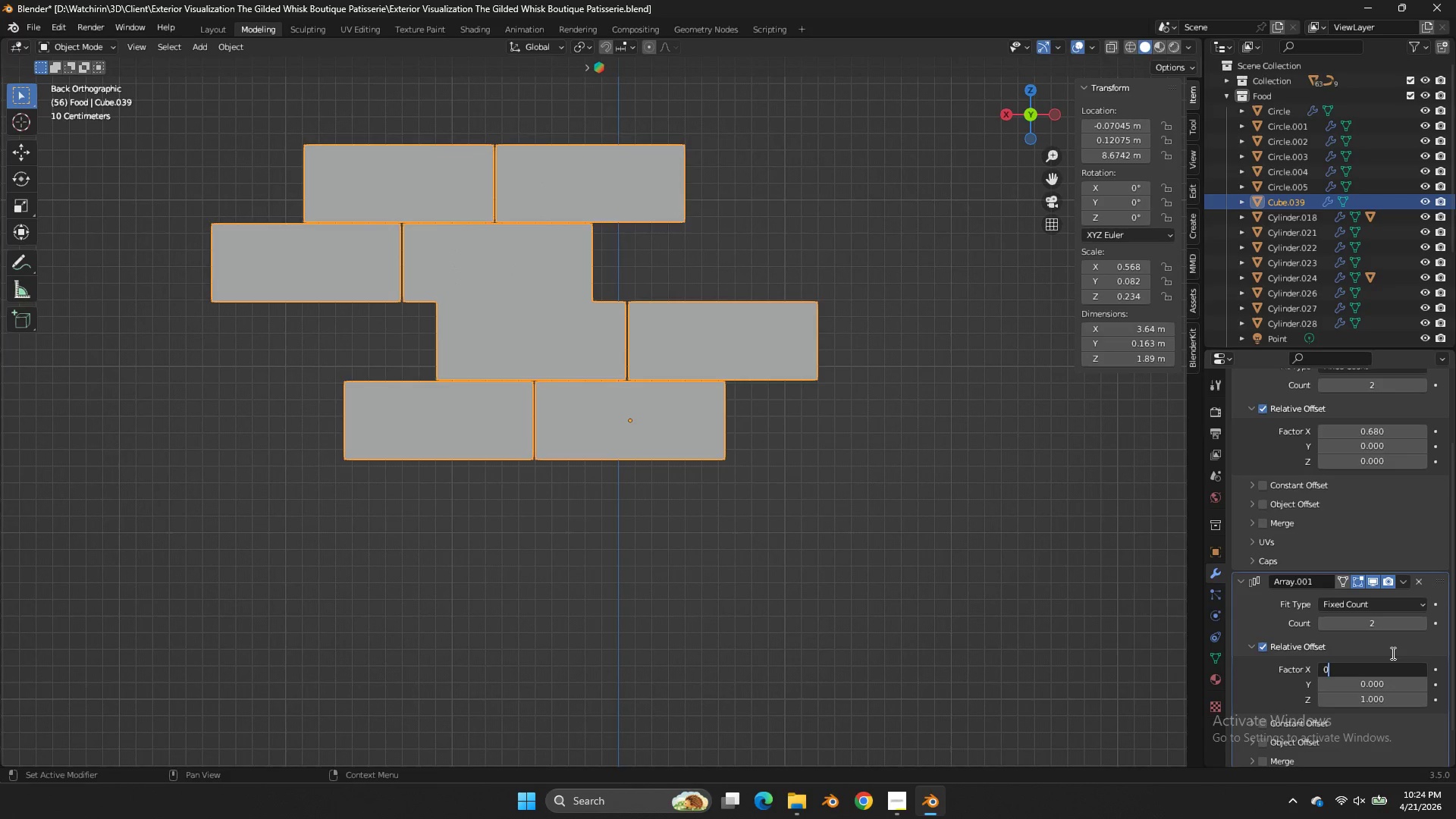 
left_click([1392, 653])
 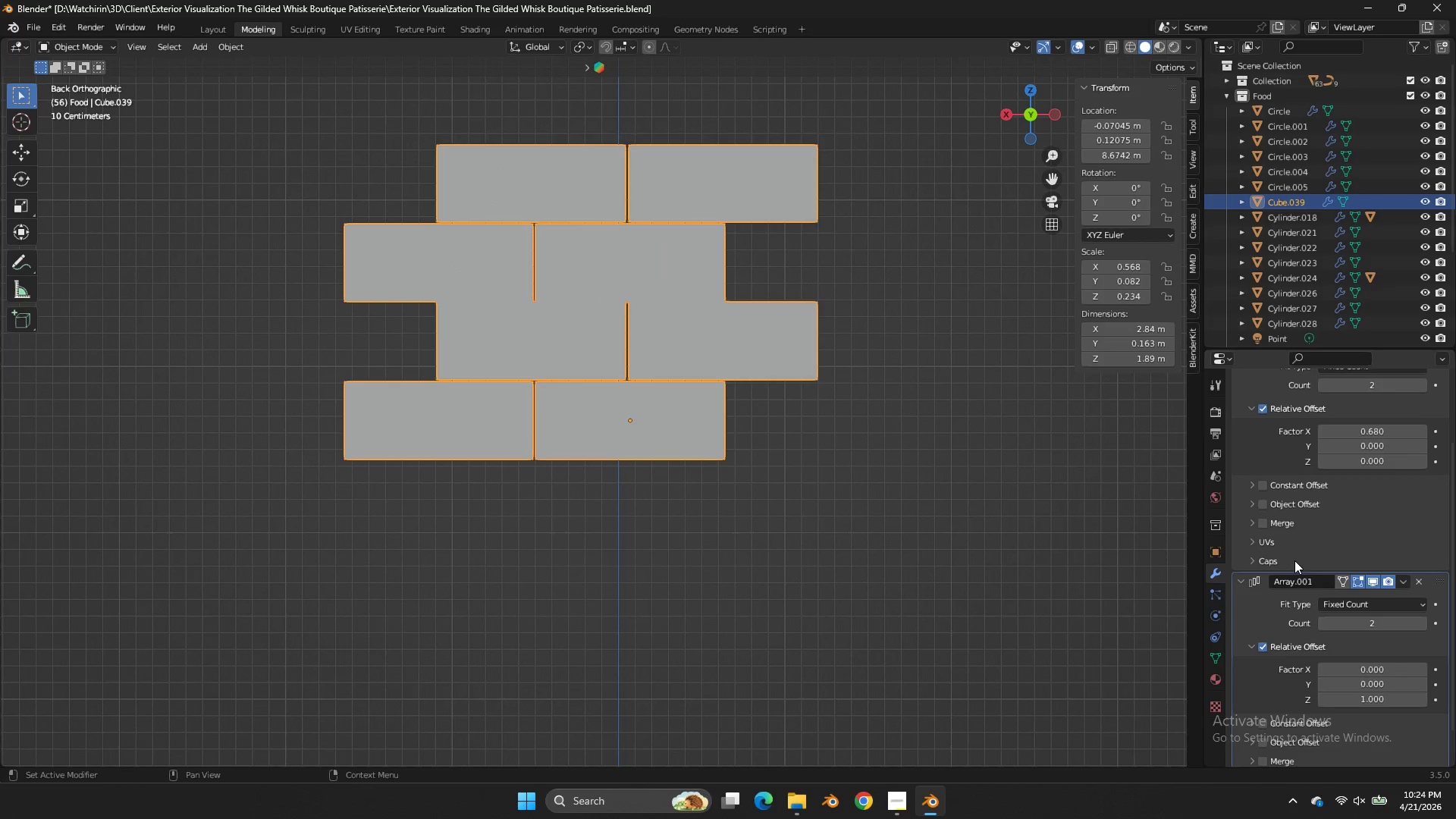 
scroll: coordinate [1297, 498], scroll_direction: up, amount: 3.0
 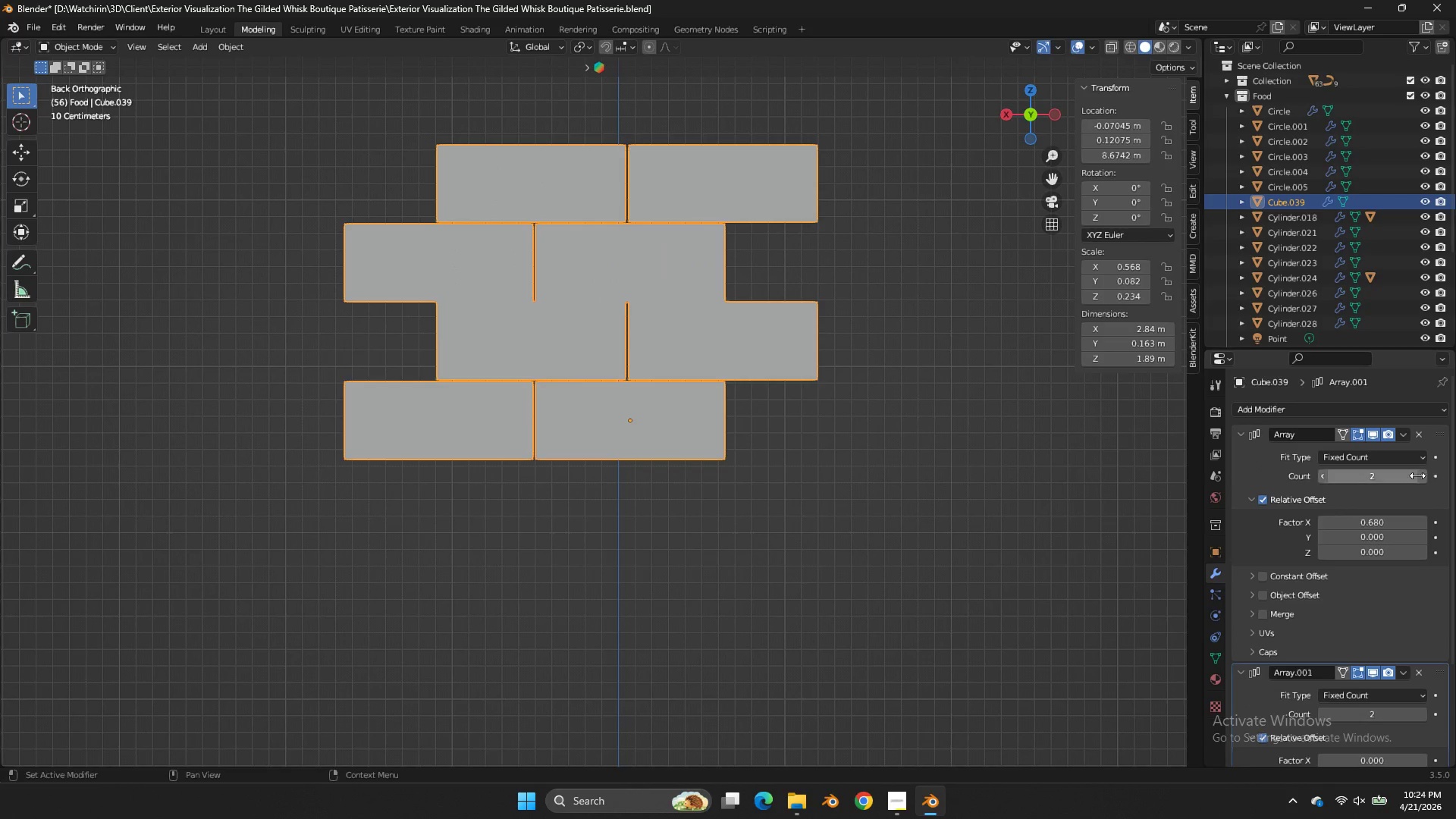 
double_click([1417, 475])
 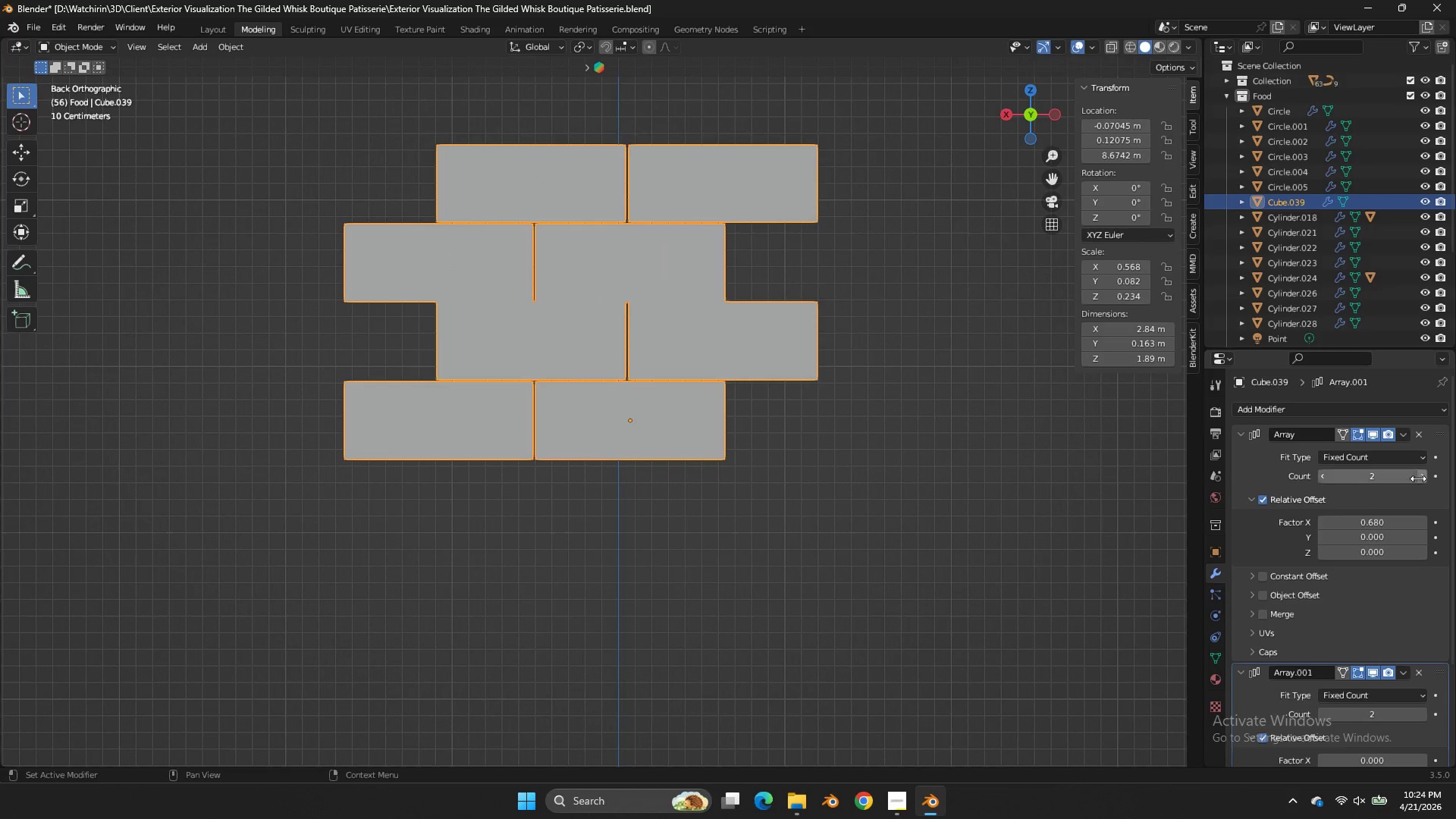 
double_click([1423, 478])
 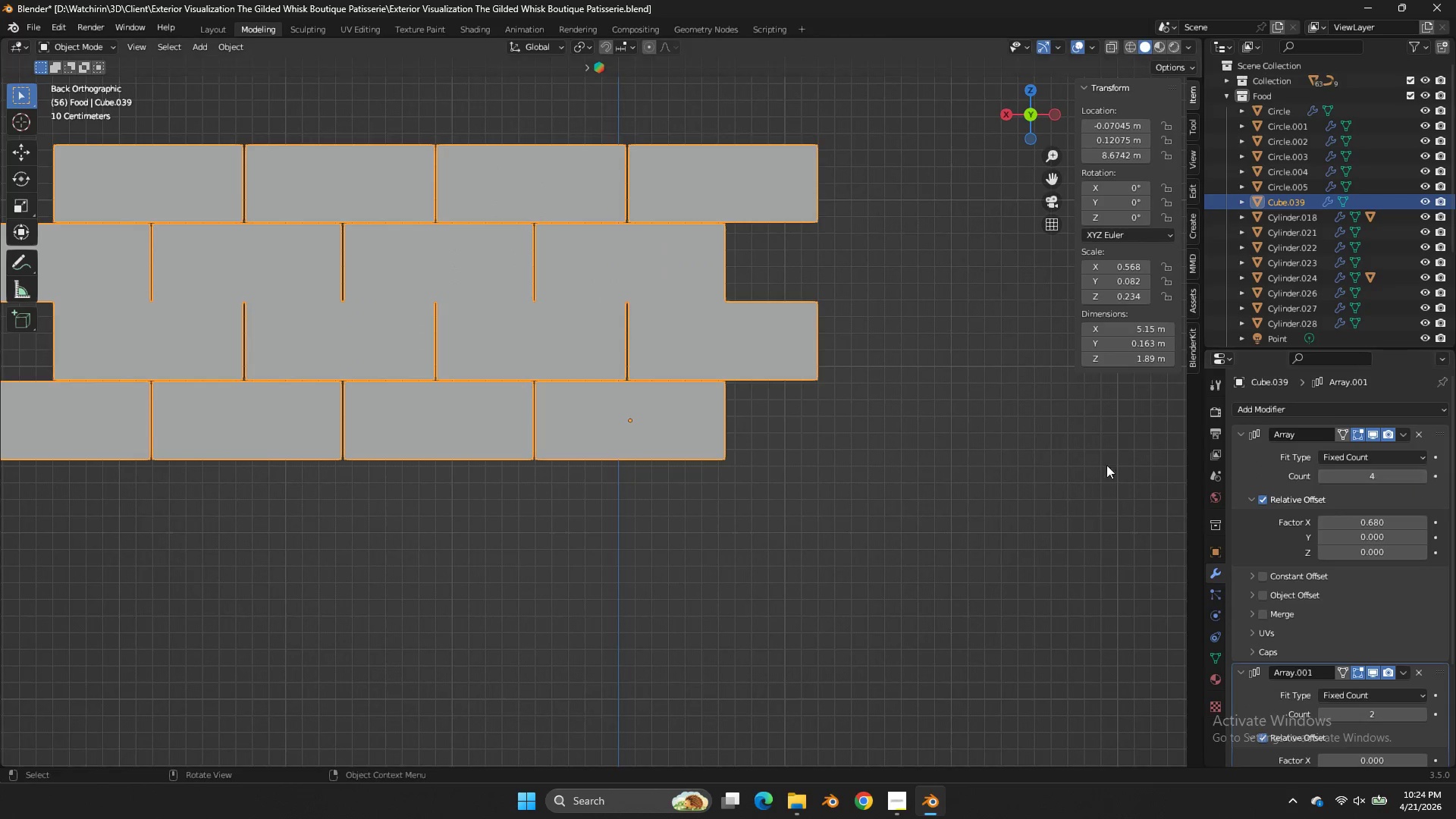 
scroll: coordinate [977, 463], scroll_direction: down, amount: 4.0
 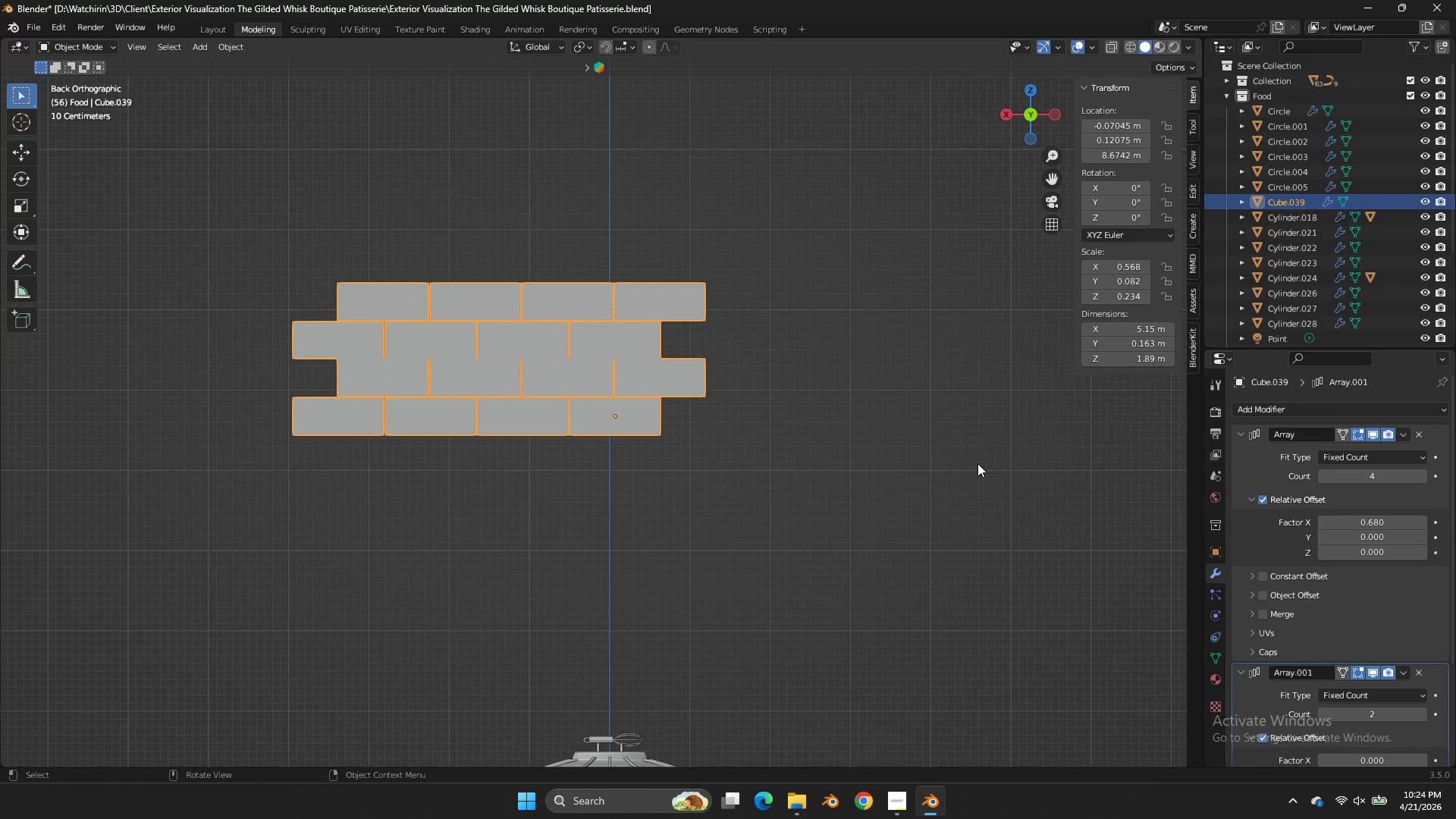 
key(Tab)
 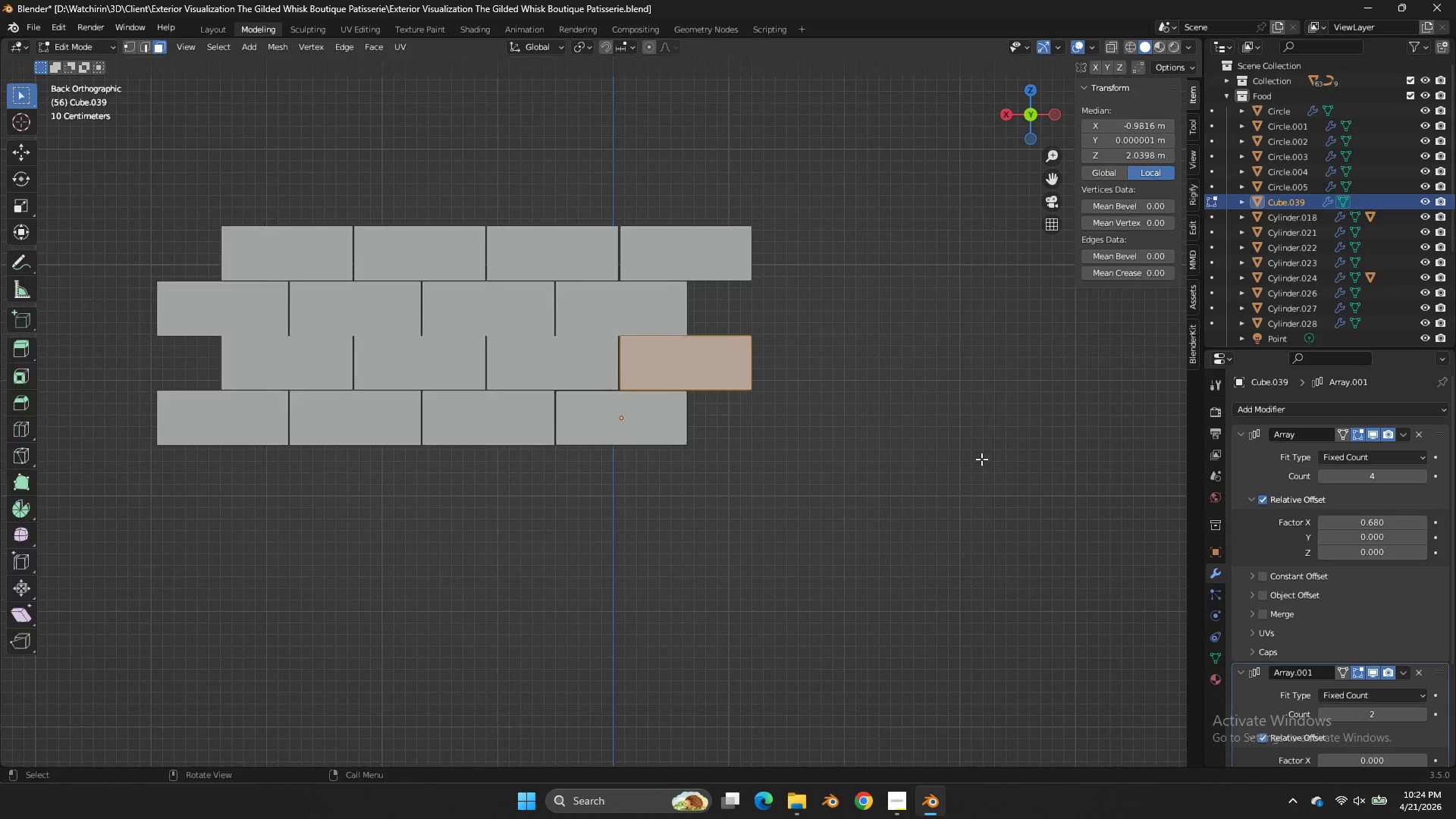 
scroll: coordinate [977, 463], scroll_direction: up, amount: 2.0
 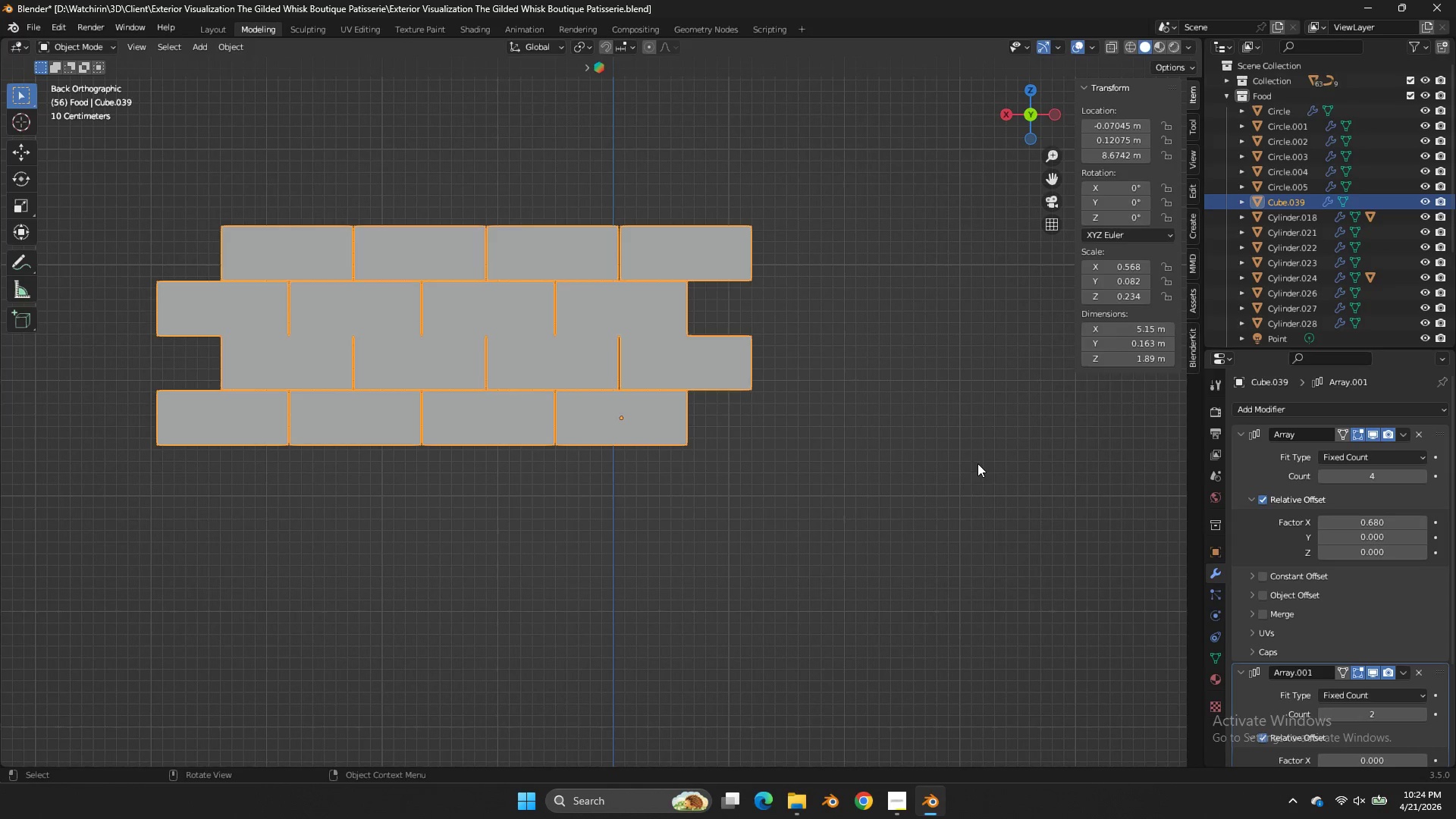 
key(Tab)
 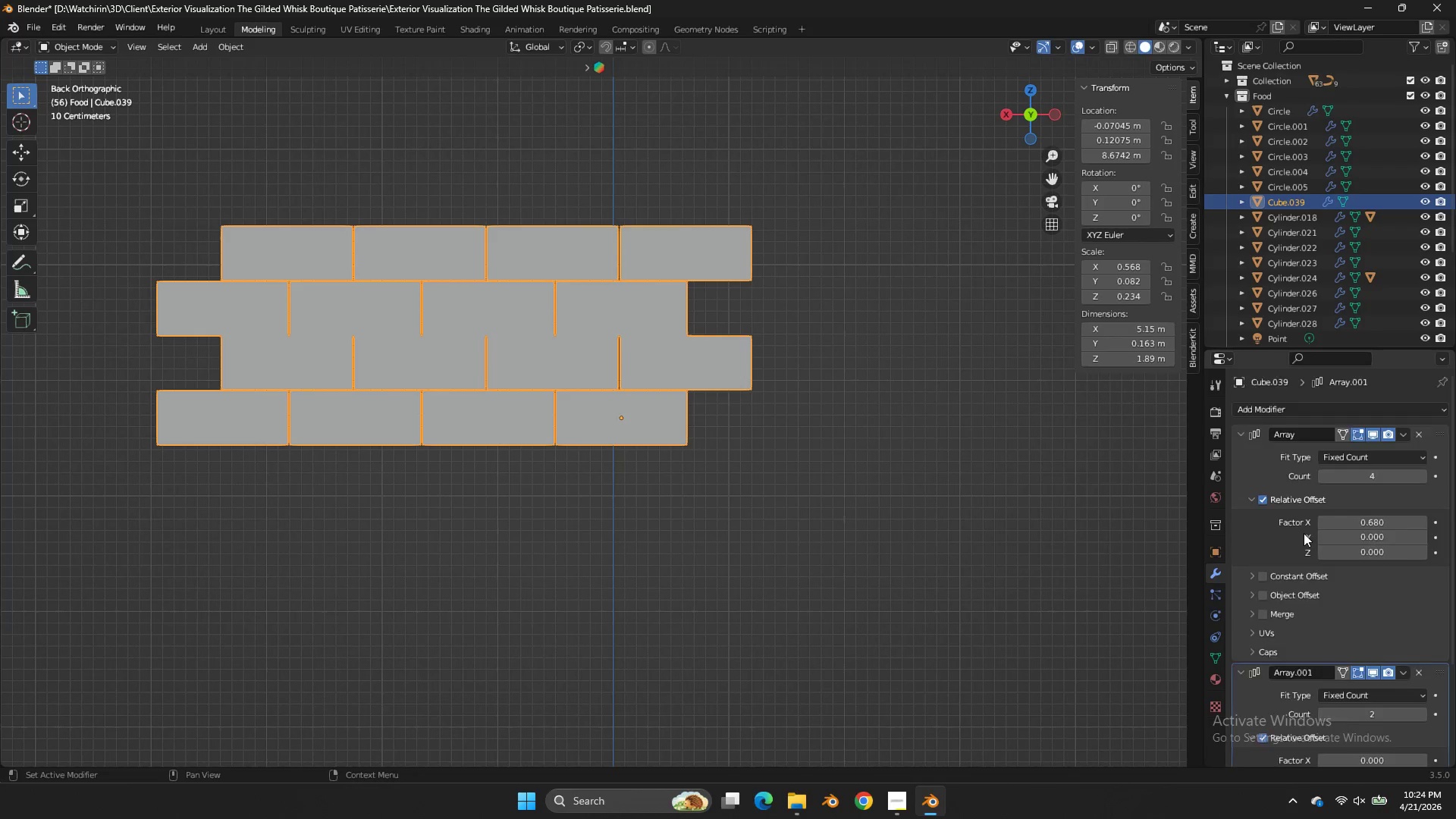 
scroll: coordinate [1306, 537], scroll_direction: down, amount: 5.0
 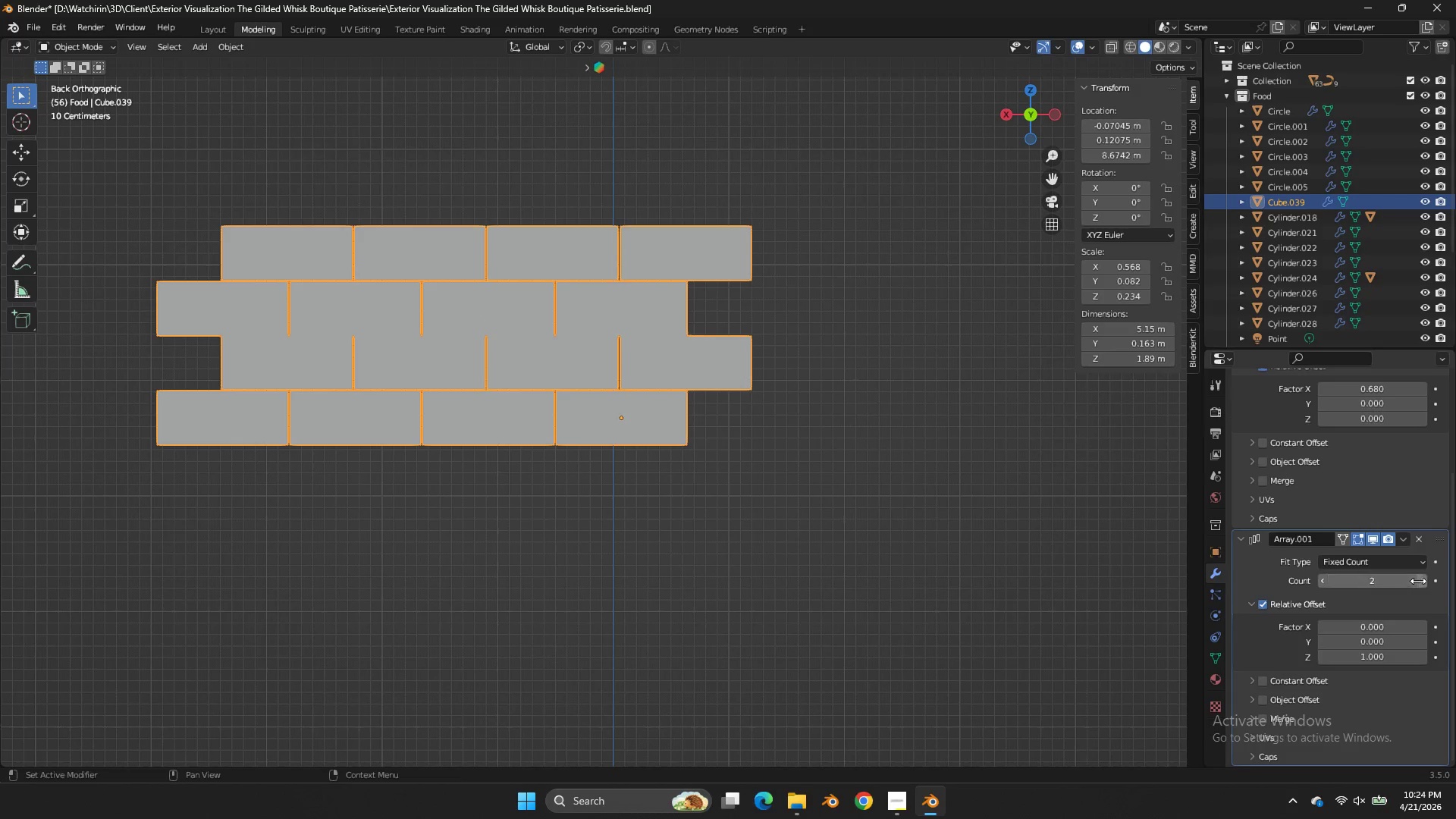 
double_click([1420, 581])
 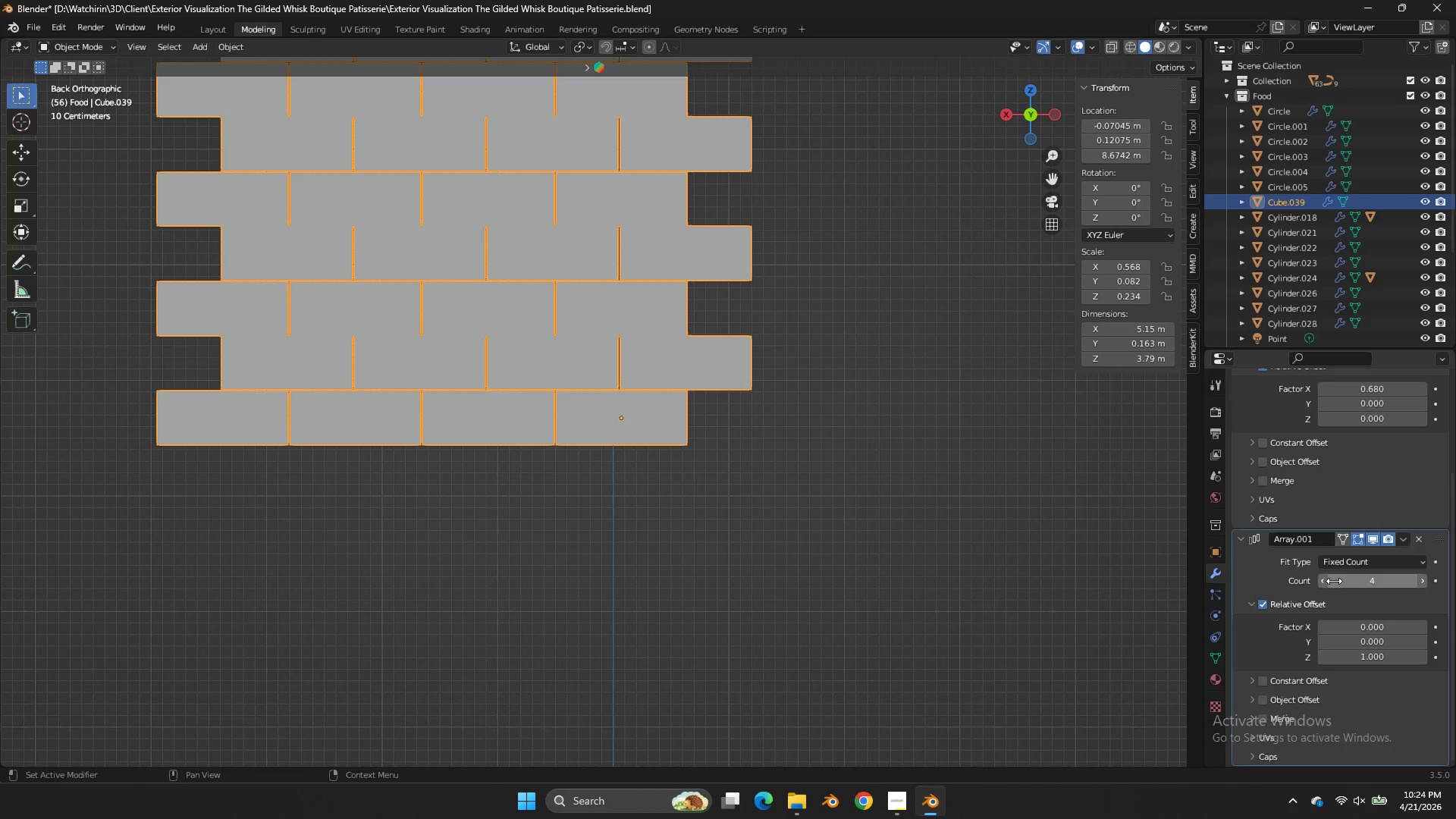 
left_click([1327, 581])
 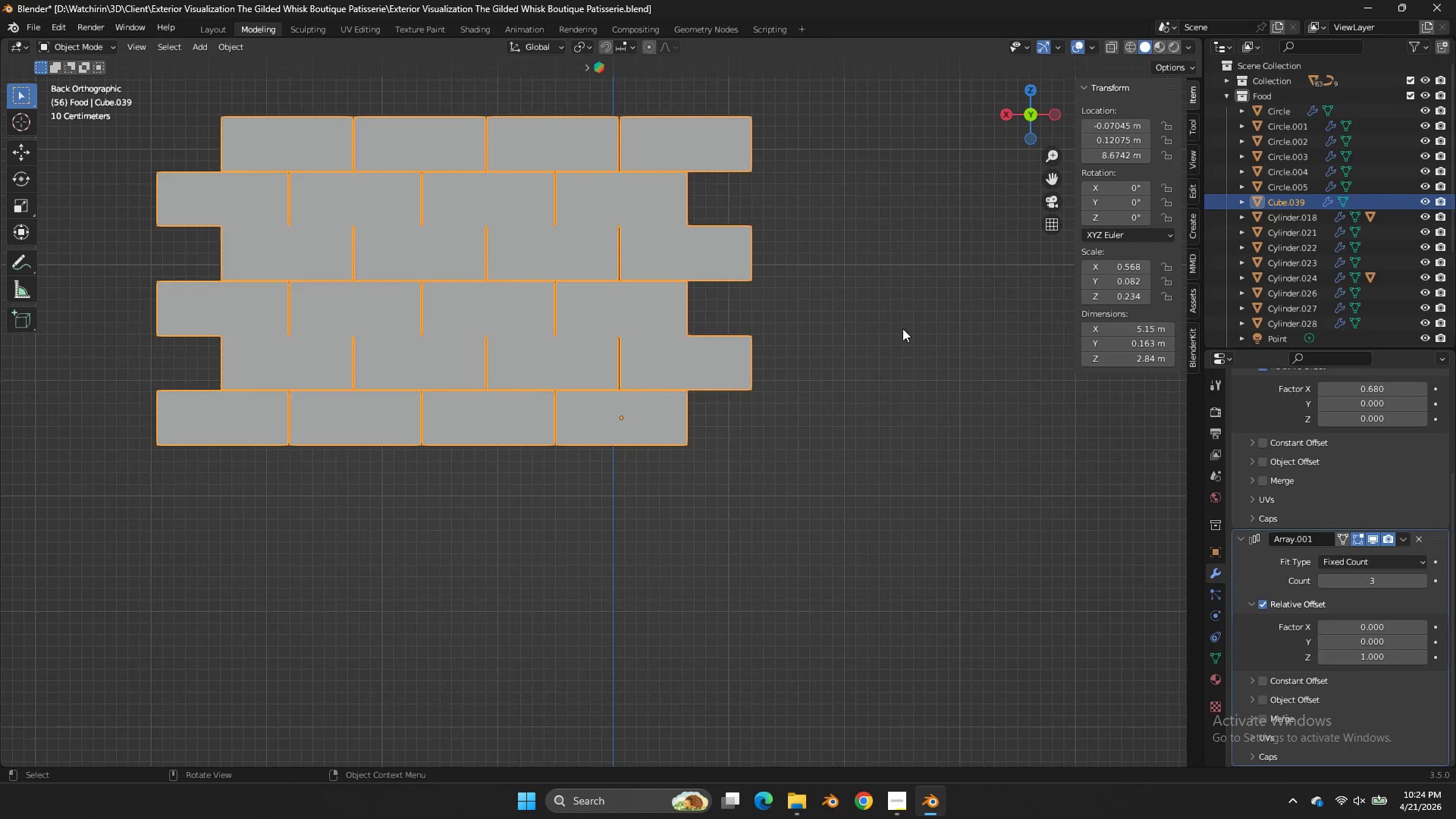 
scroll: coordinate [902, 328], scroll_direction: down, amount: 4.0
 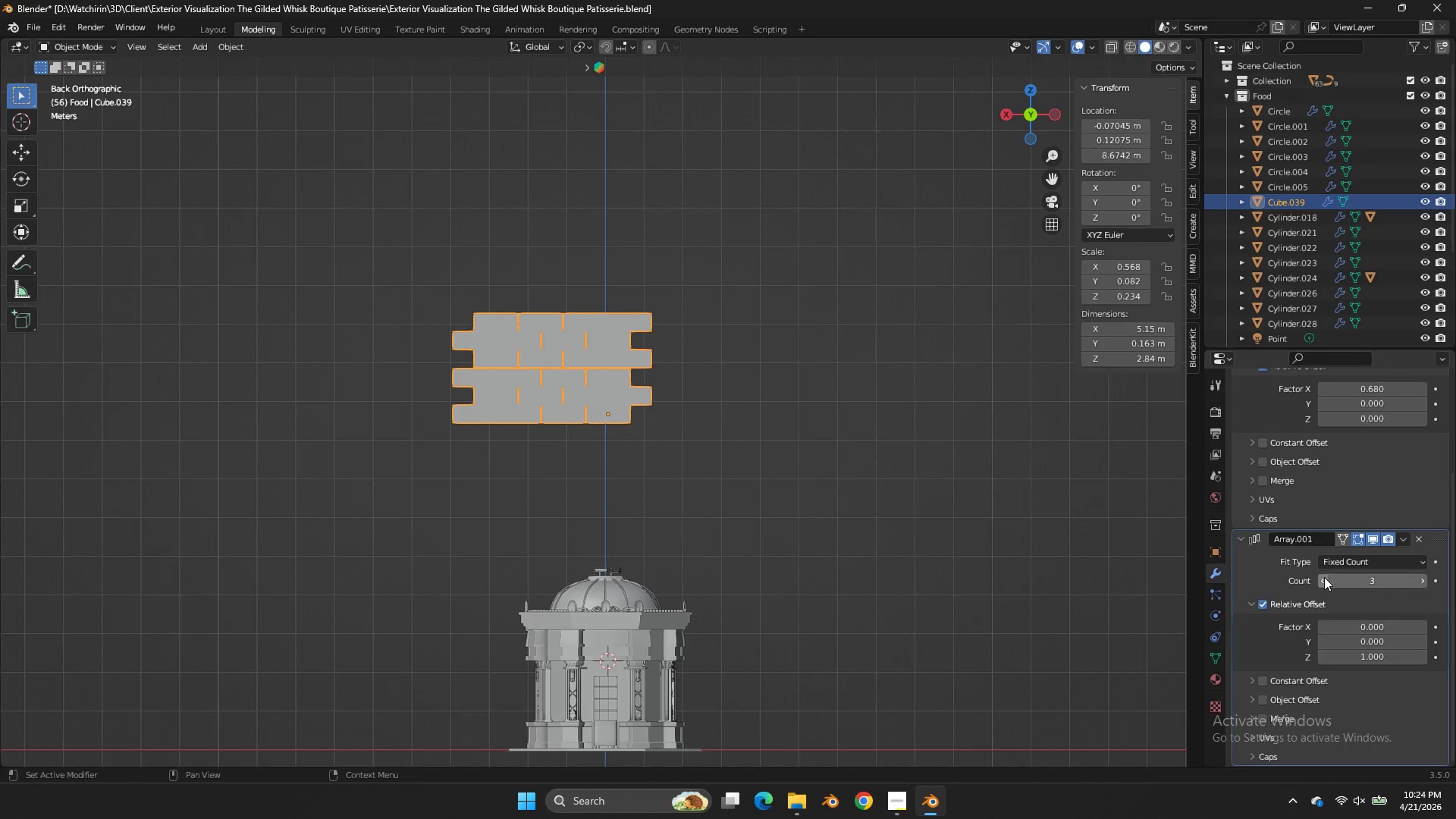 
left_click([1324, 577])
 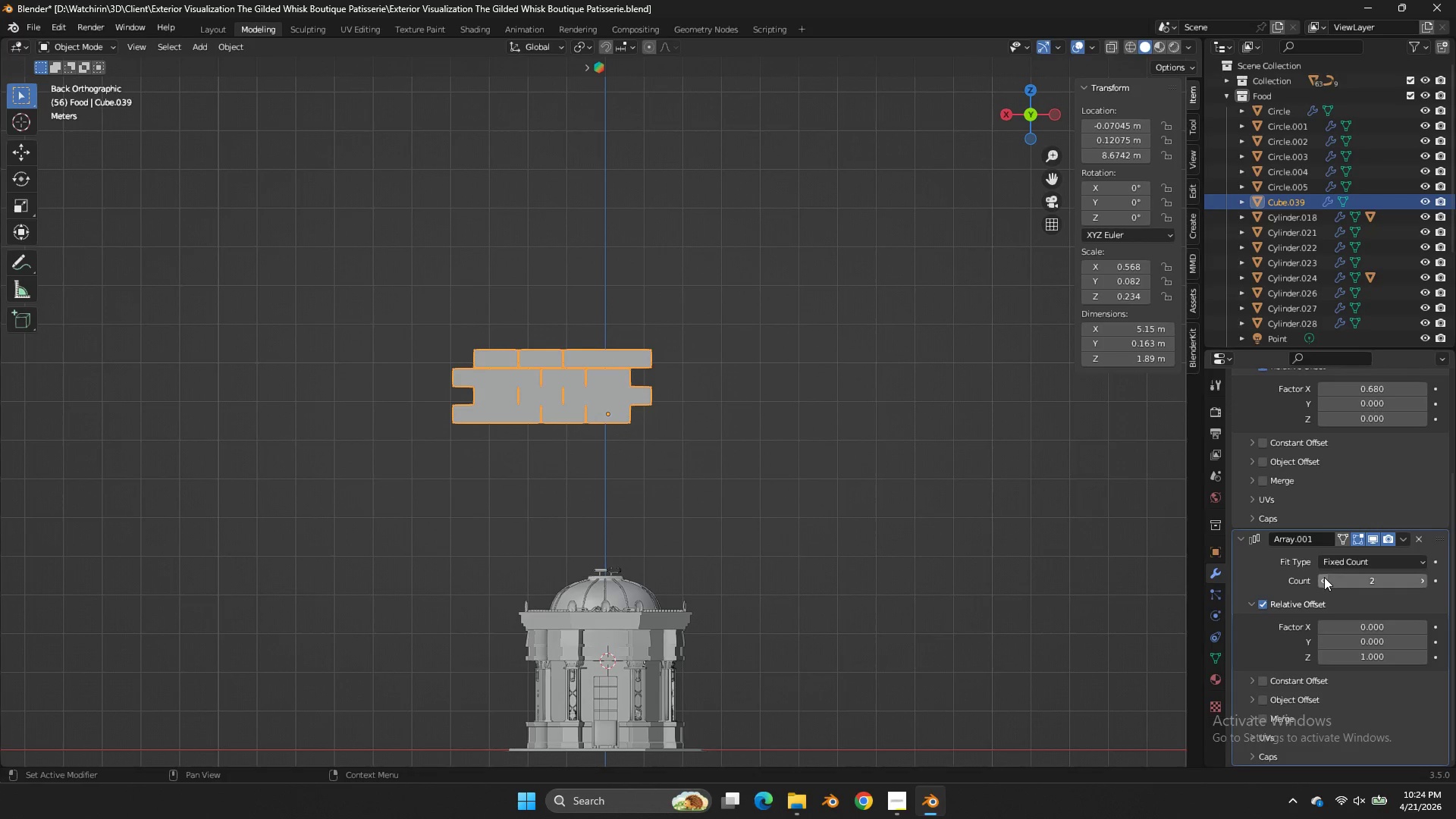 
left_click([1324, 578])
 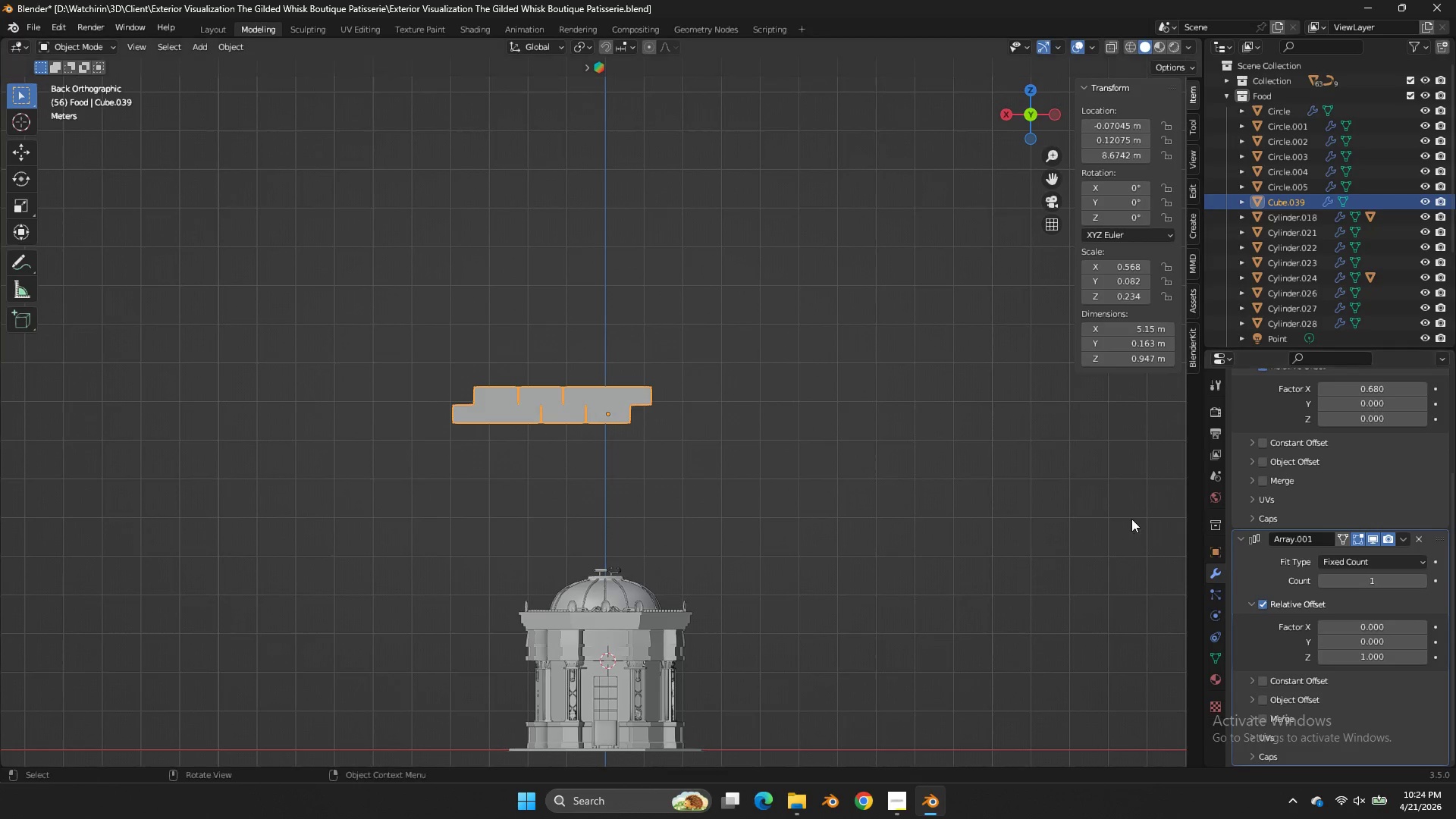 
scroll: coordinate [1104, 510], scroll_direction: up, amount: 6.0
 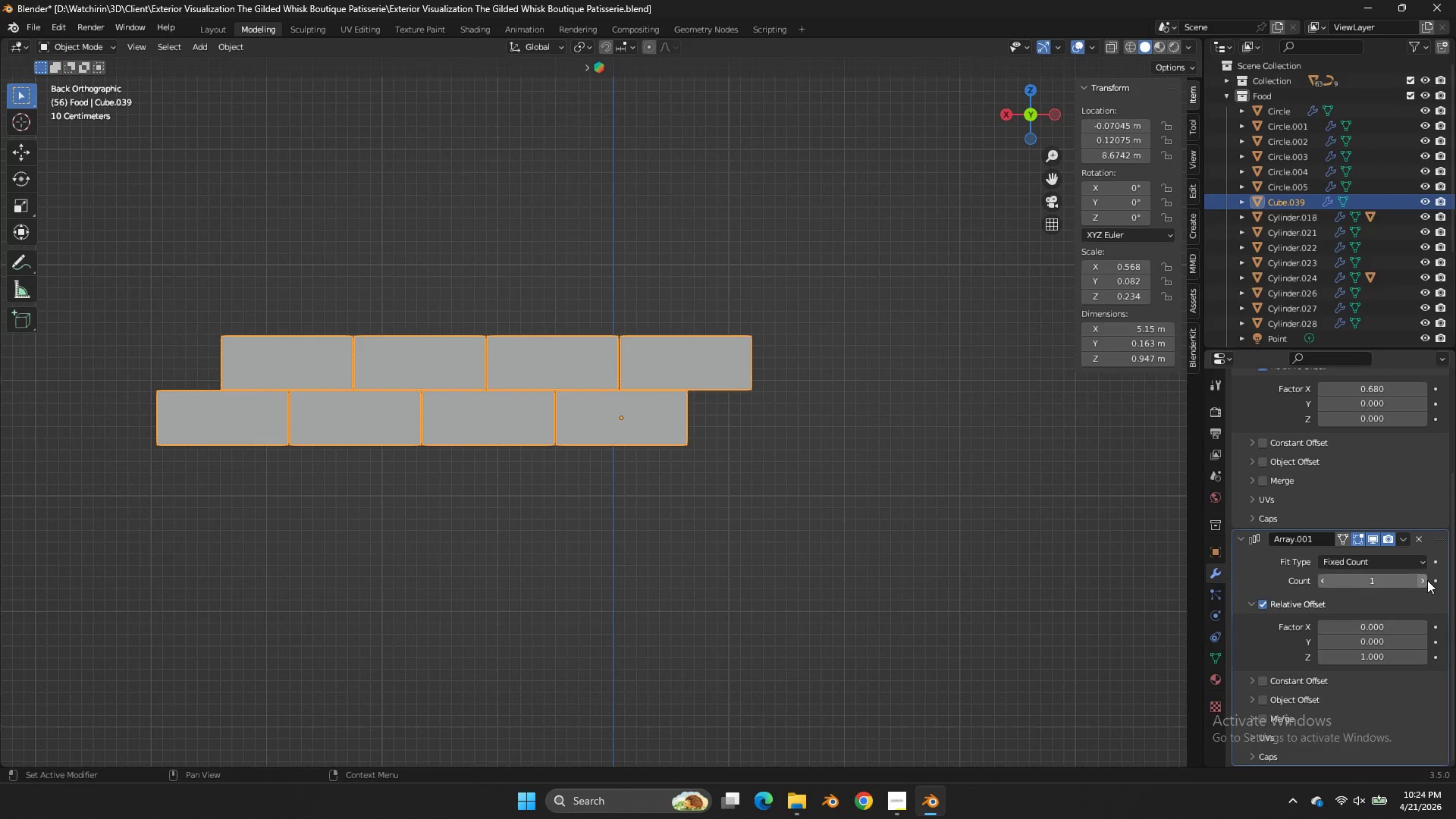 
key(Tab)
 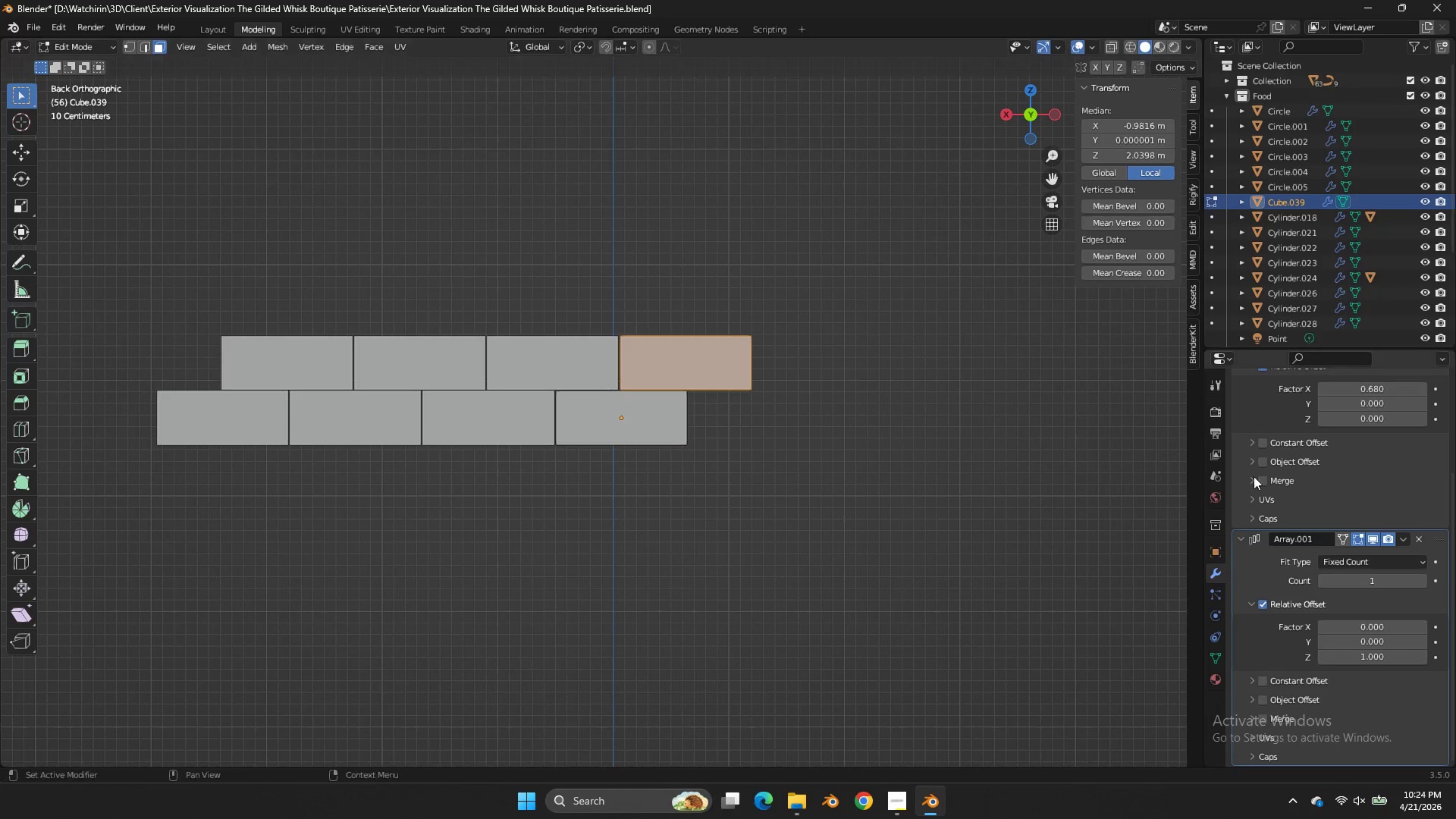 
scroll: coordinate [1326, 466], scroll_direction: up, amount: 3.0
 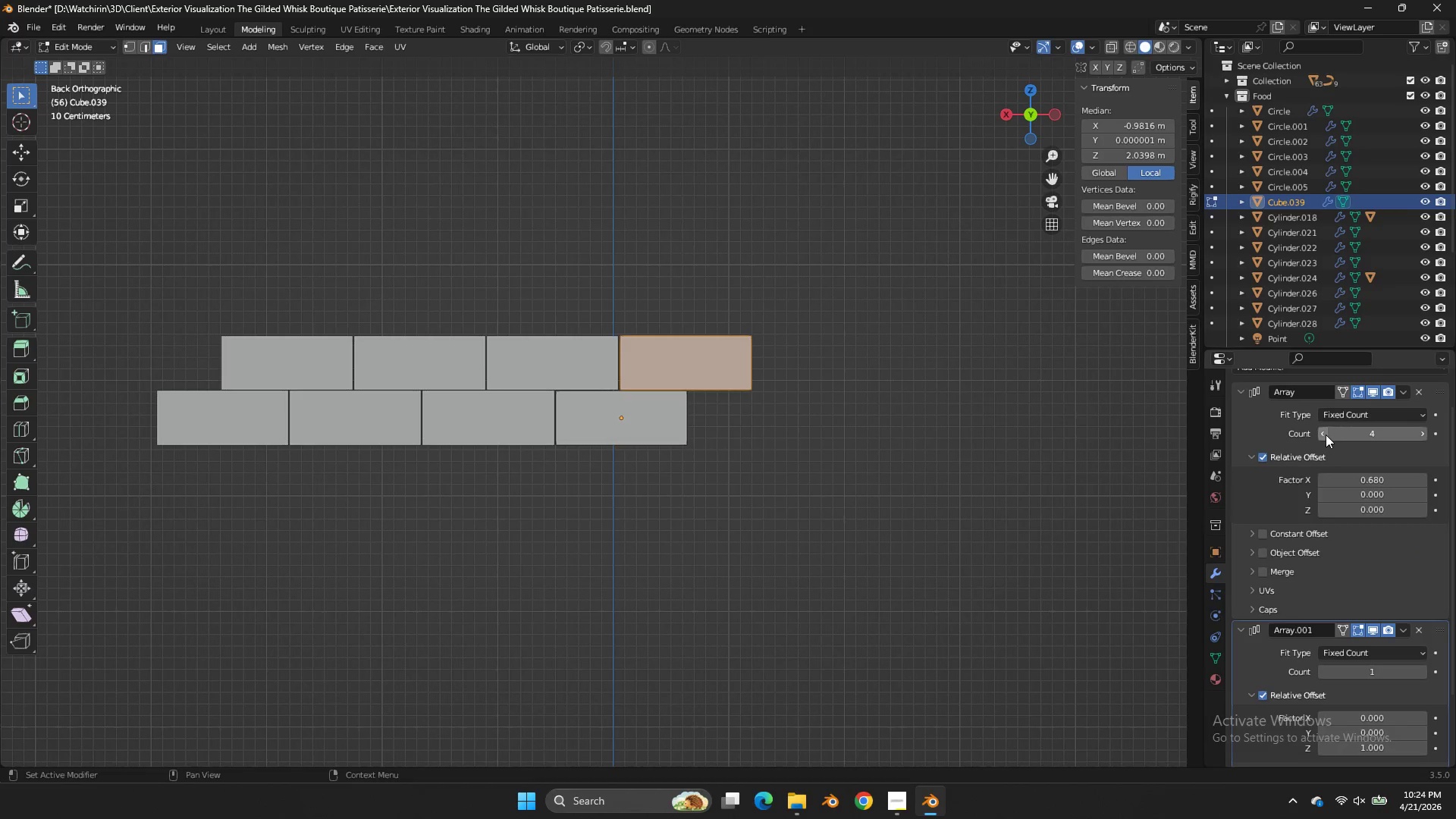 
left_click([1324, 435])
 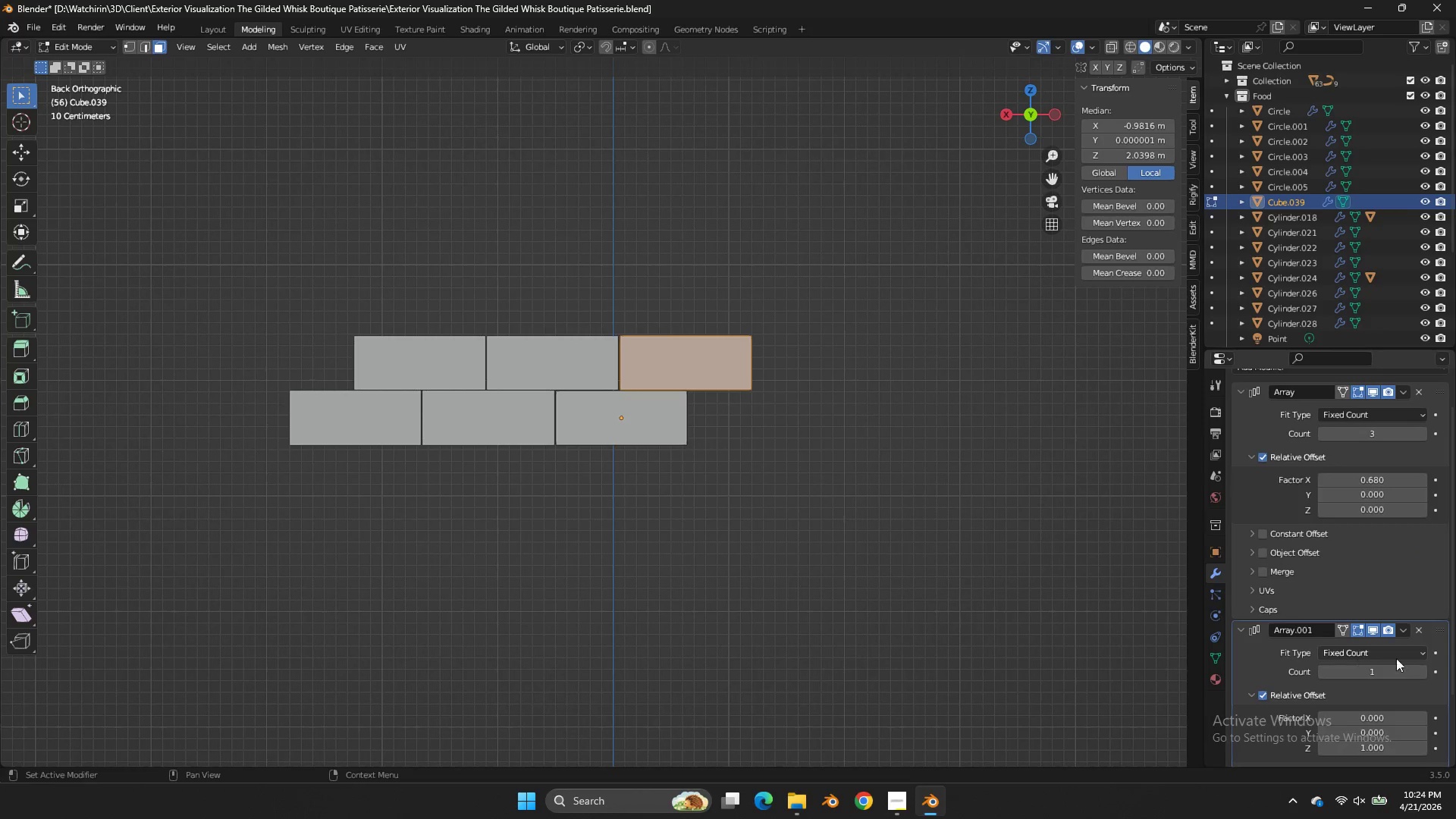 
left_click([1424, 668])
 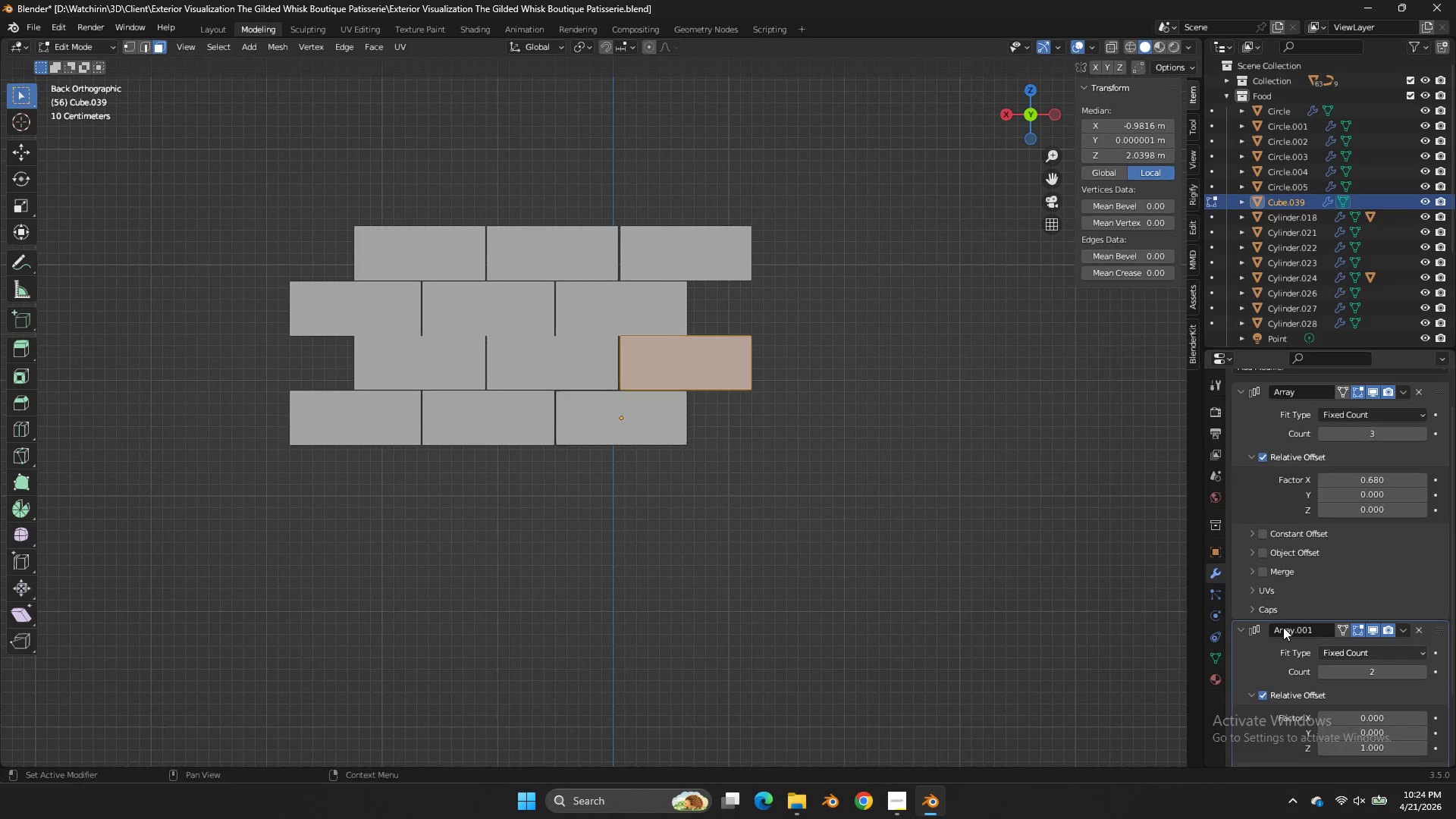 
key(Tab)
 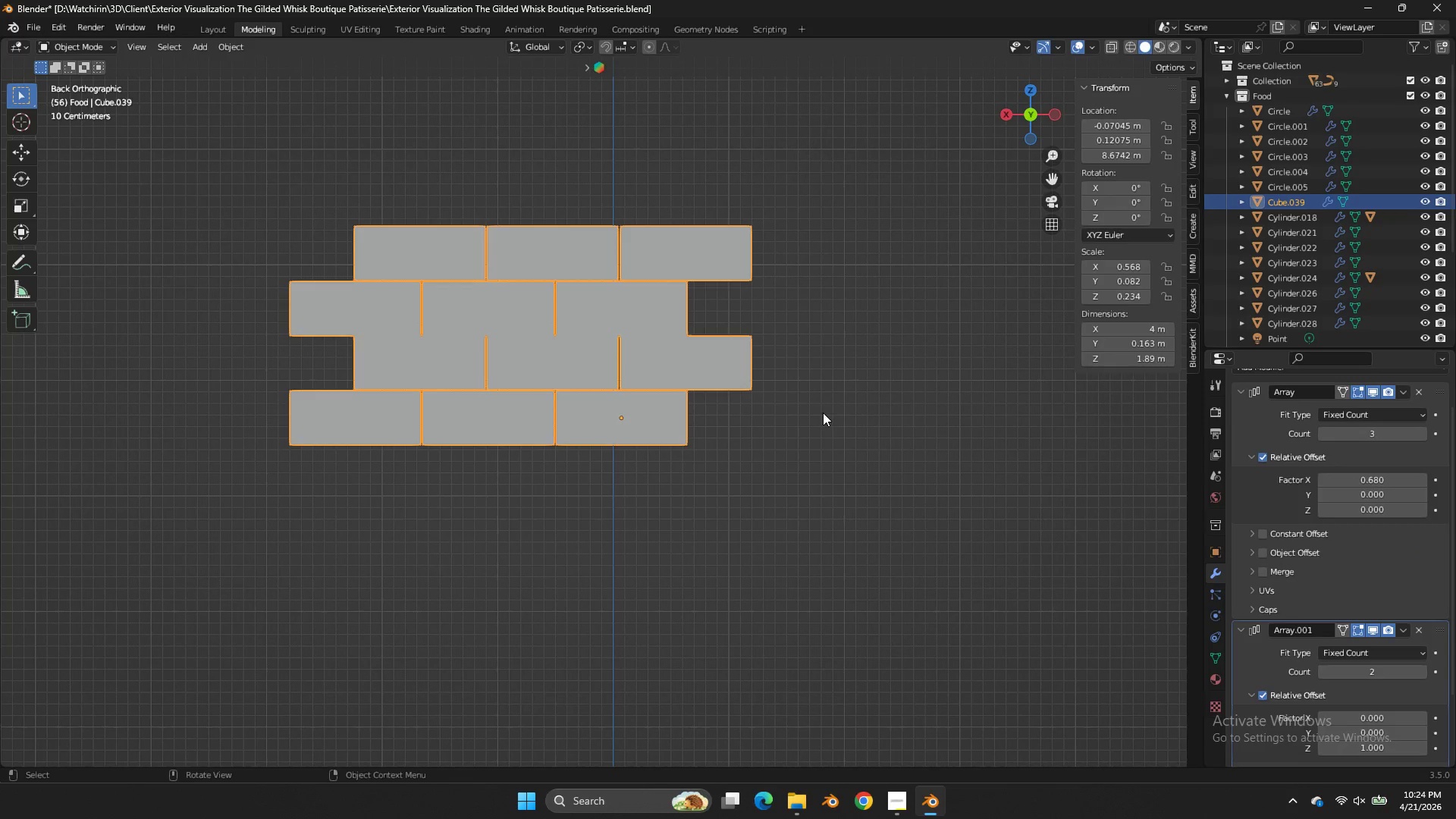 
key(Tab)
 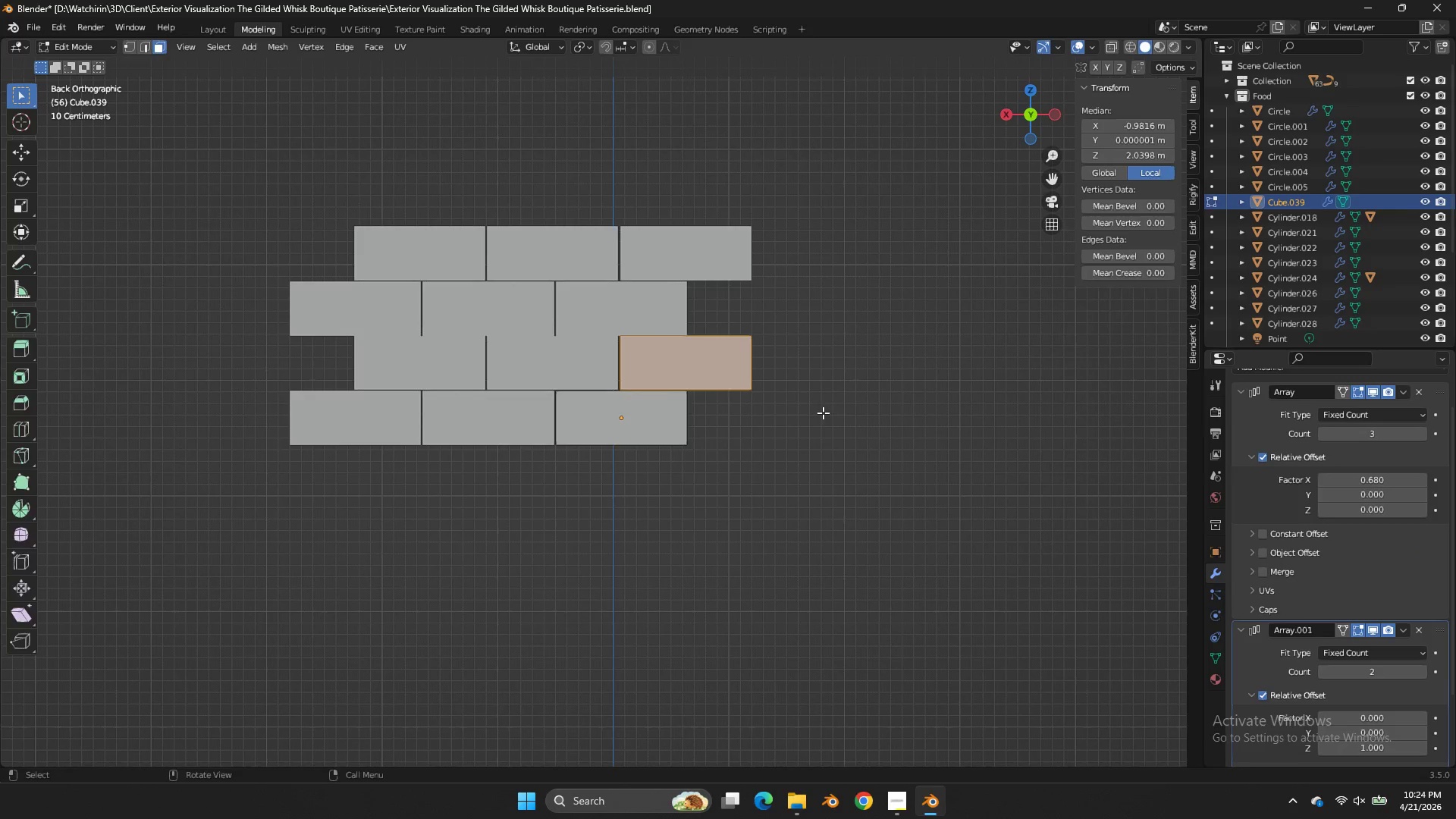 
key(Tab)
 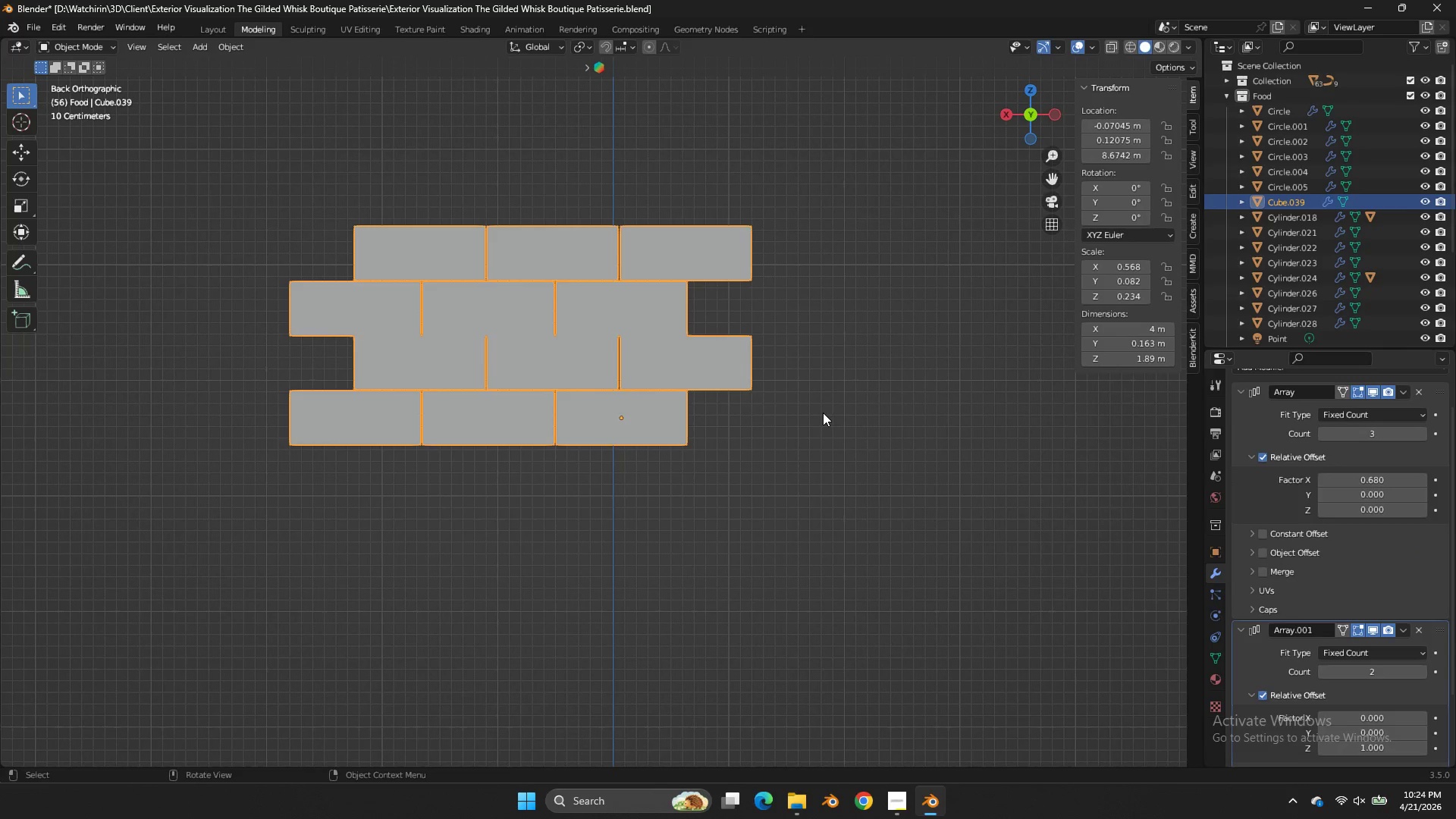 
left_click([823, 413])
 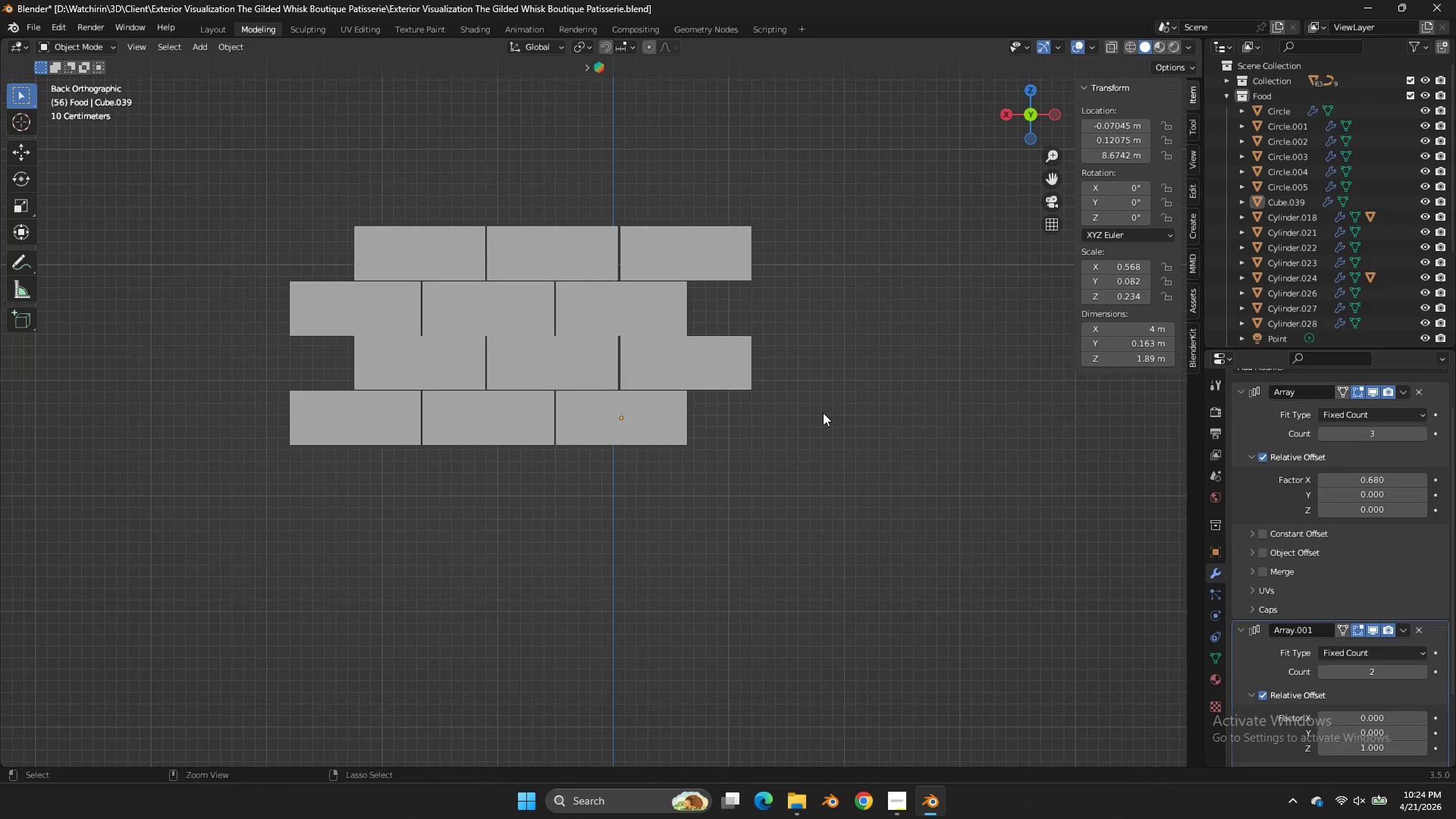 
key(Control+ControlLeft)
 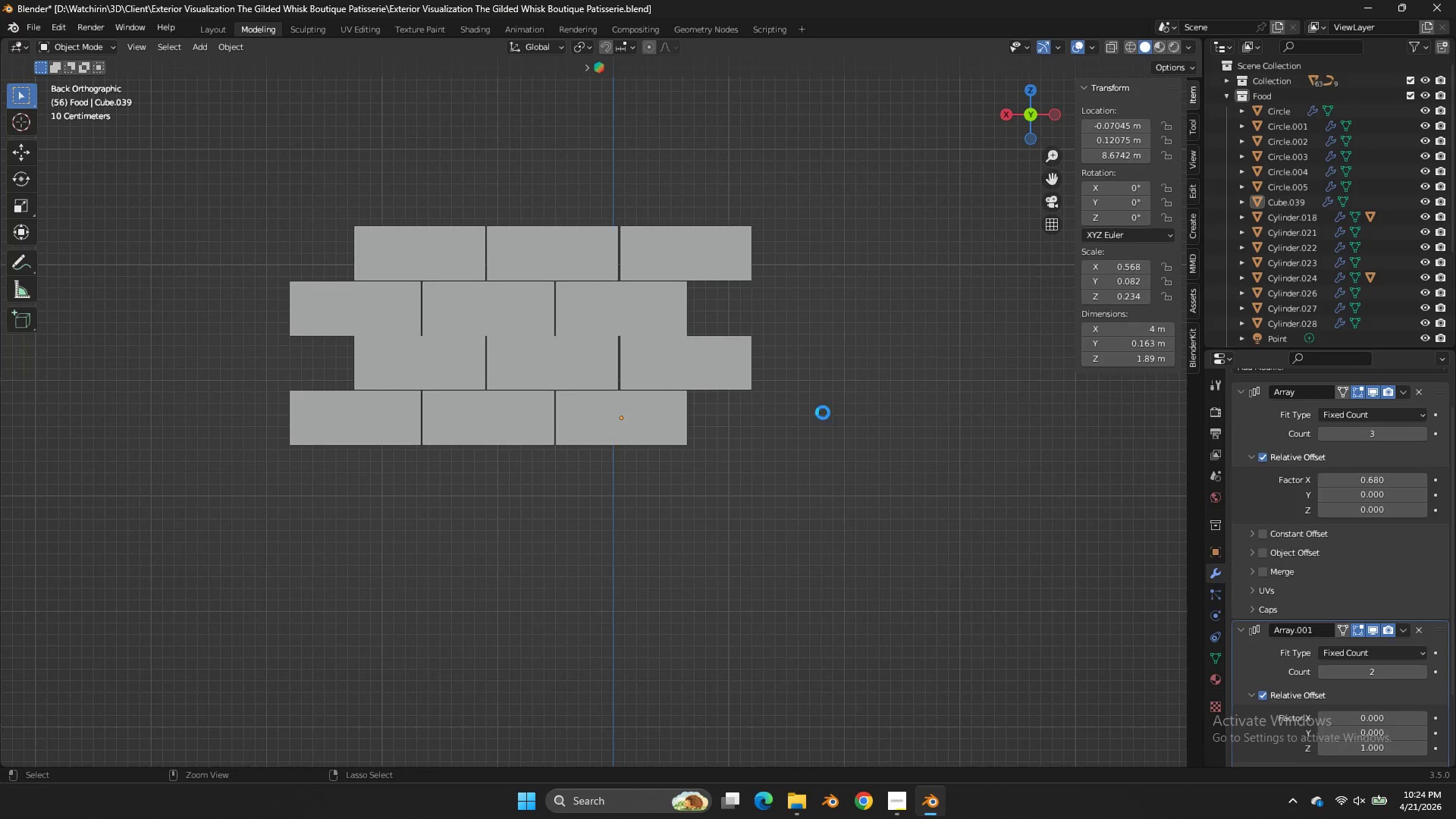 
key(Control+S)
 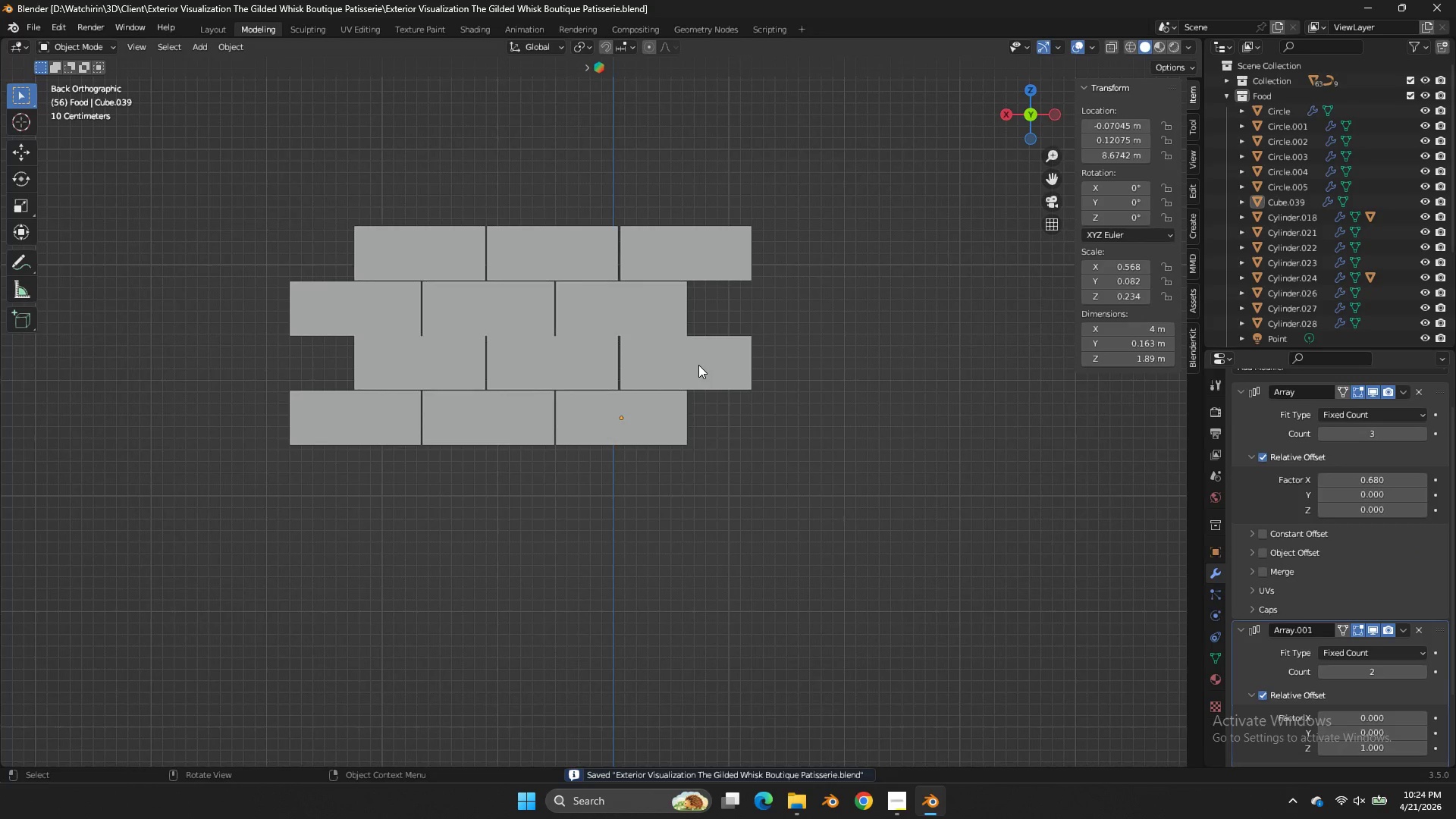 
left_click([698, 365])
 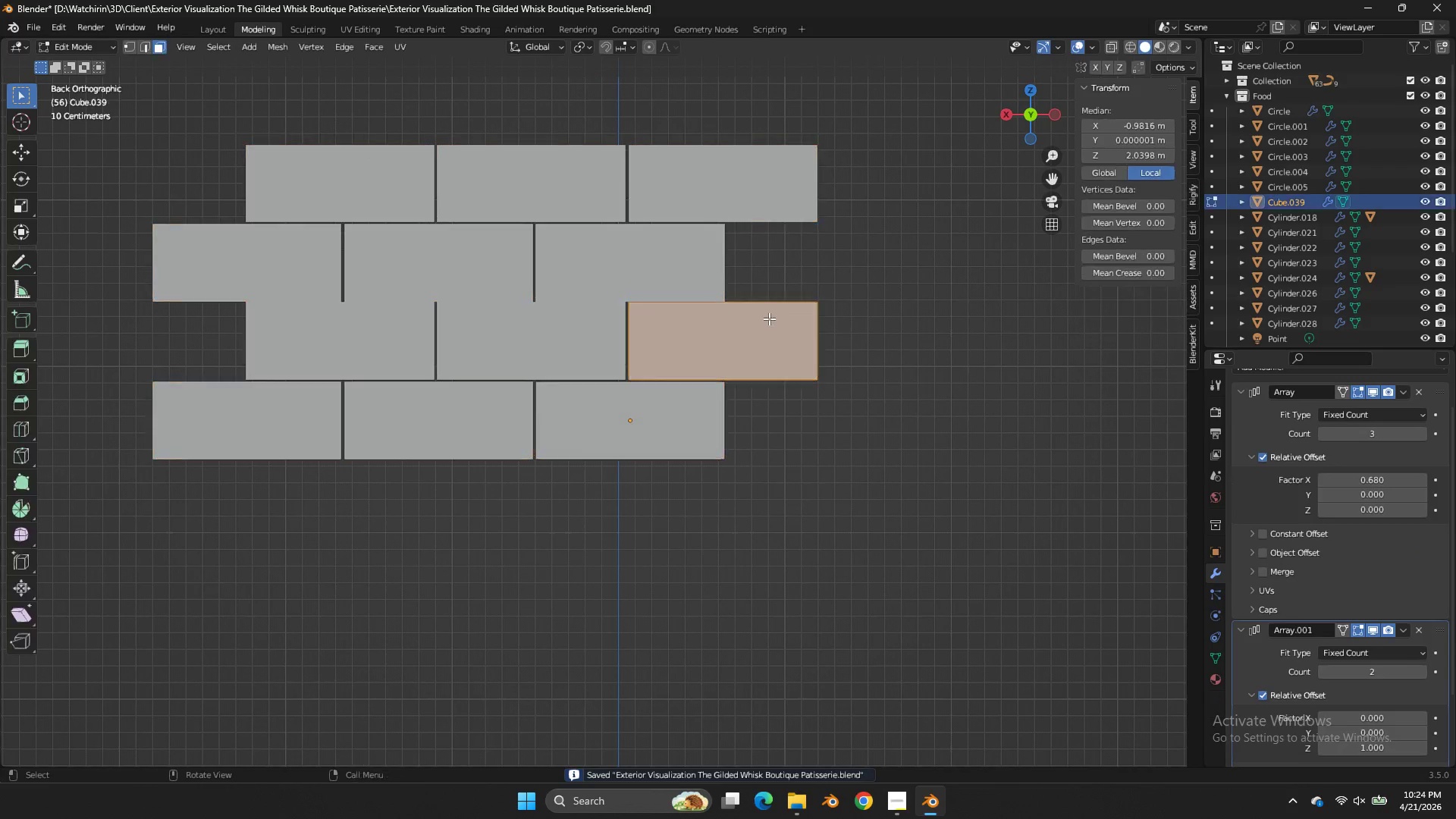 
key(Tab)
 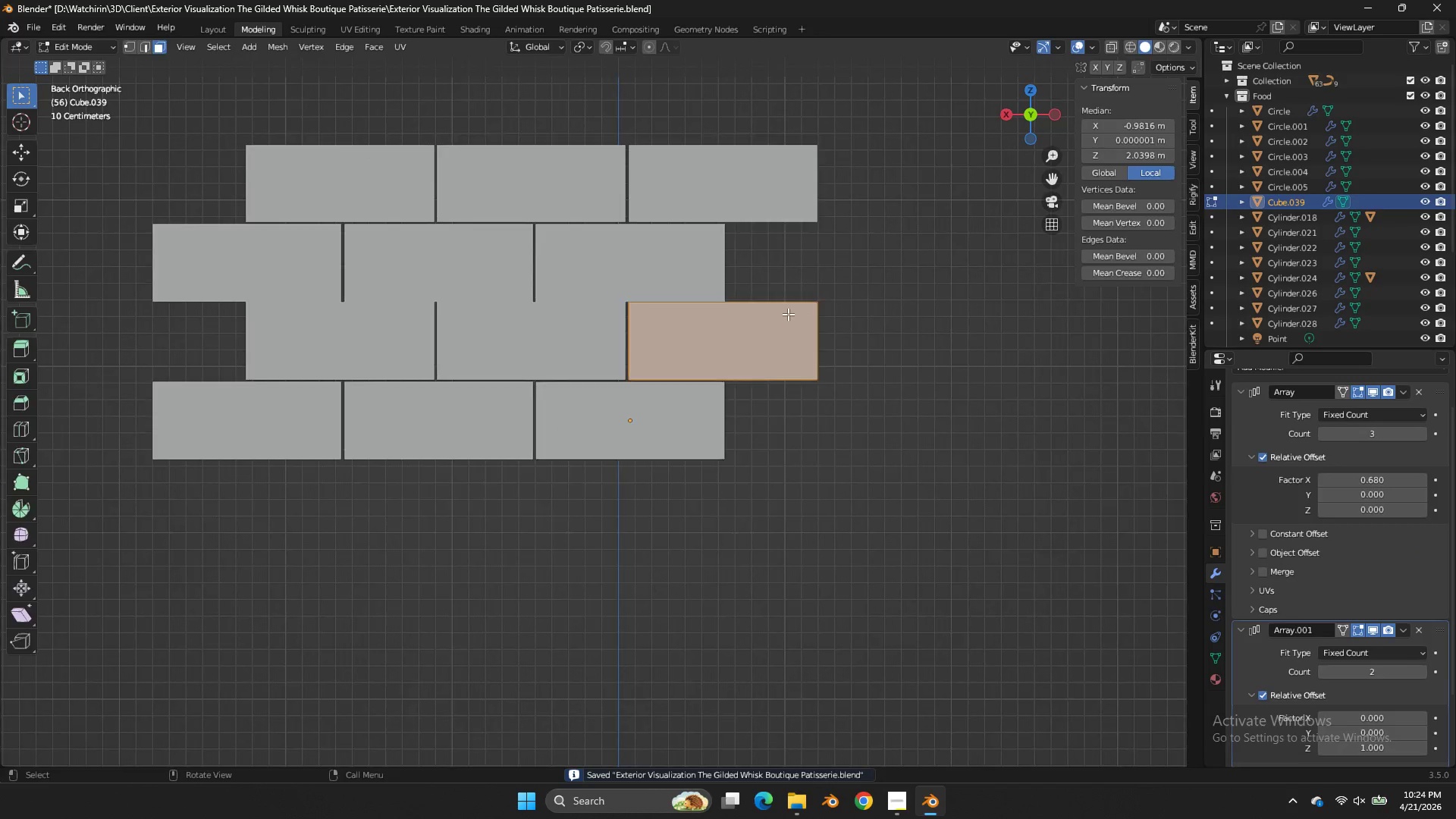 
scroll: coordinate [698, 365], scroll_direction: up, amount: 2.0
 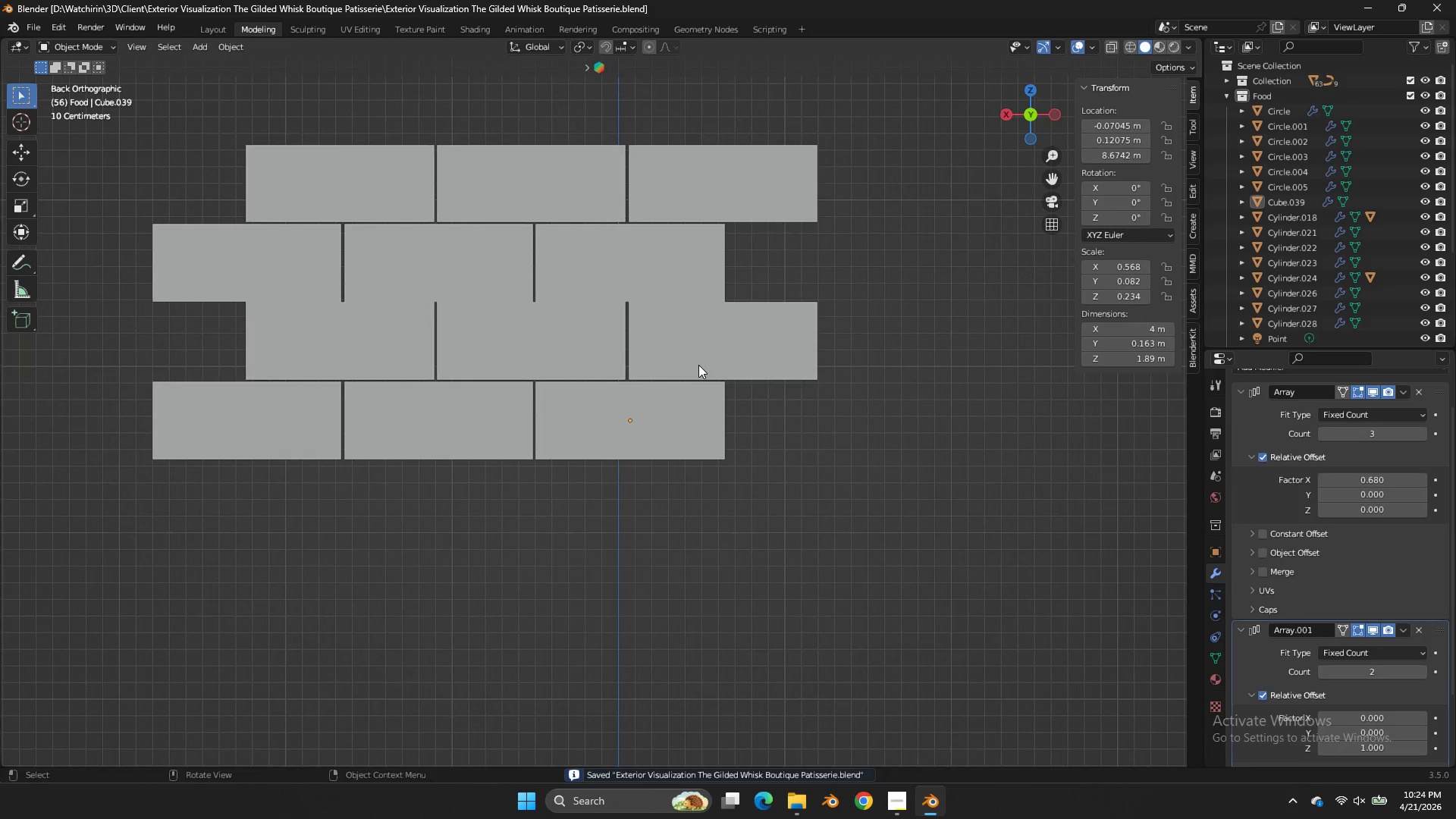 
key(Tab)
 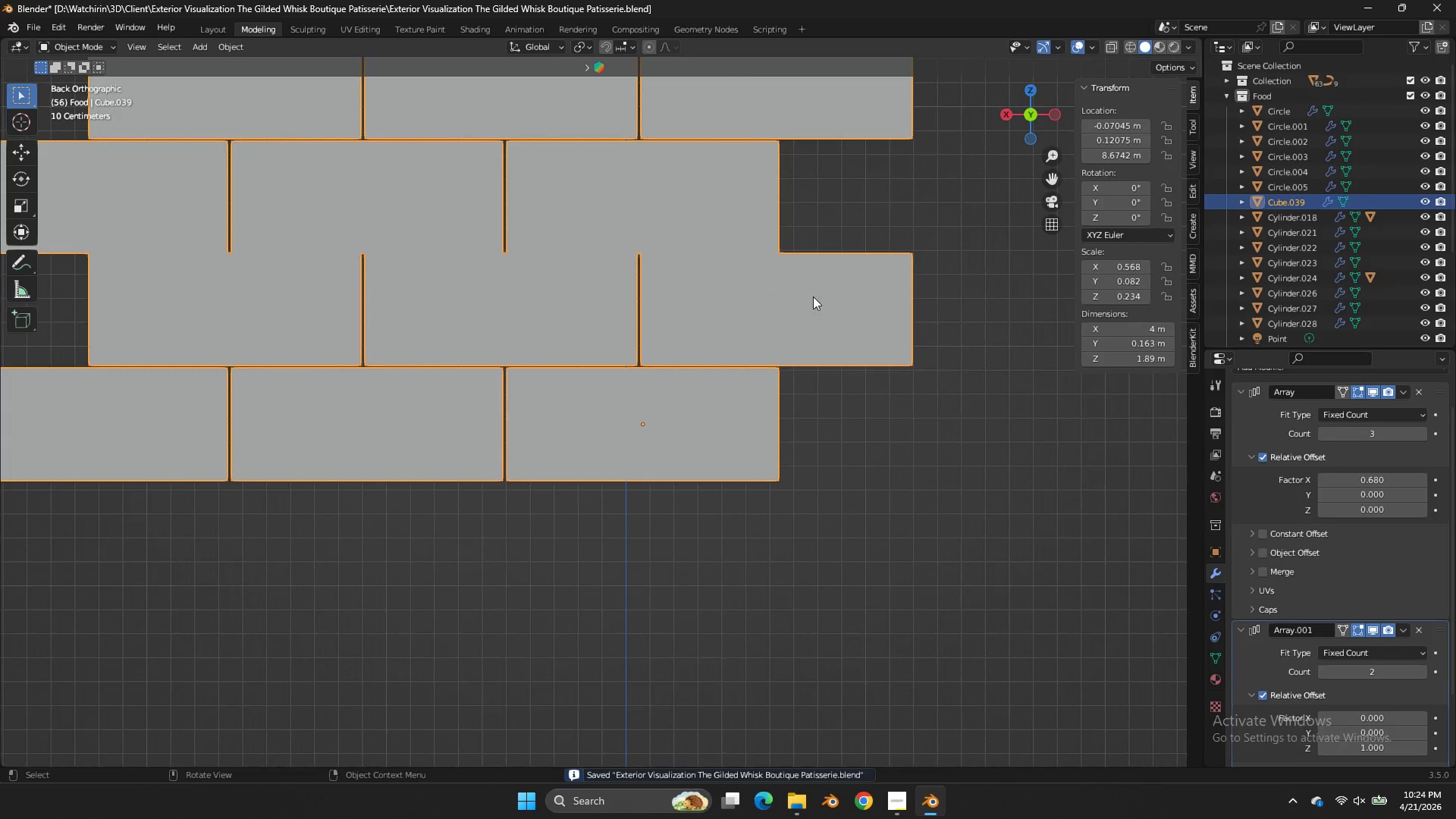 
scroll: coordinate [788, 314], scroll_direction: up, amount: 2.0
 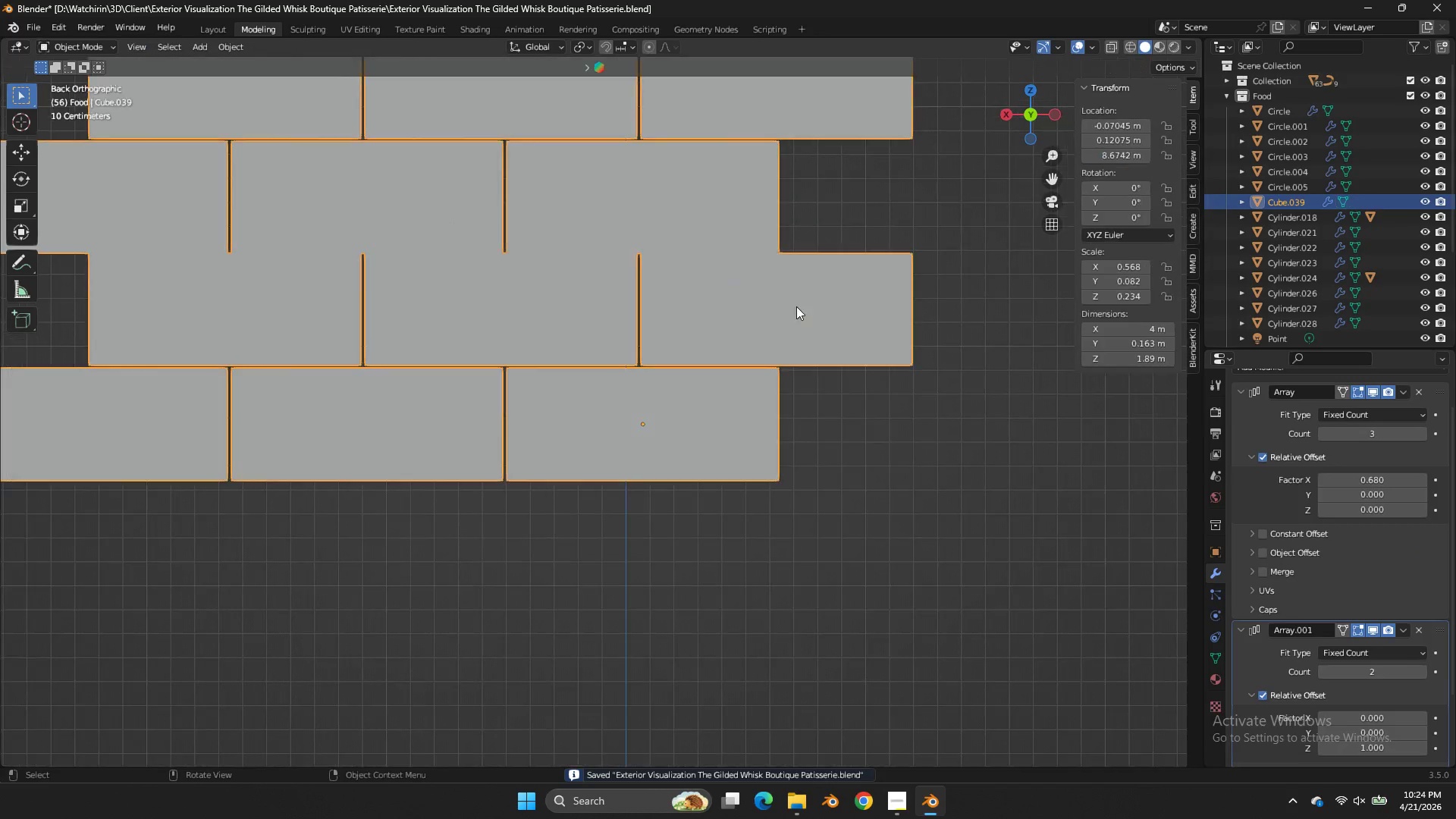 
key(Z)
 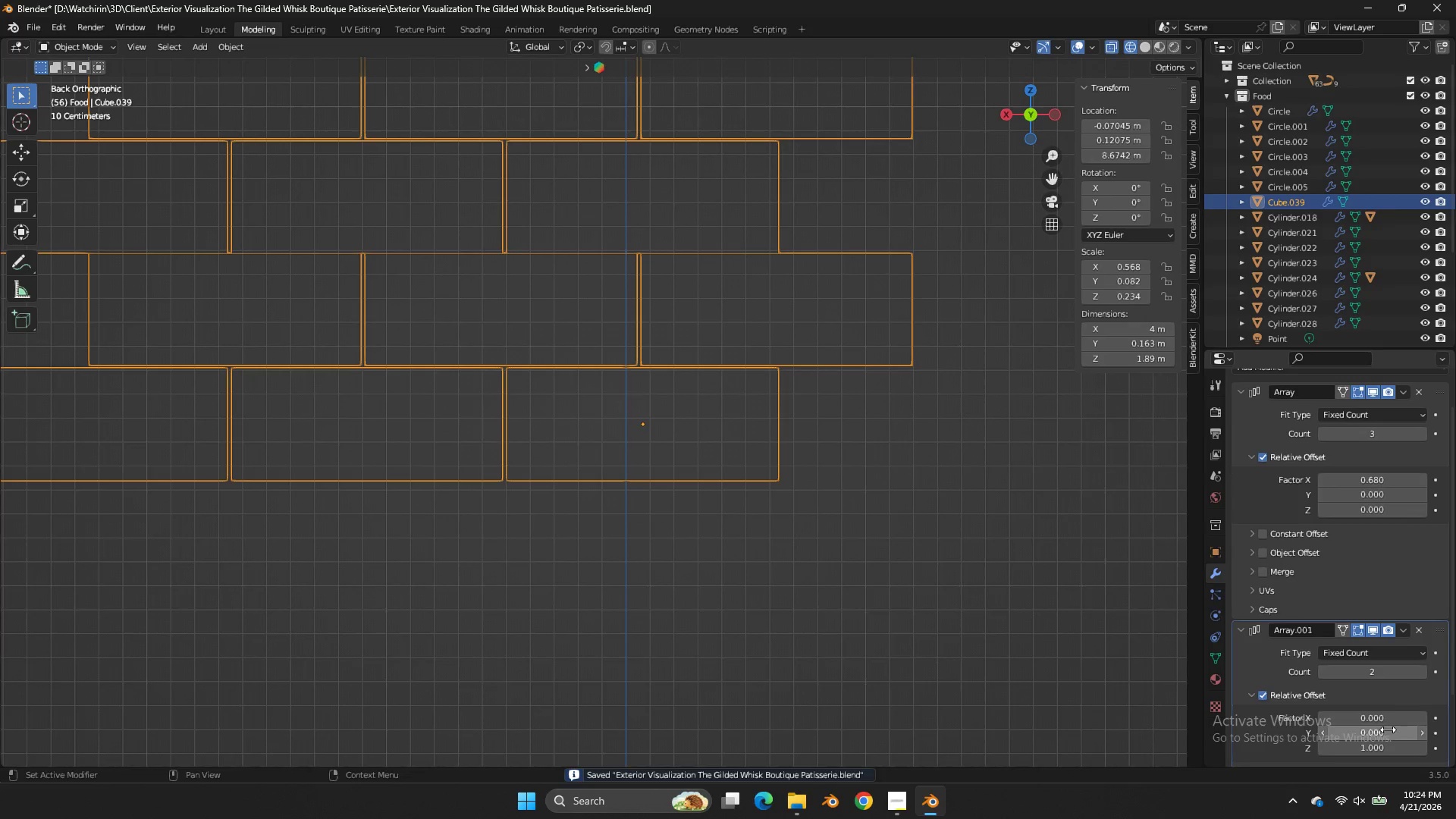 
double_click([1385, 747])
 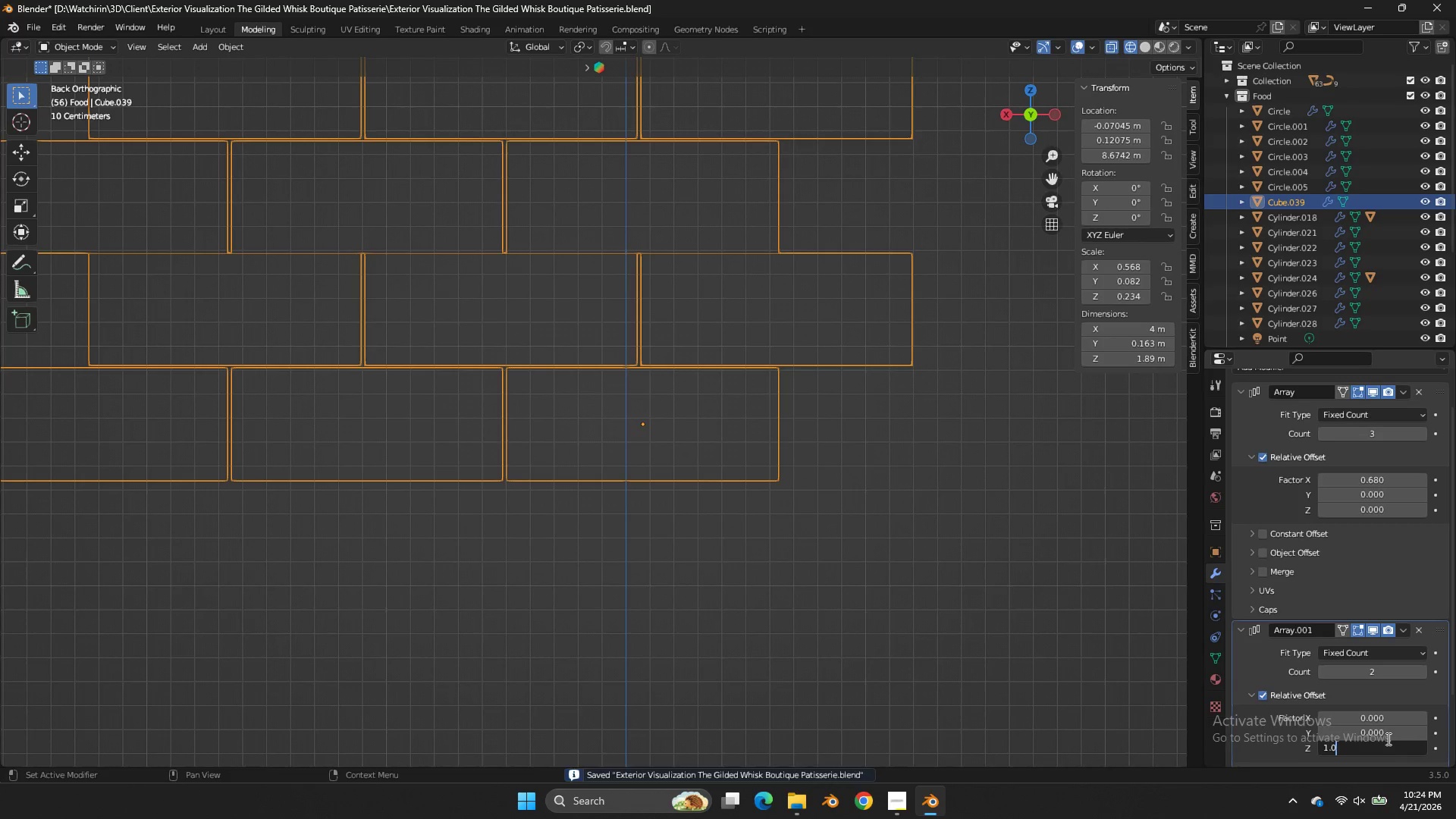 
key(1)
 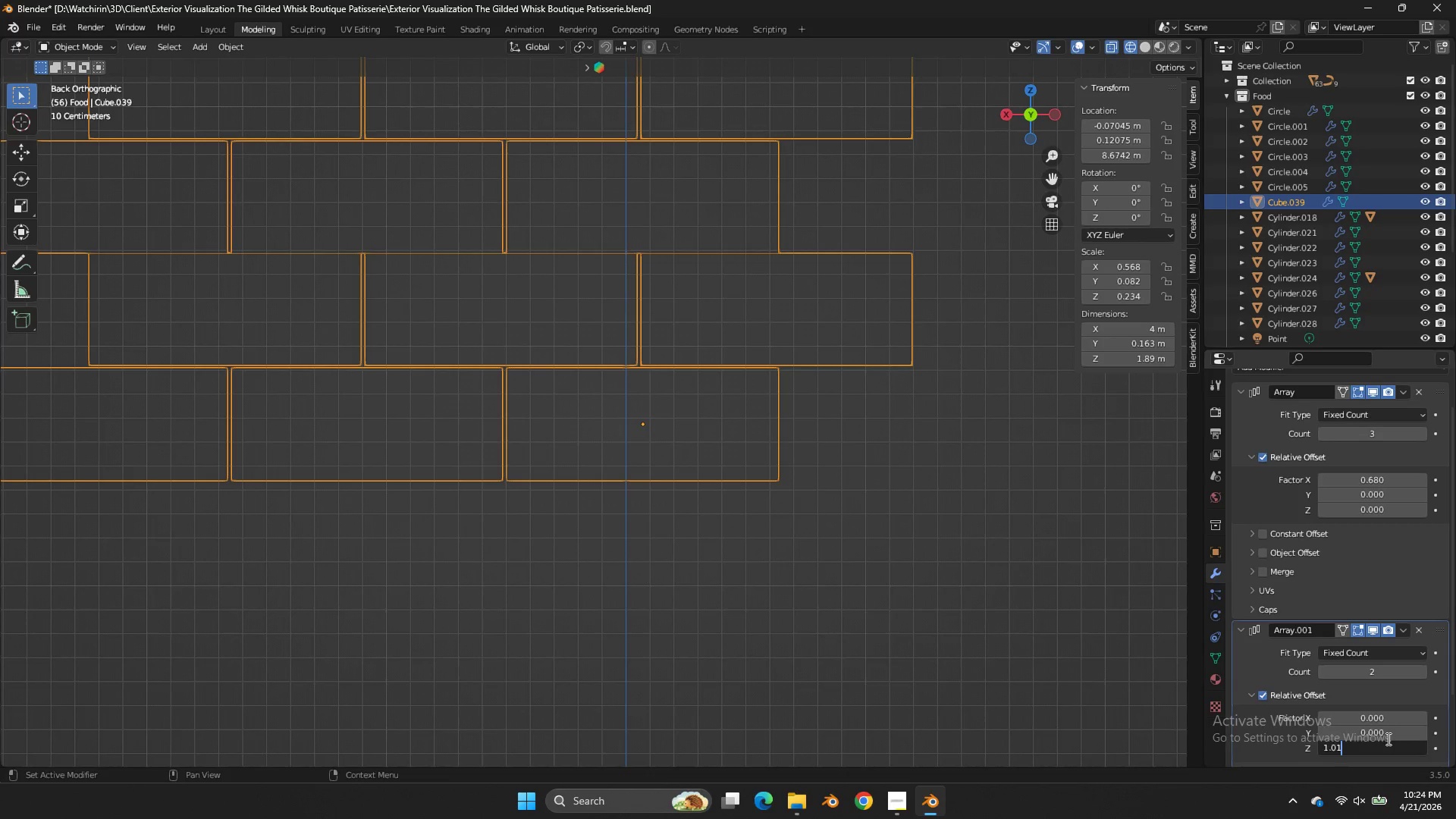 
key(Enter)
 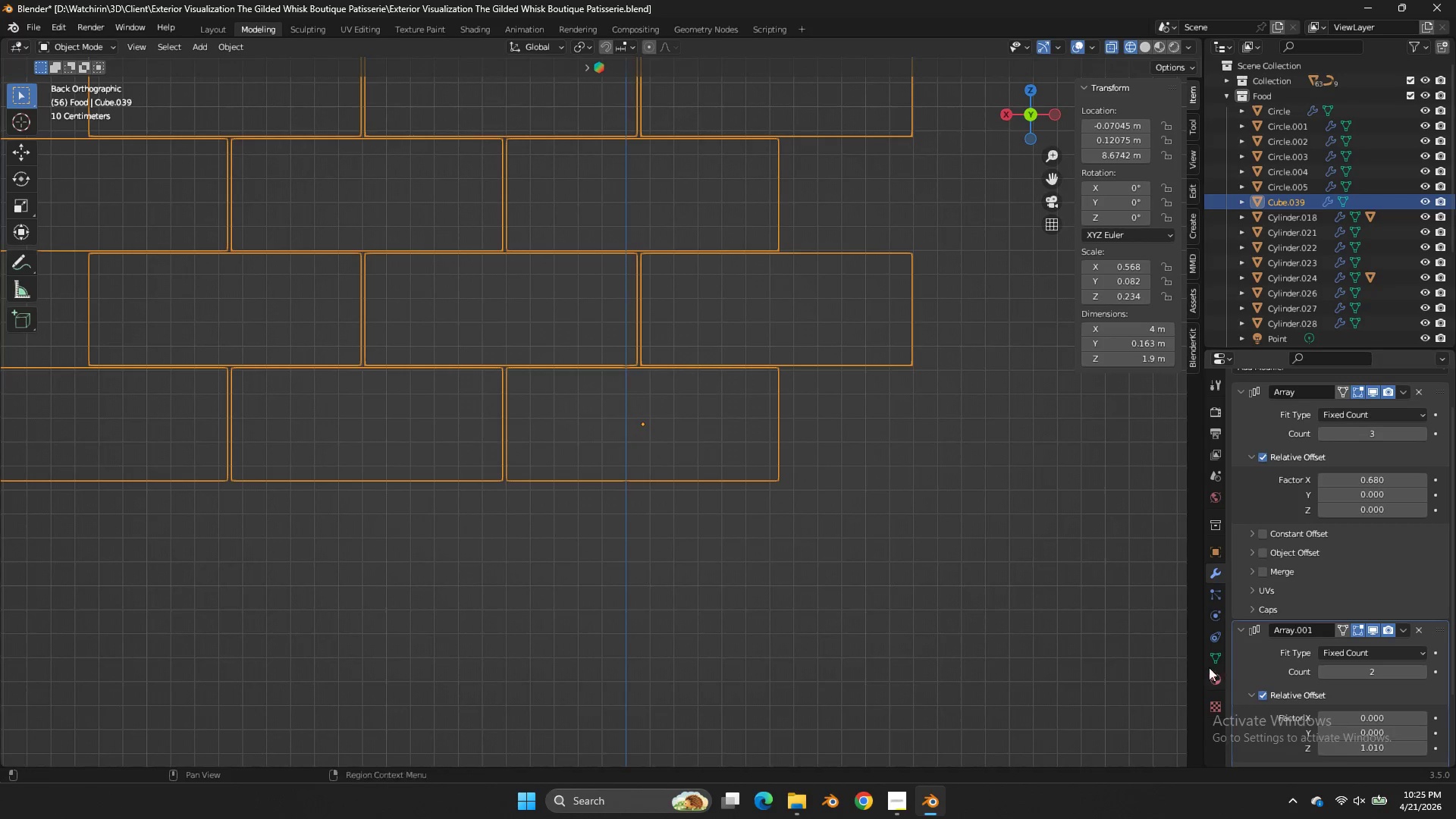 
key(Control+ControlLeft)
 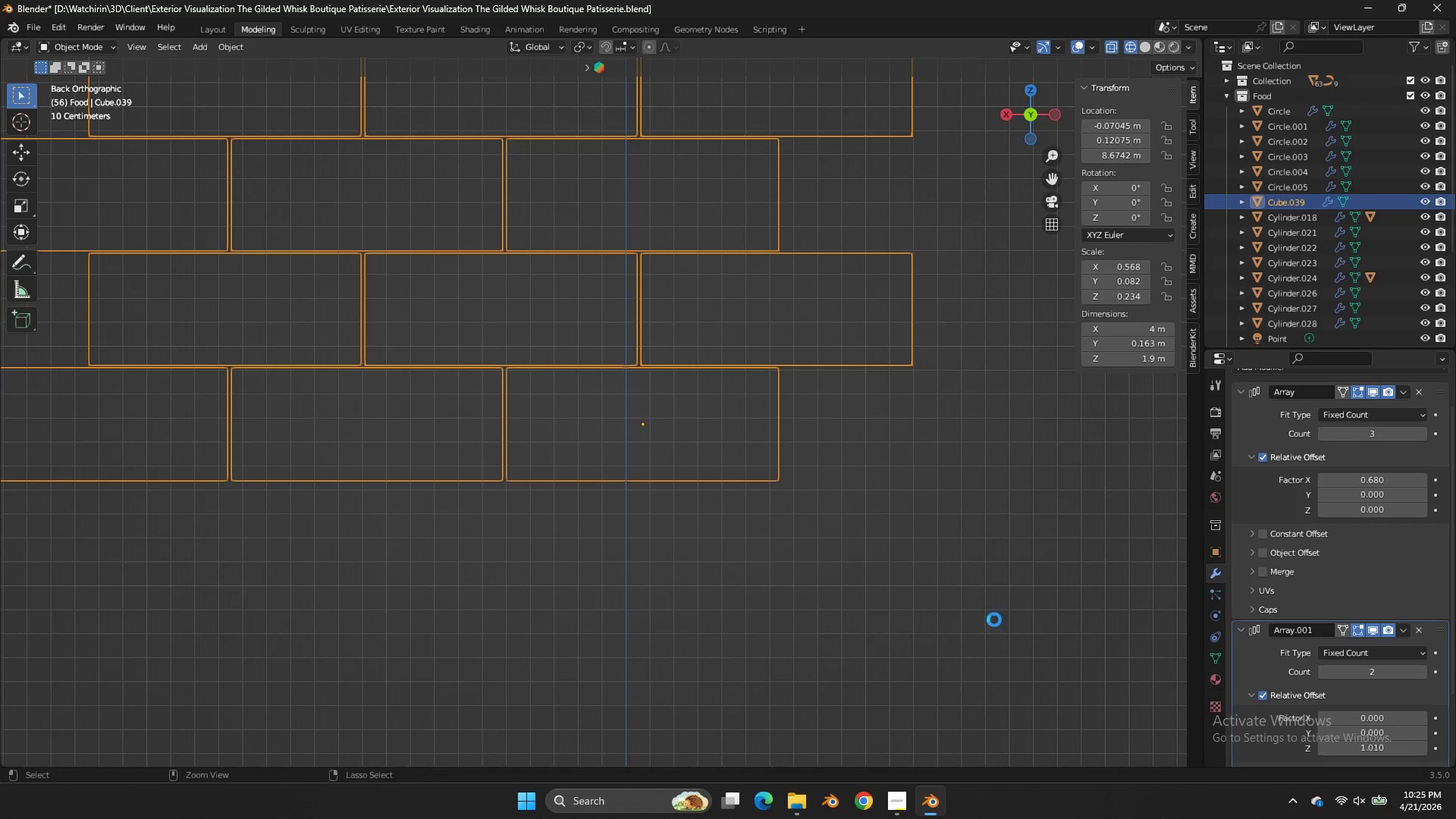 
key(Control+S)
 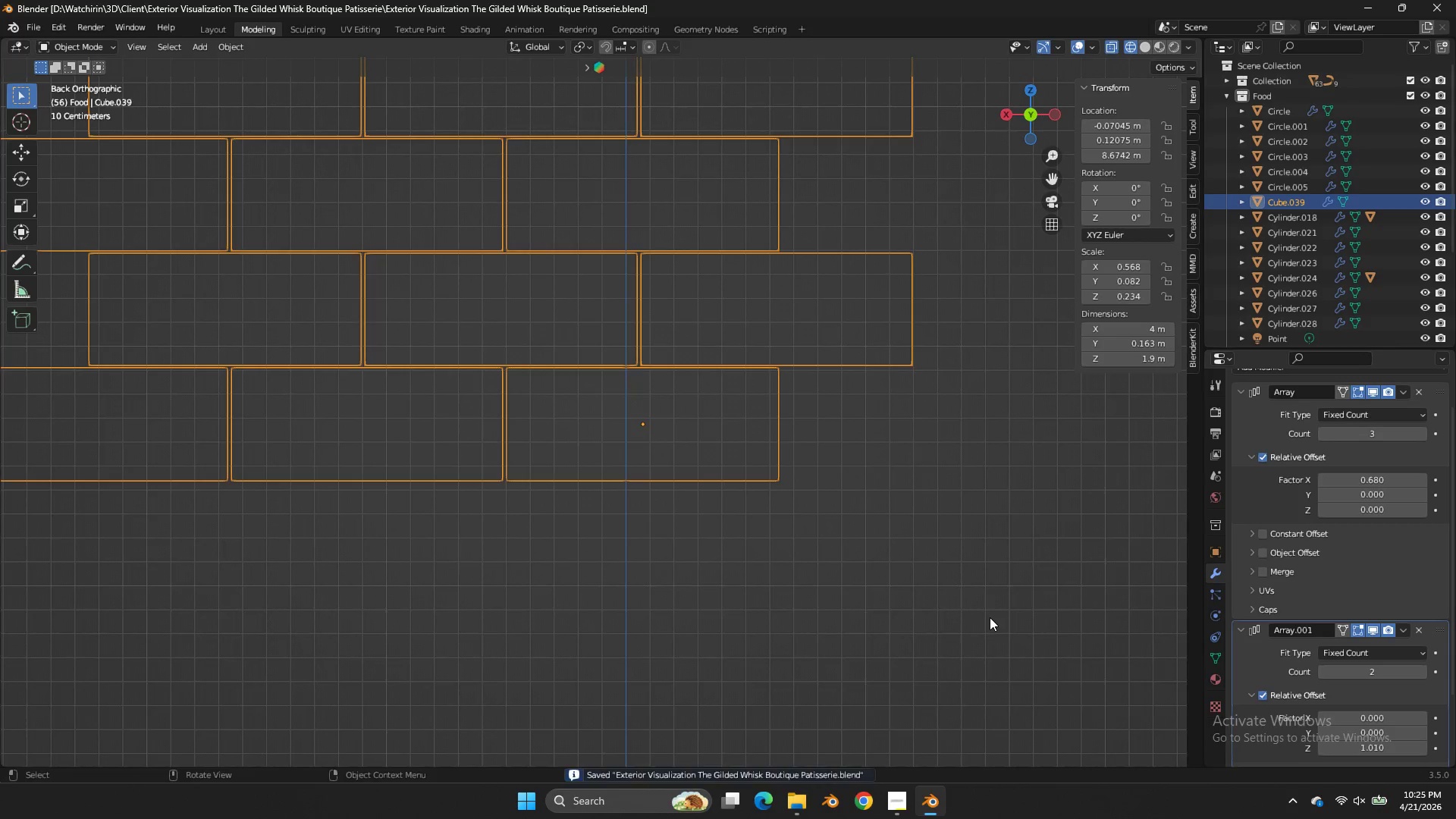 
left_click([990, 617])
 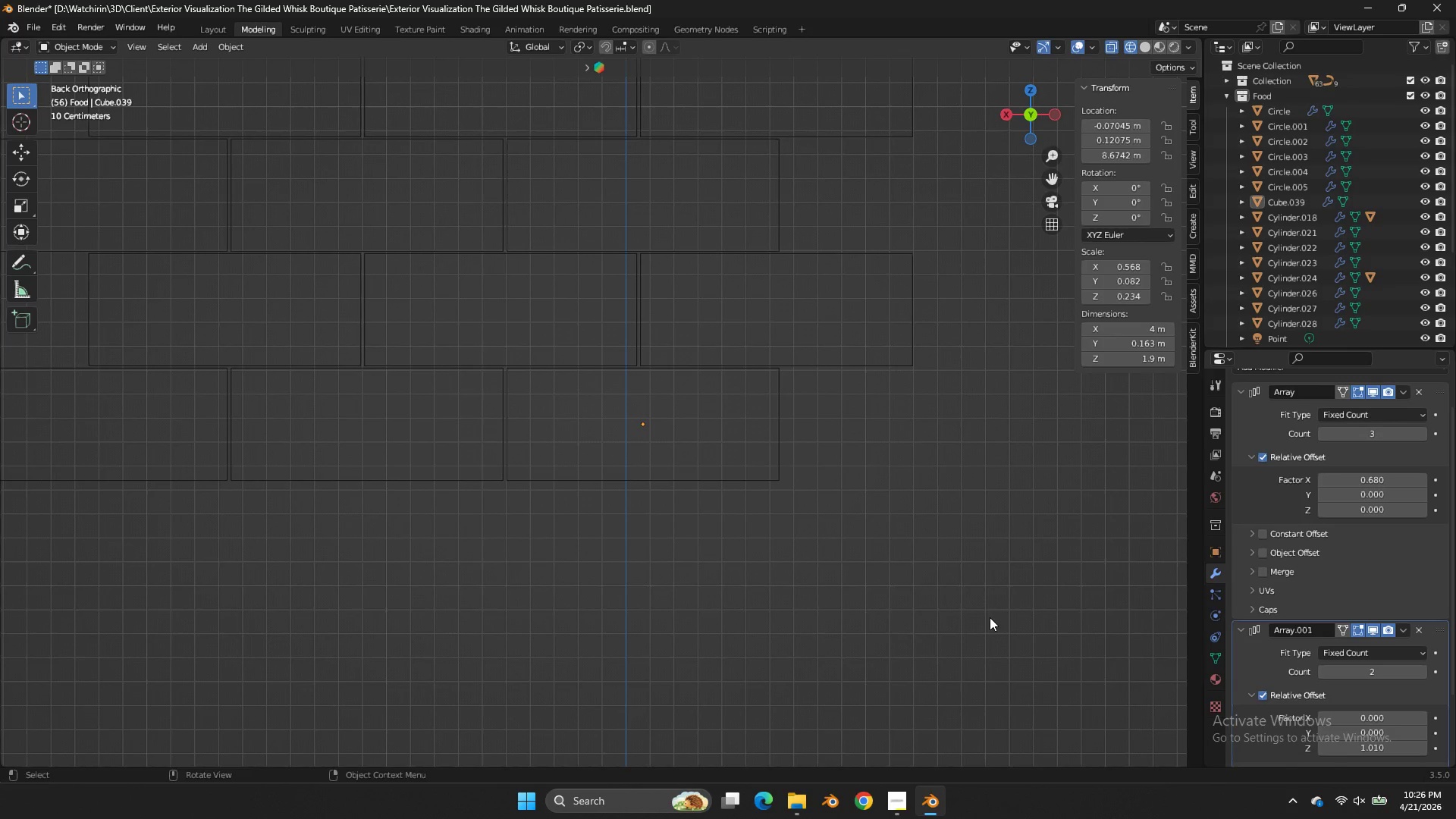 
wait(78.92)
 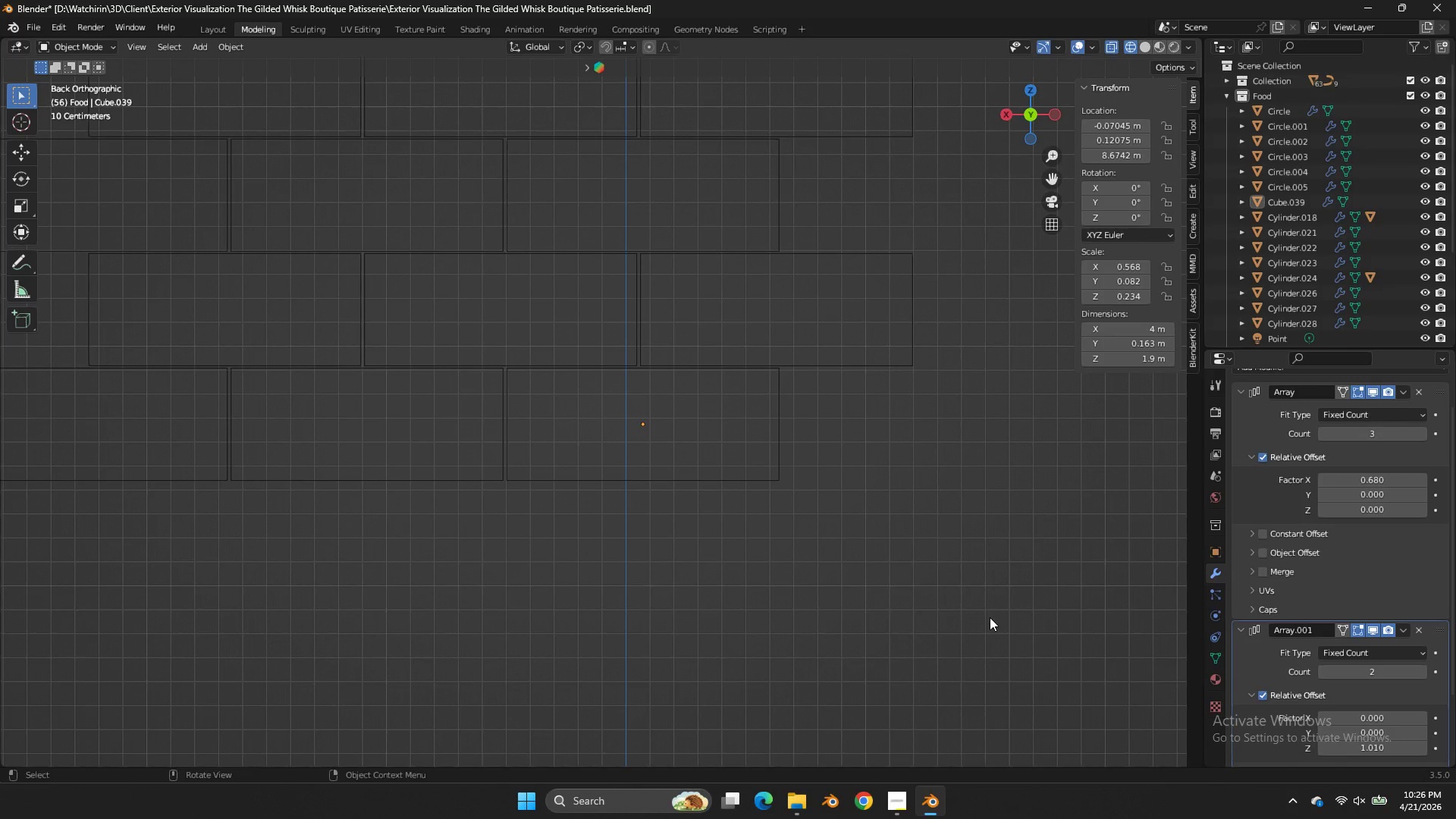 
key(Tab)
 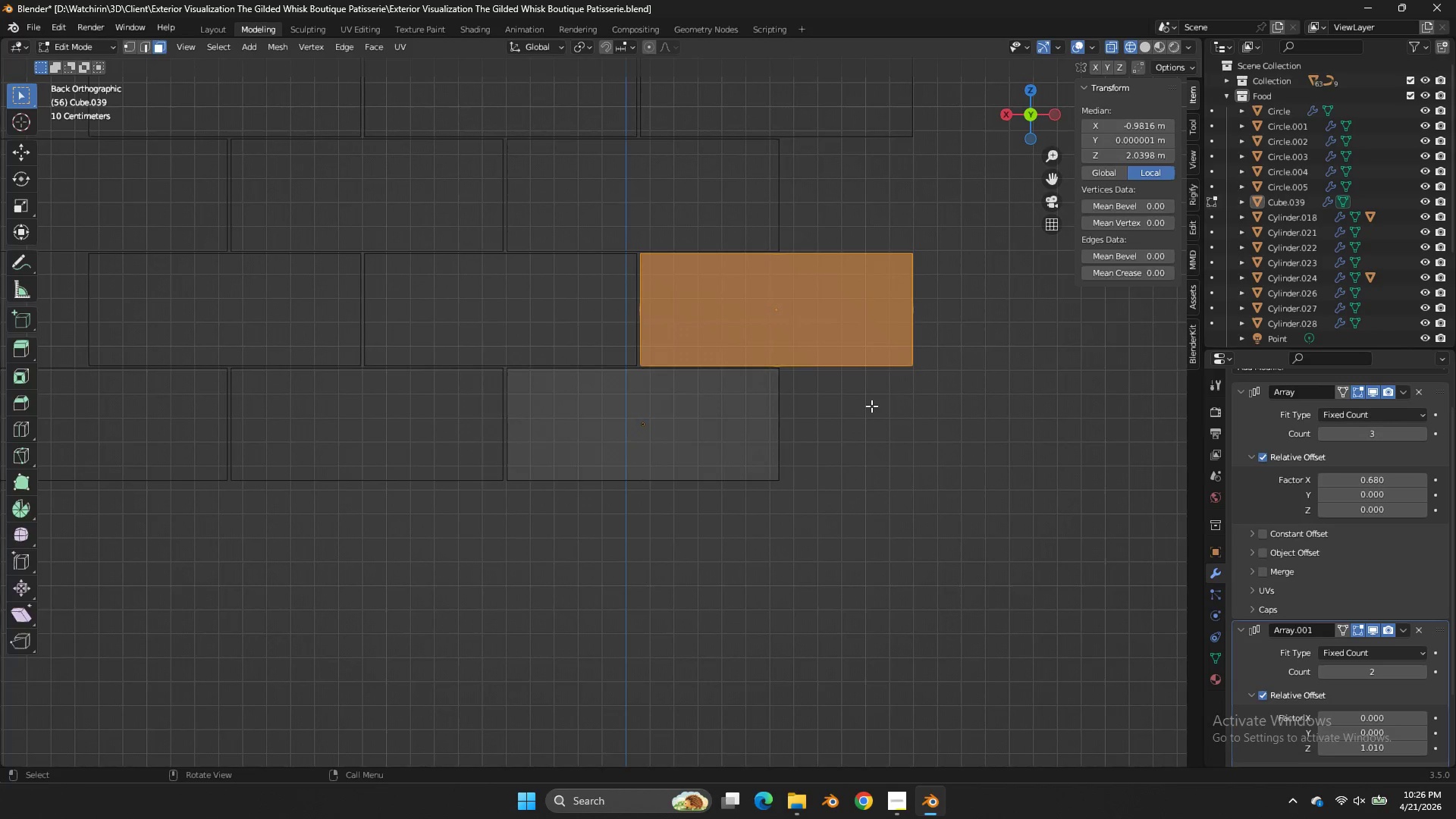 
key(Tab)
 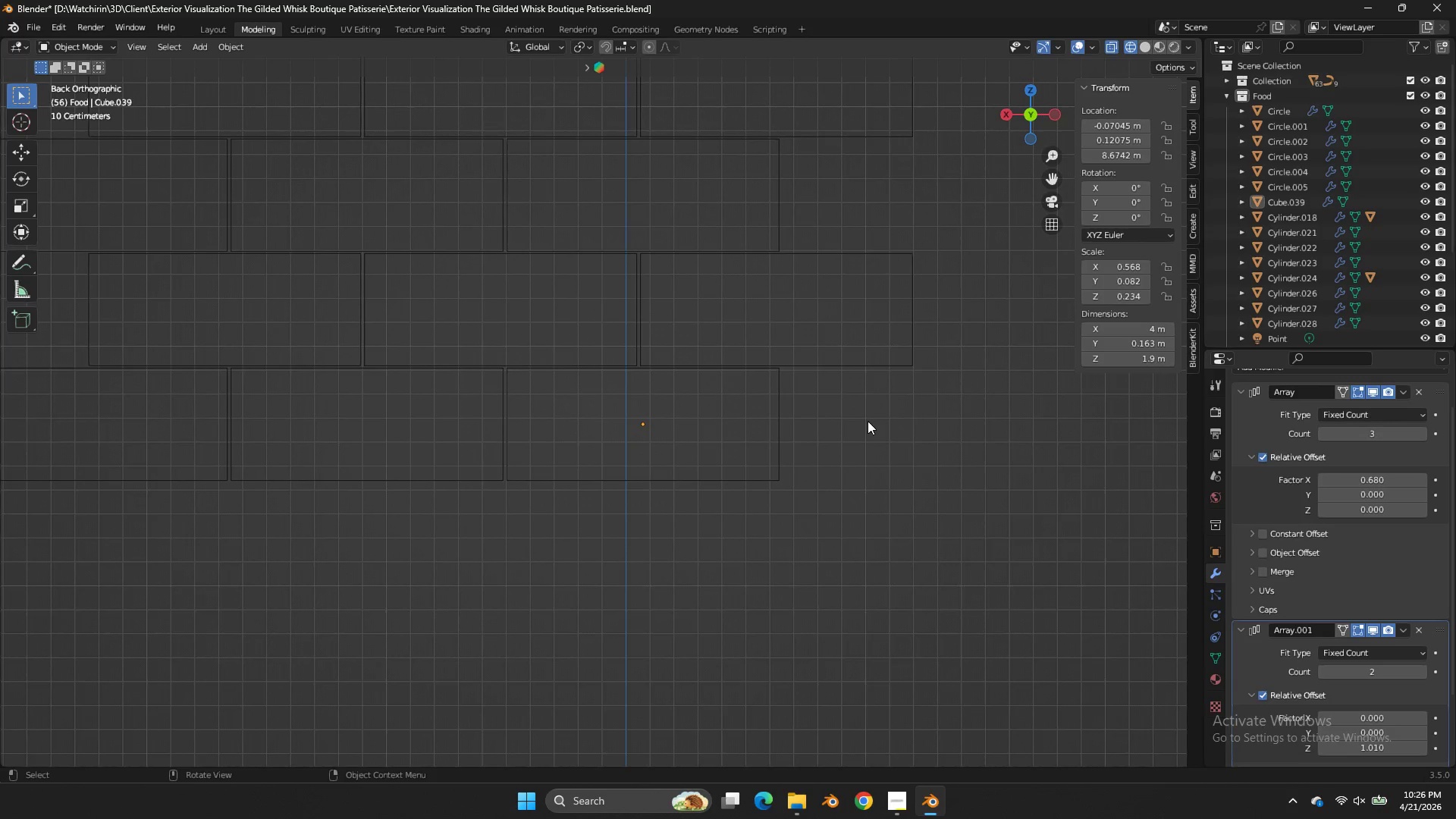 
key(Z)
 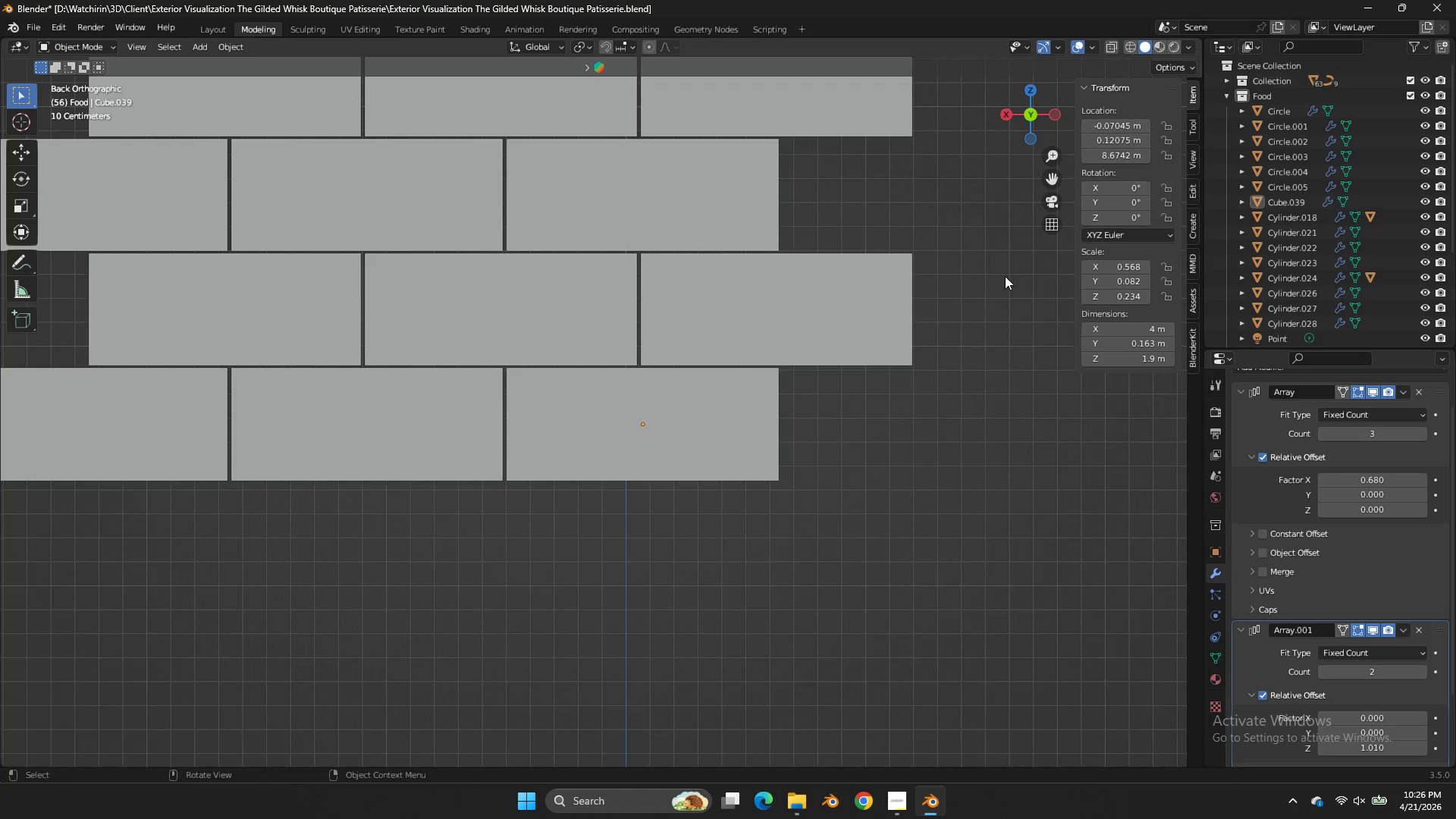 
key(Tab)
 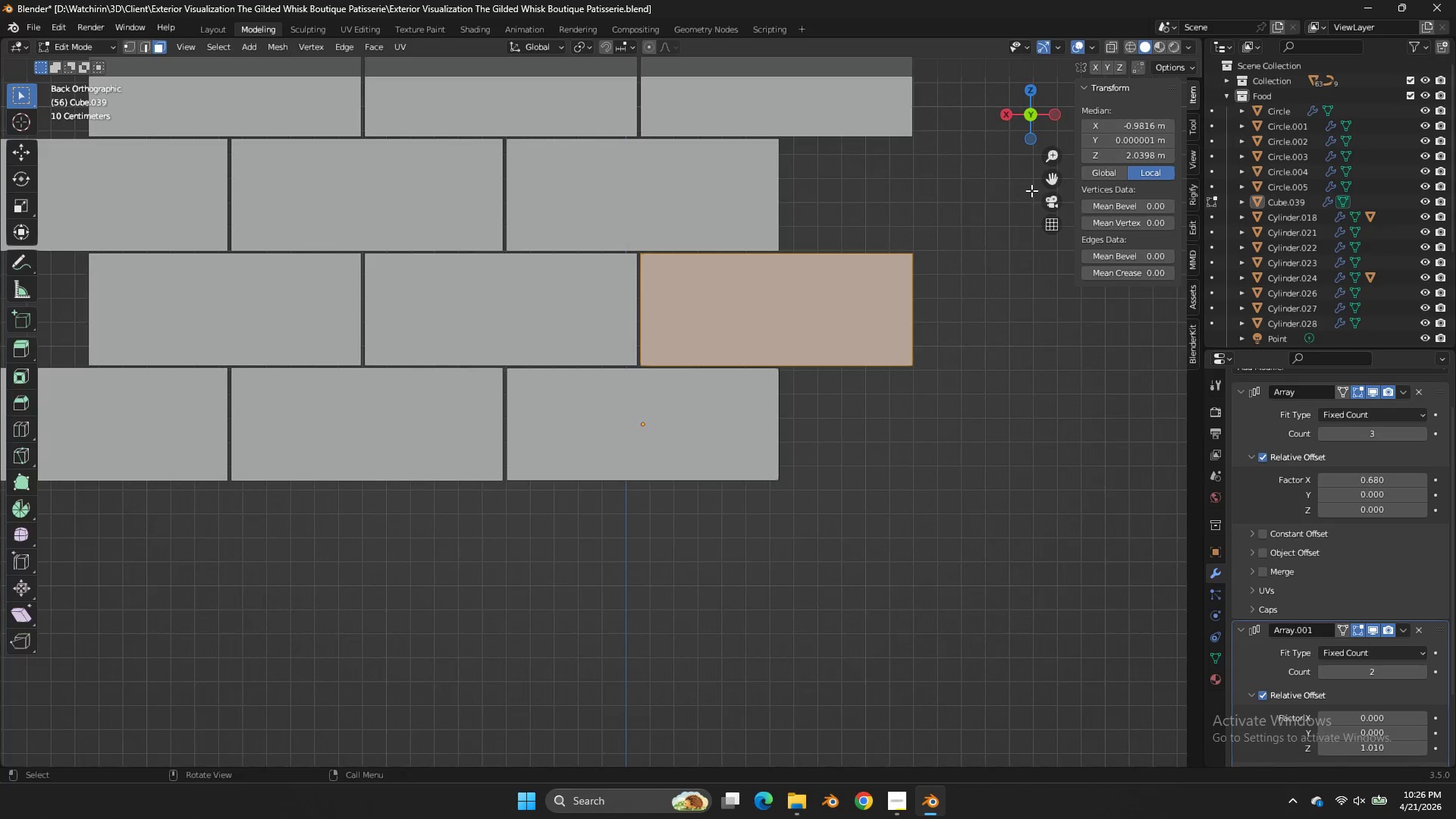 
key(Tab)
 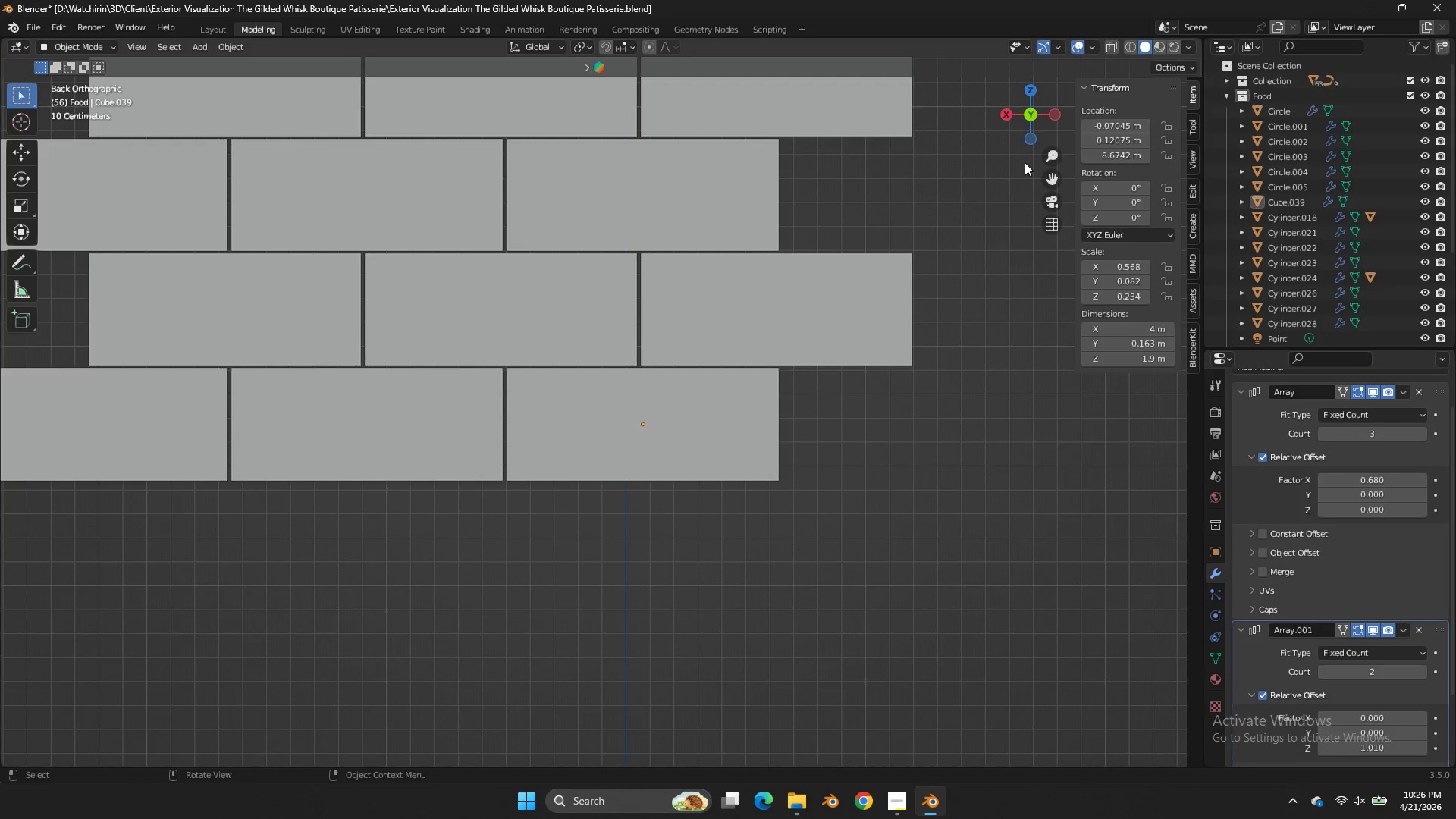 
wait(37.3)
 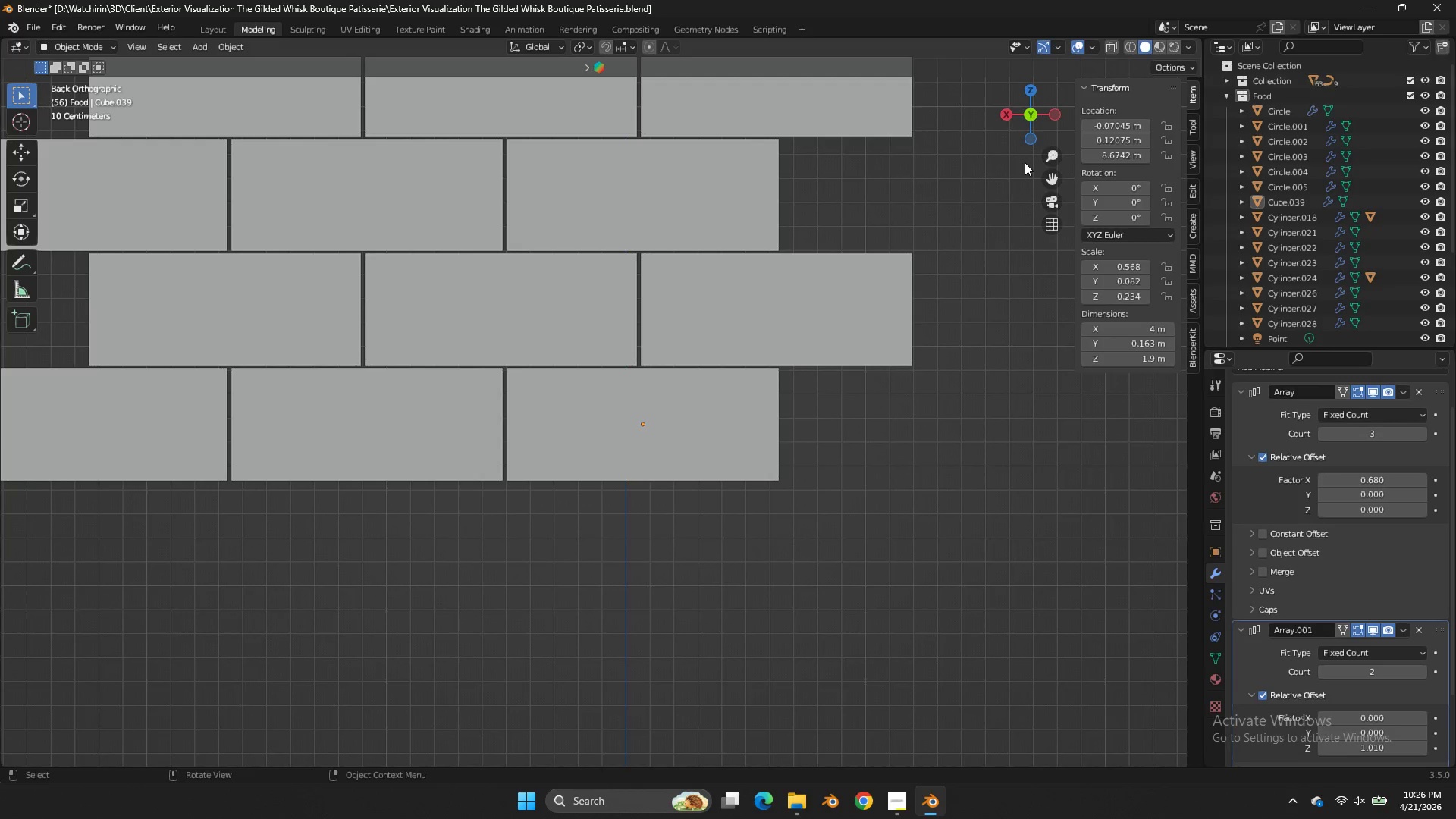 
mouse_move([1041, 165])
 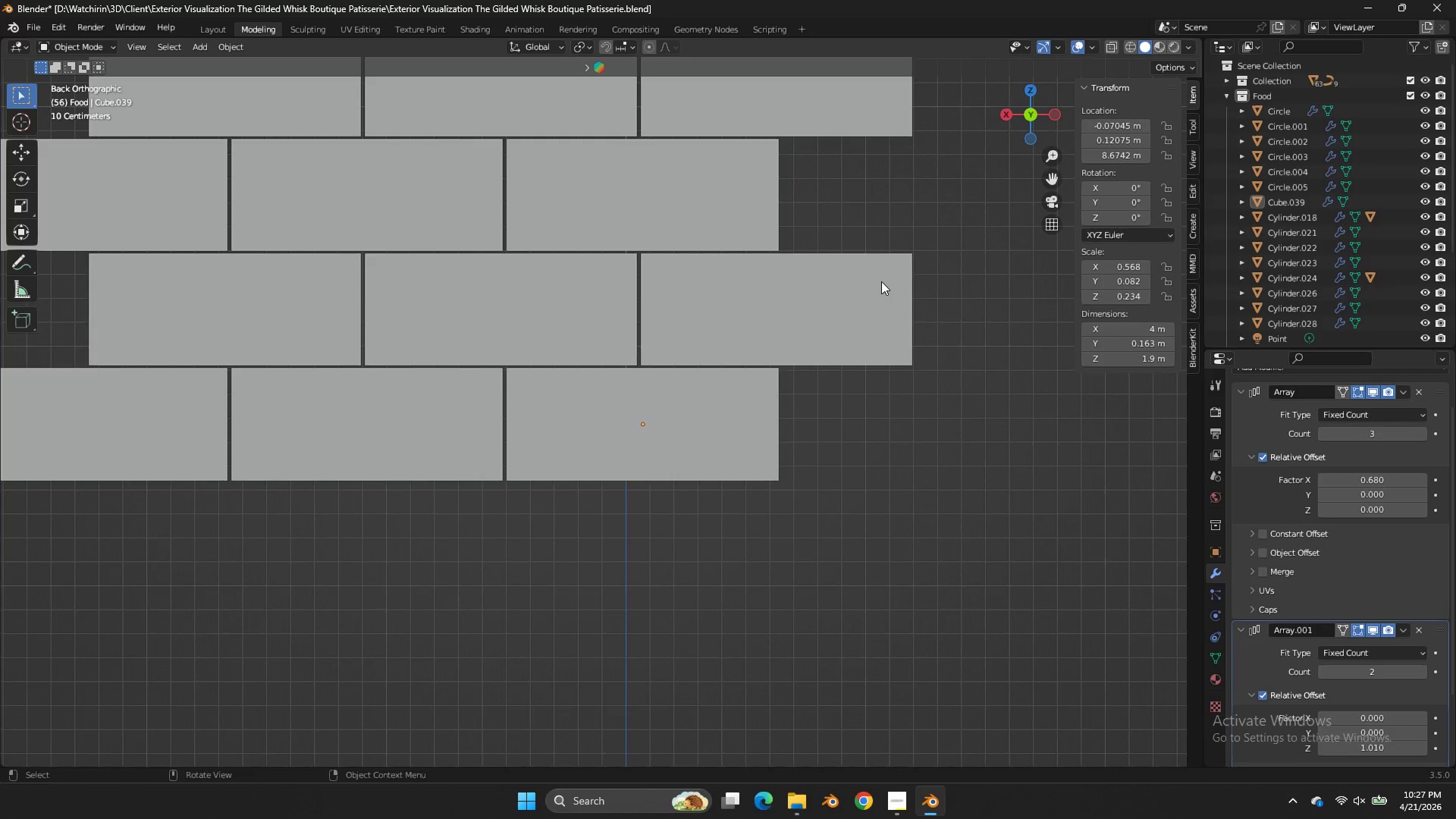 
left_click([881, 281])
 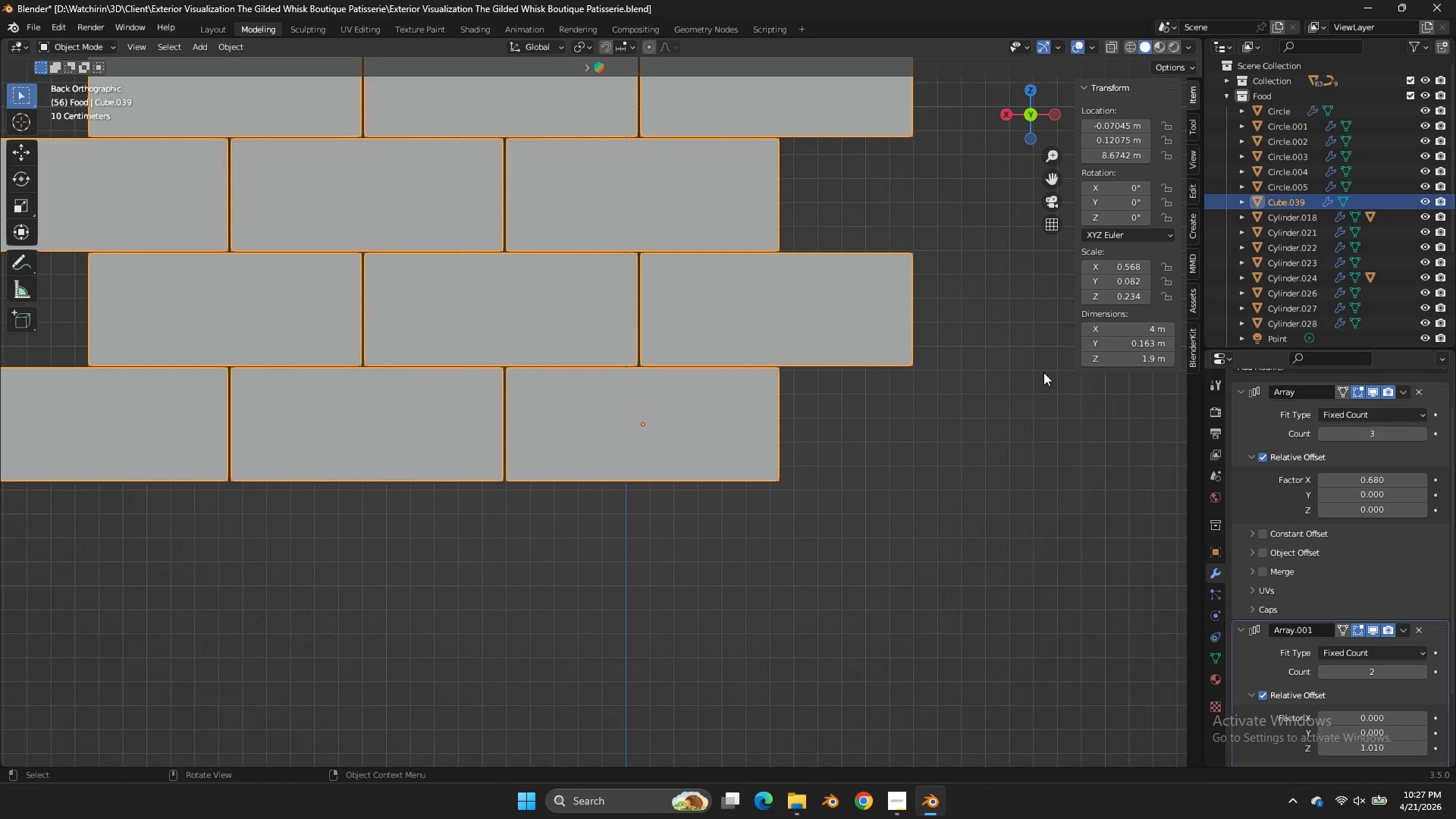 
scroll: coordinate [1039, 359], scroll_direction: down, amount: 3.0
 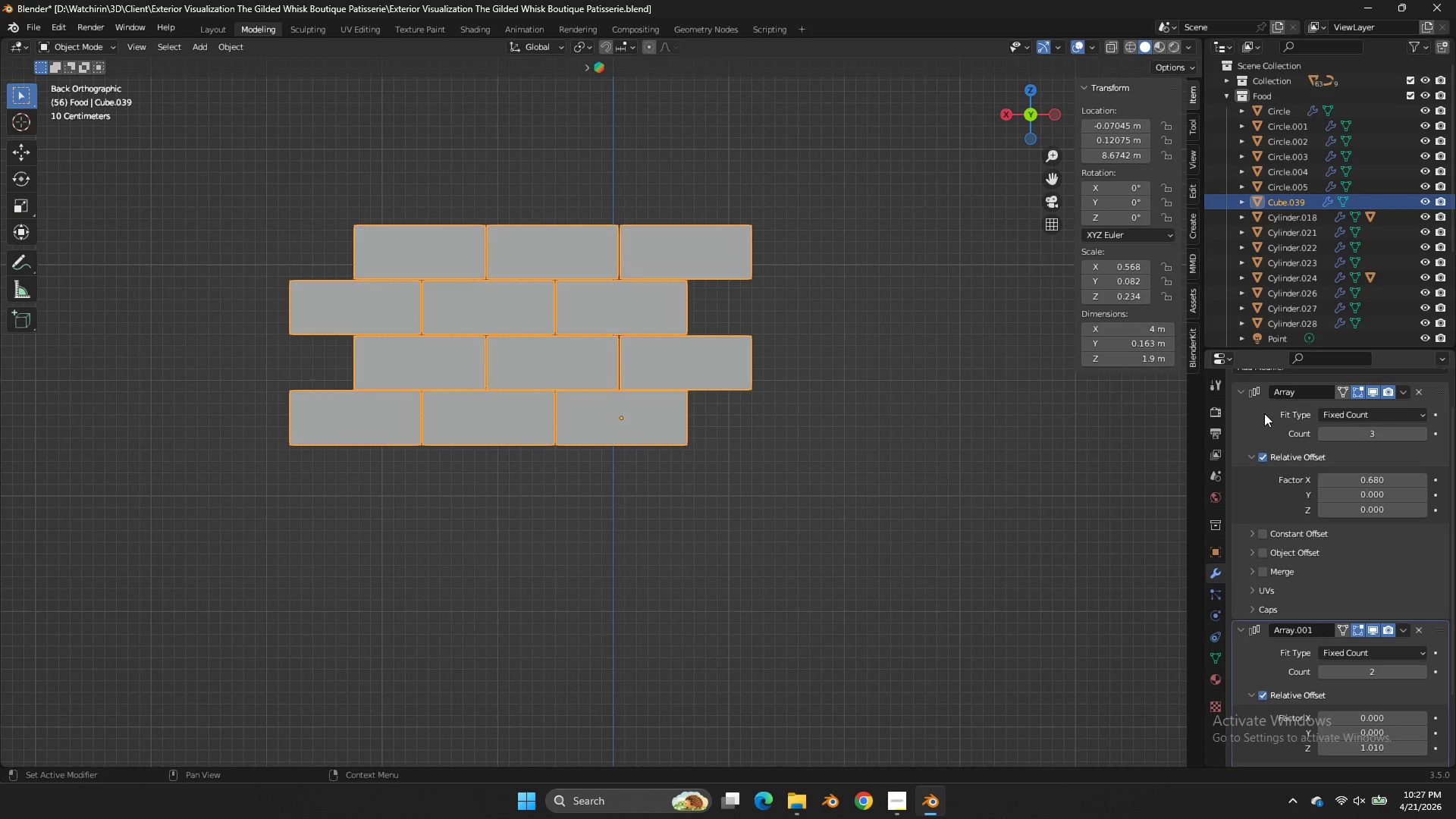 
wait(14.61)
 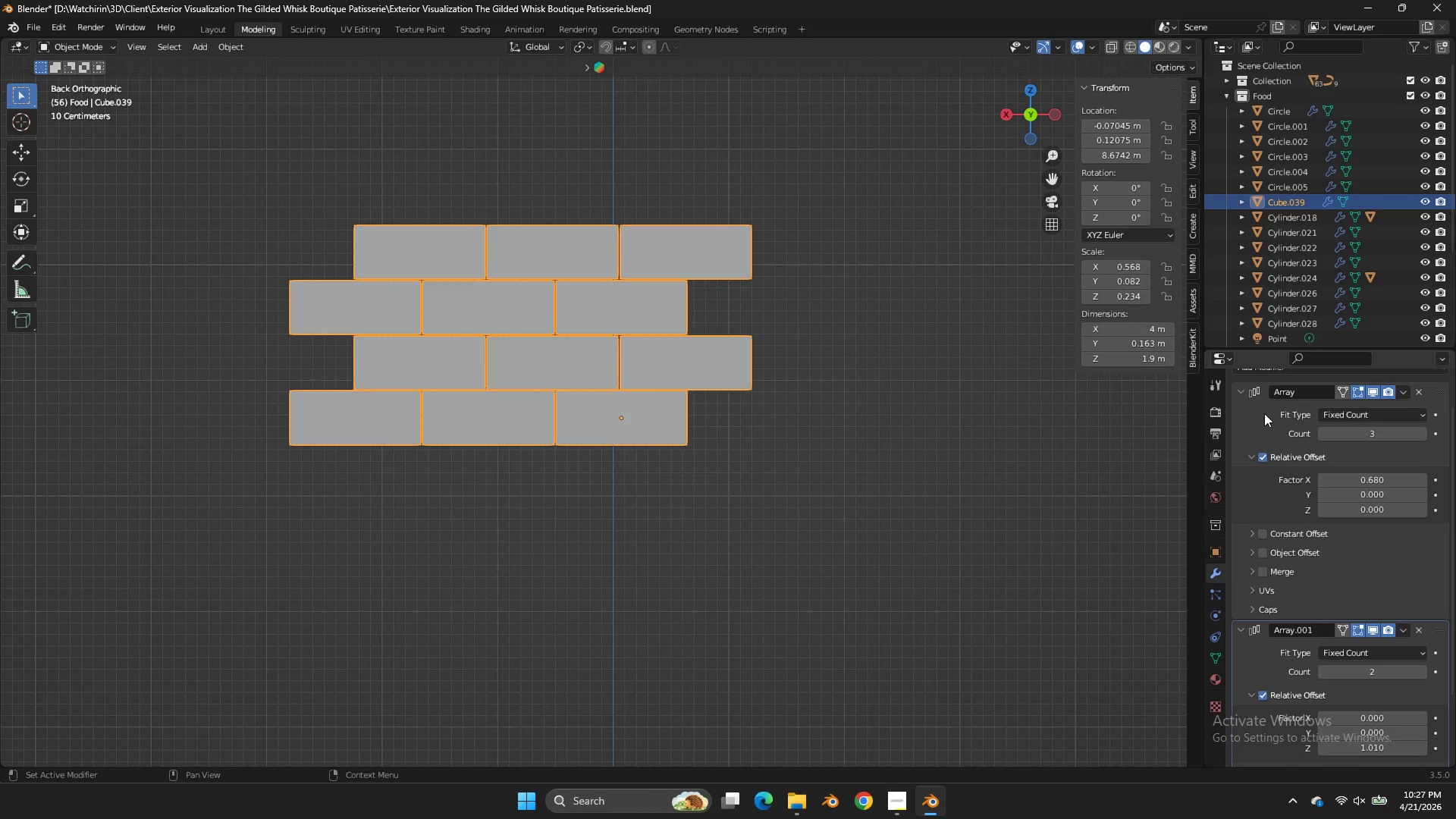 
key(Control+A)
 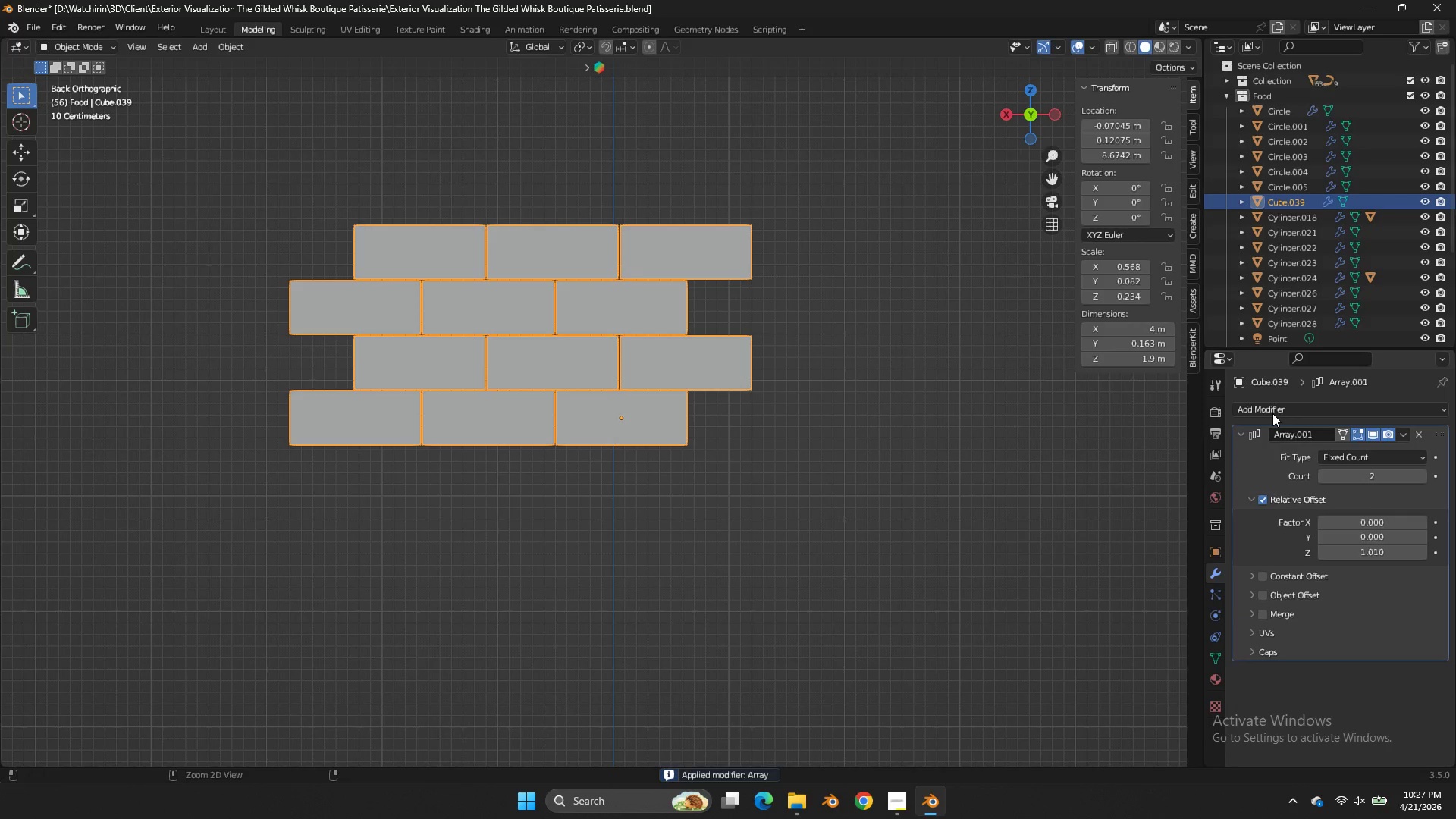 
key(Control+A)
 